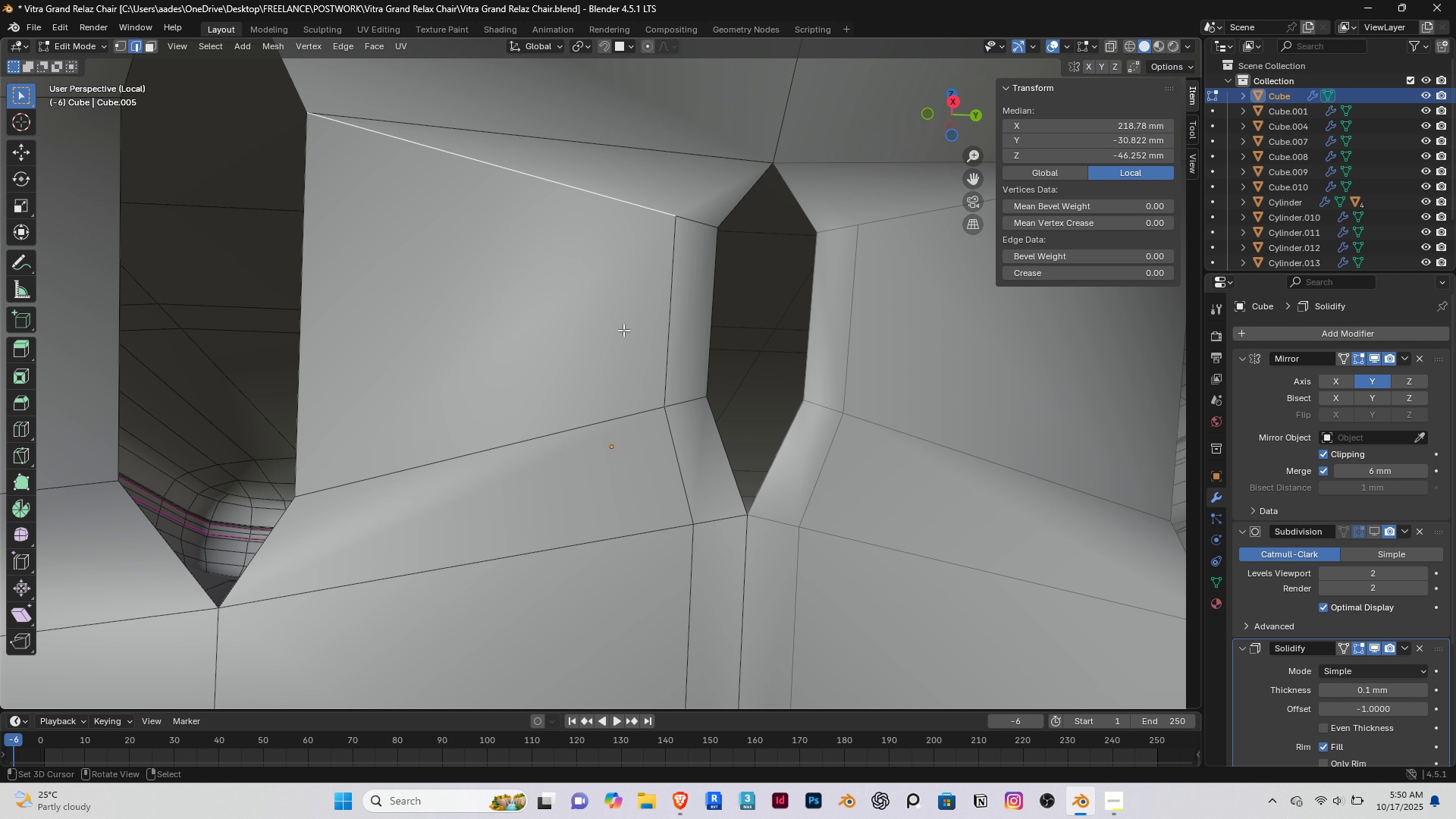 
hold_key(key=ShiftRight, duration=0.36)
 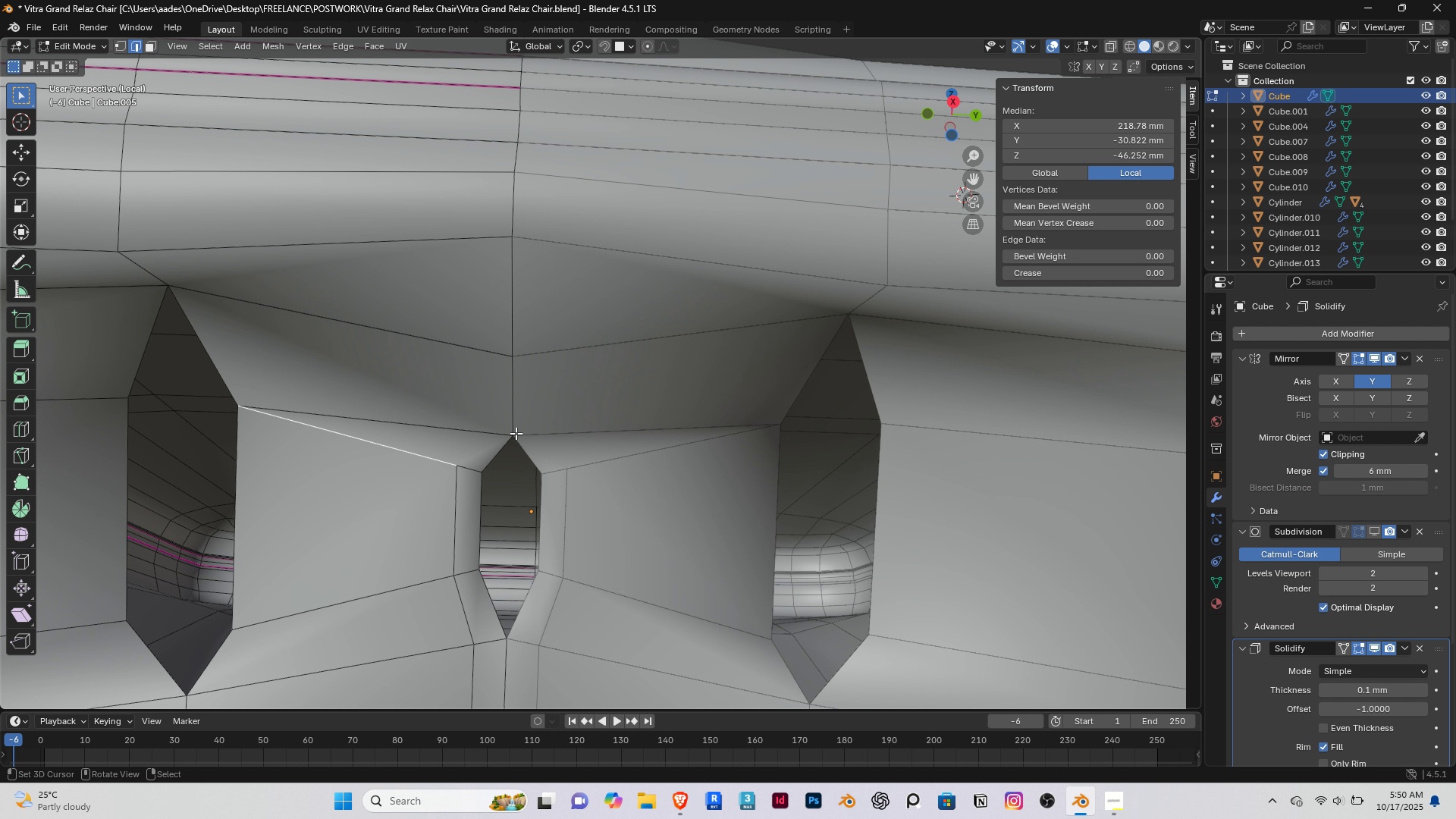 
scroll: coordinate [516, 433], scroll_direction: down, amount: 1.0
 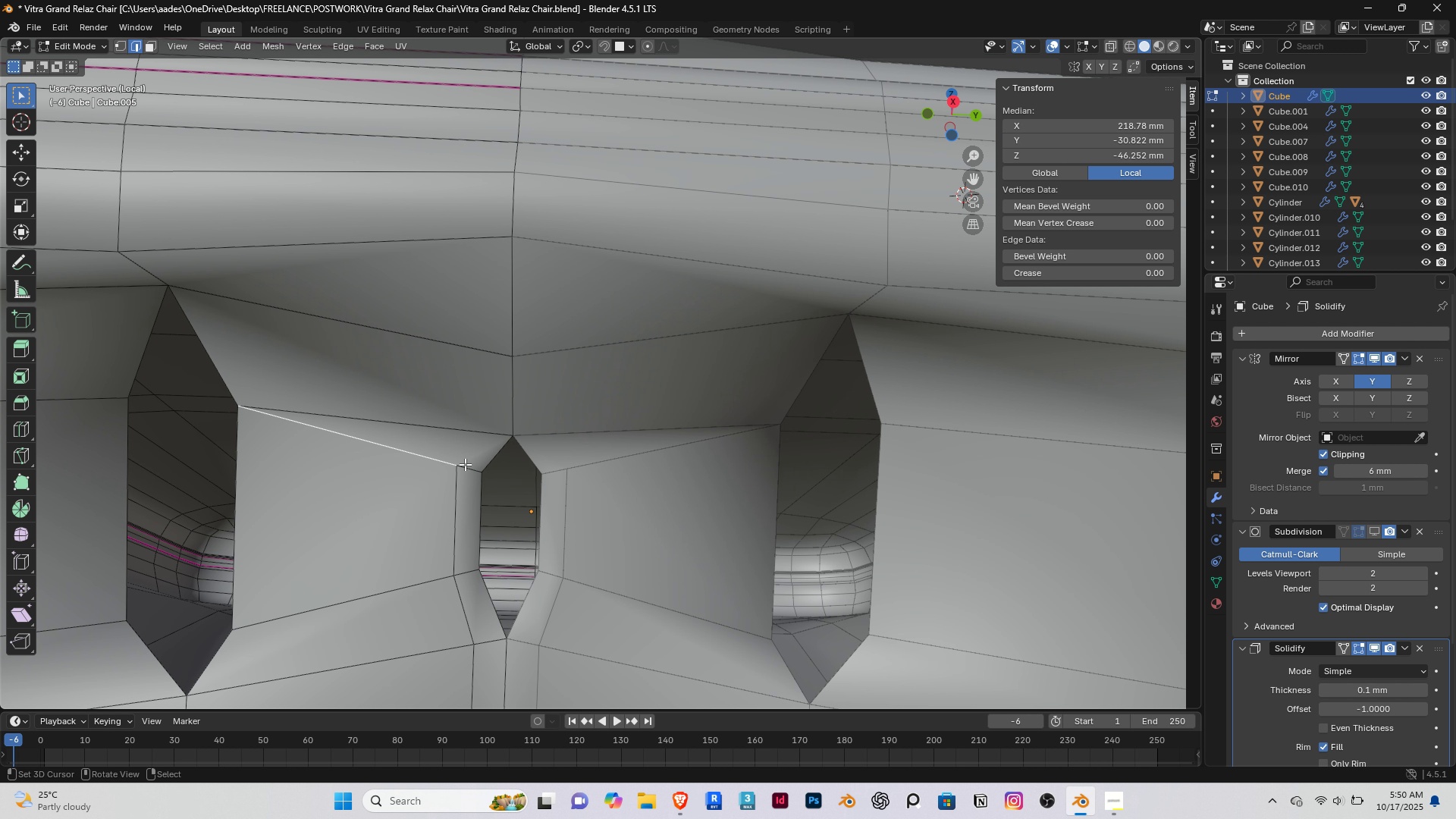 
key(K)
 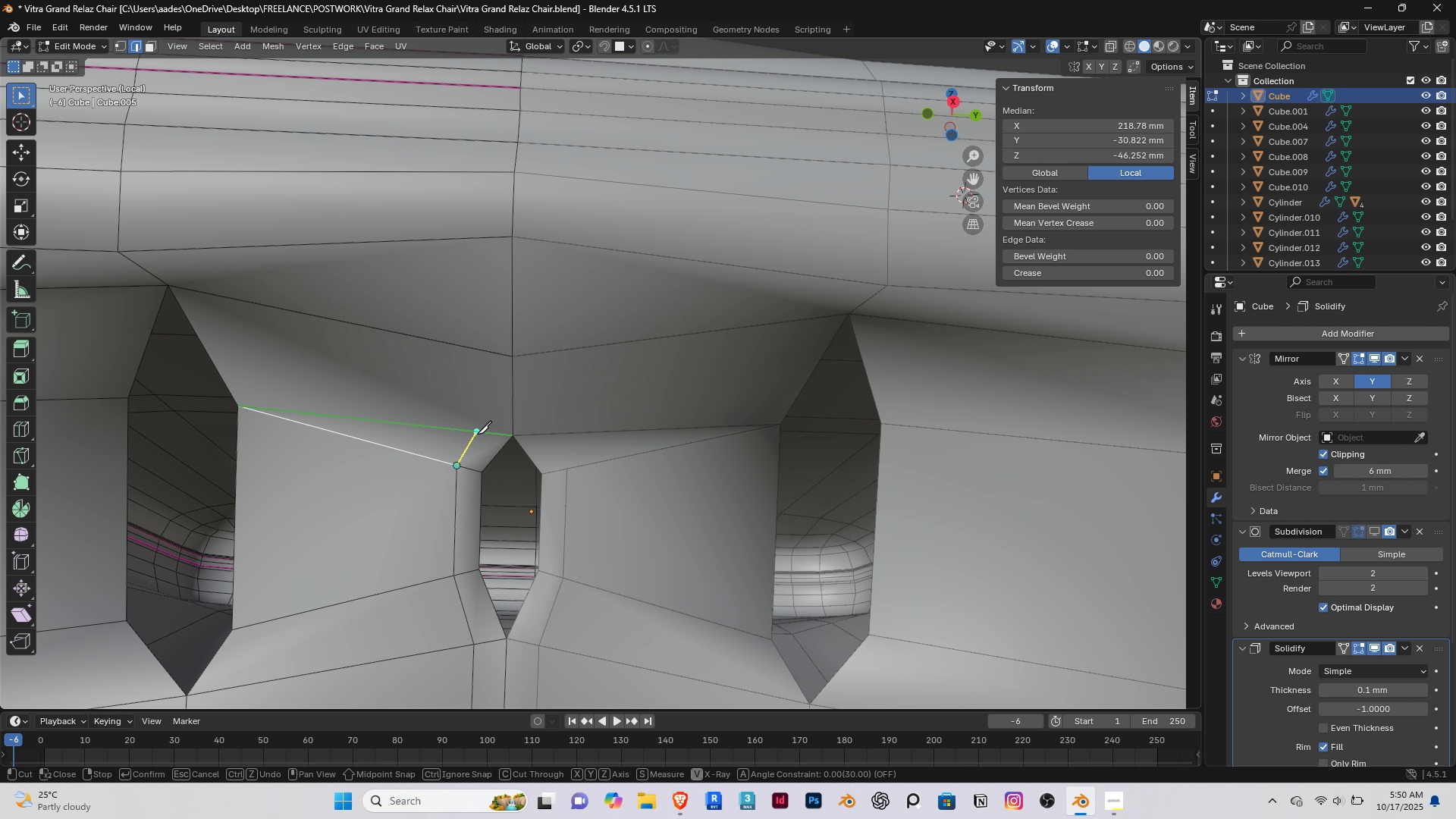 
left_click([479, 435])
 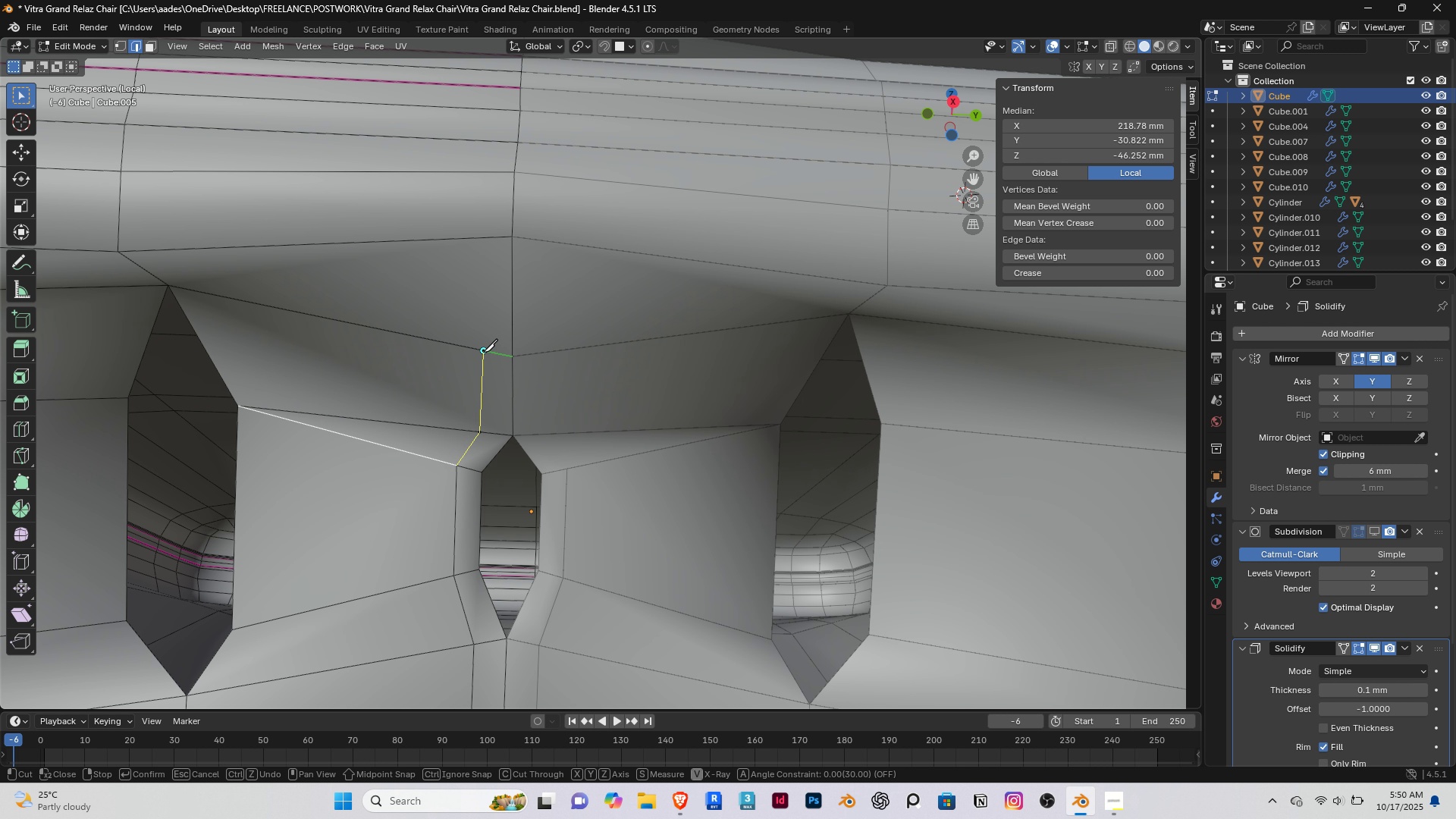 
left_click([483, 352])
 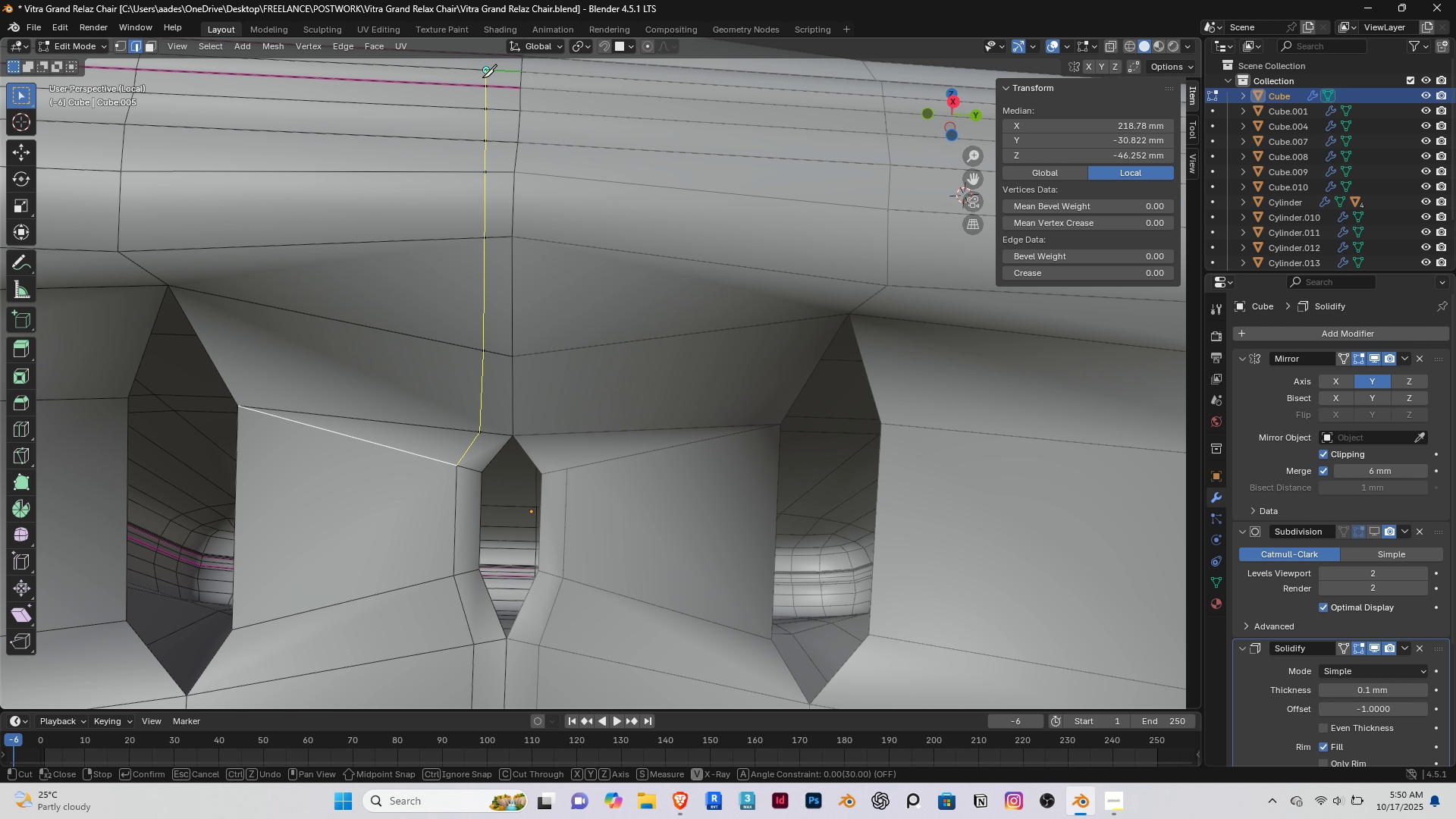 
key(Enter)
 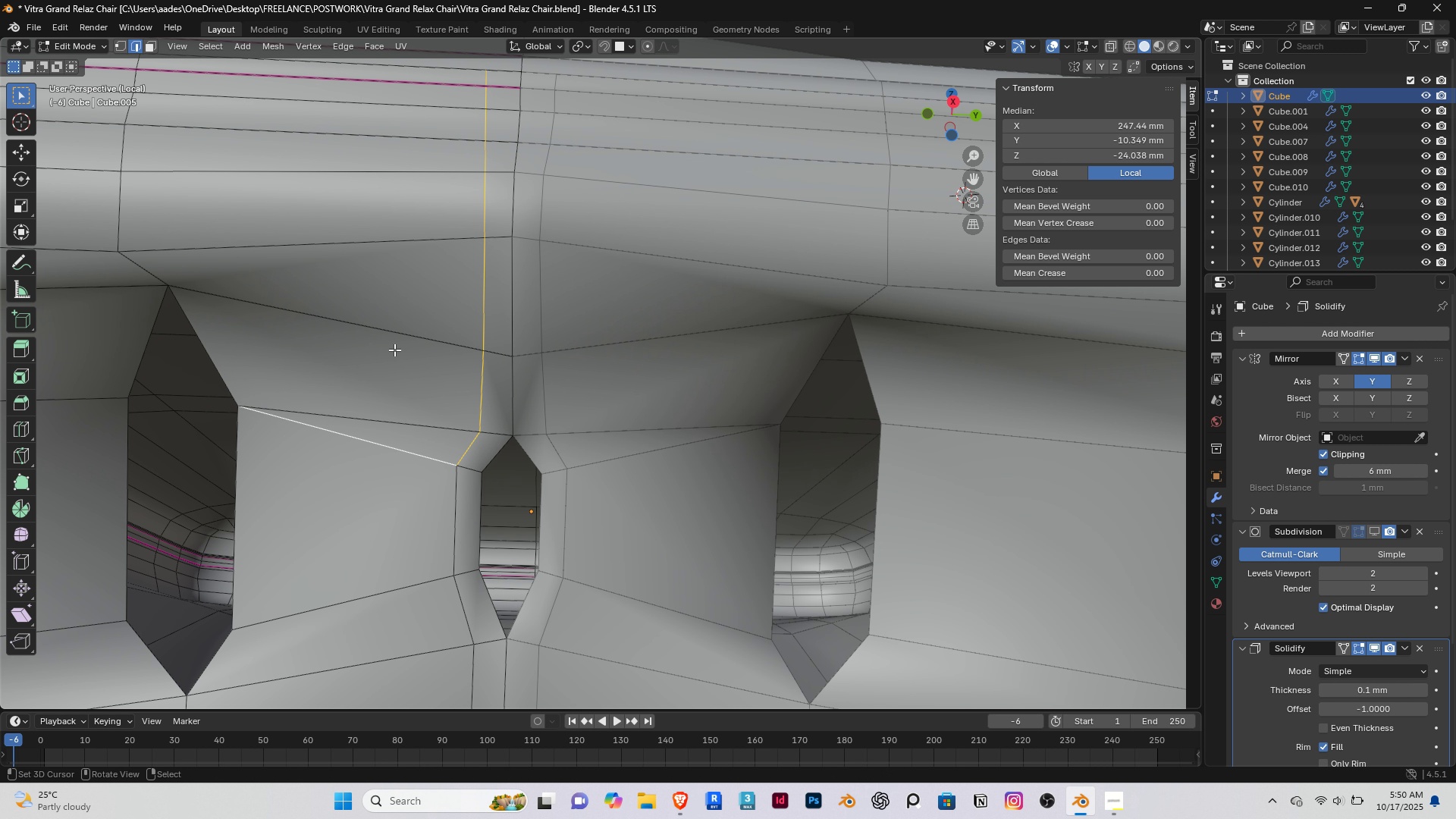 
scroll: coordinate [394, 350], scroll_direction: down, amount: 4.0
 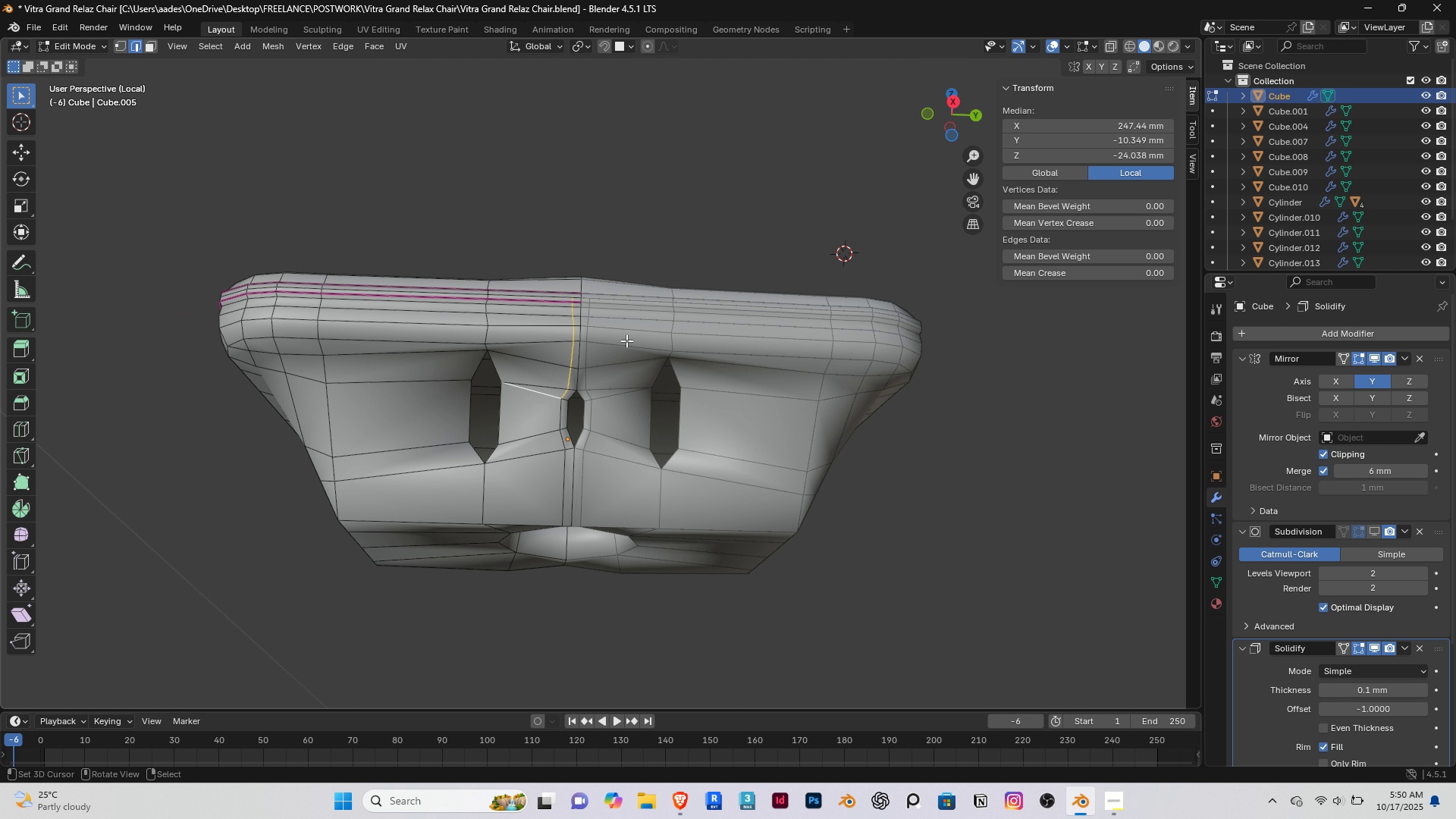 
scroll: coordinate [622, 338], scroll_direction: up, amount: 3.0
 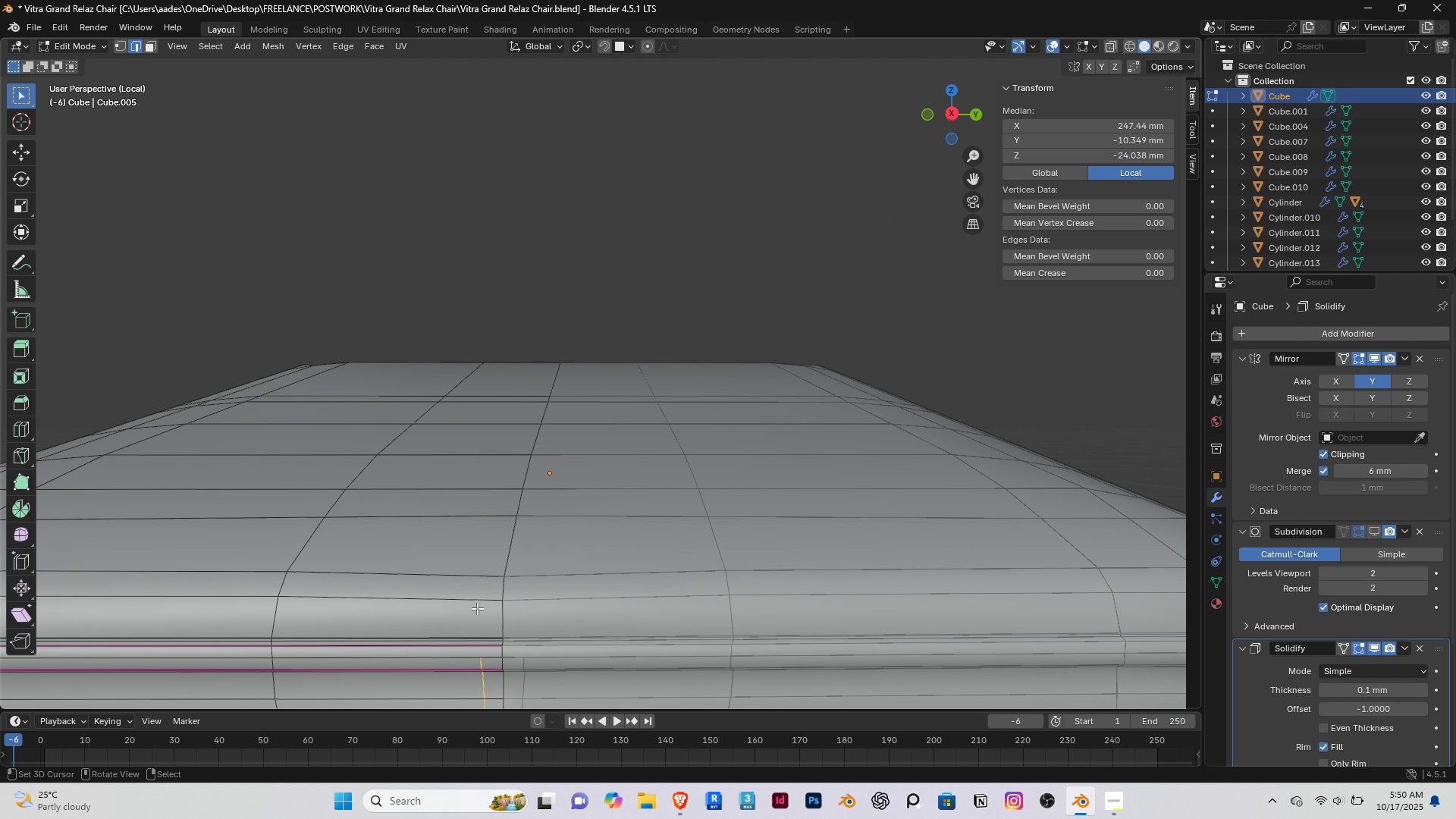 
key(BrightnessDown)
 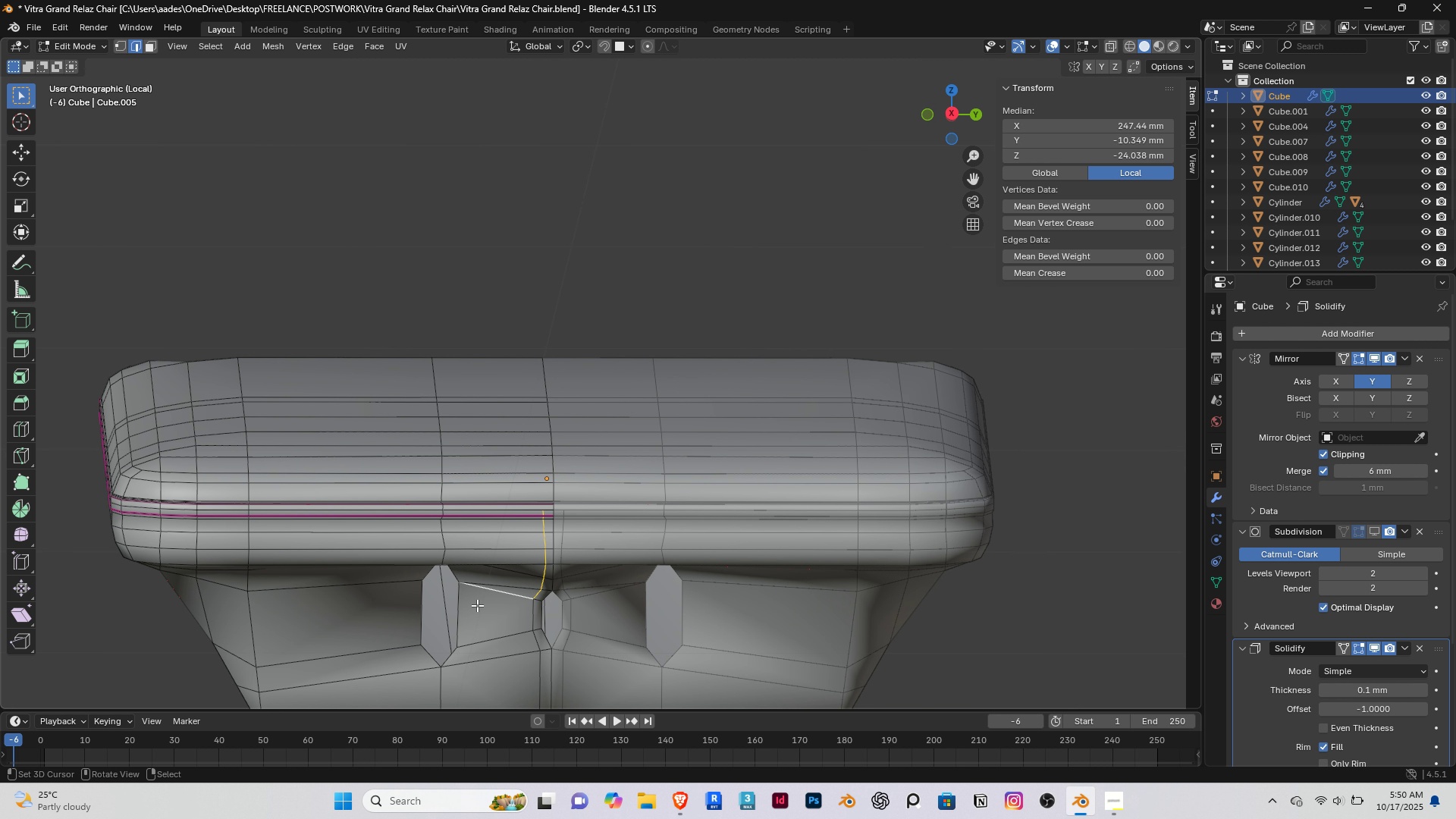 
scroll: coordinate [477, 605], scroll_direction: down, amount: 2.0
 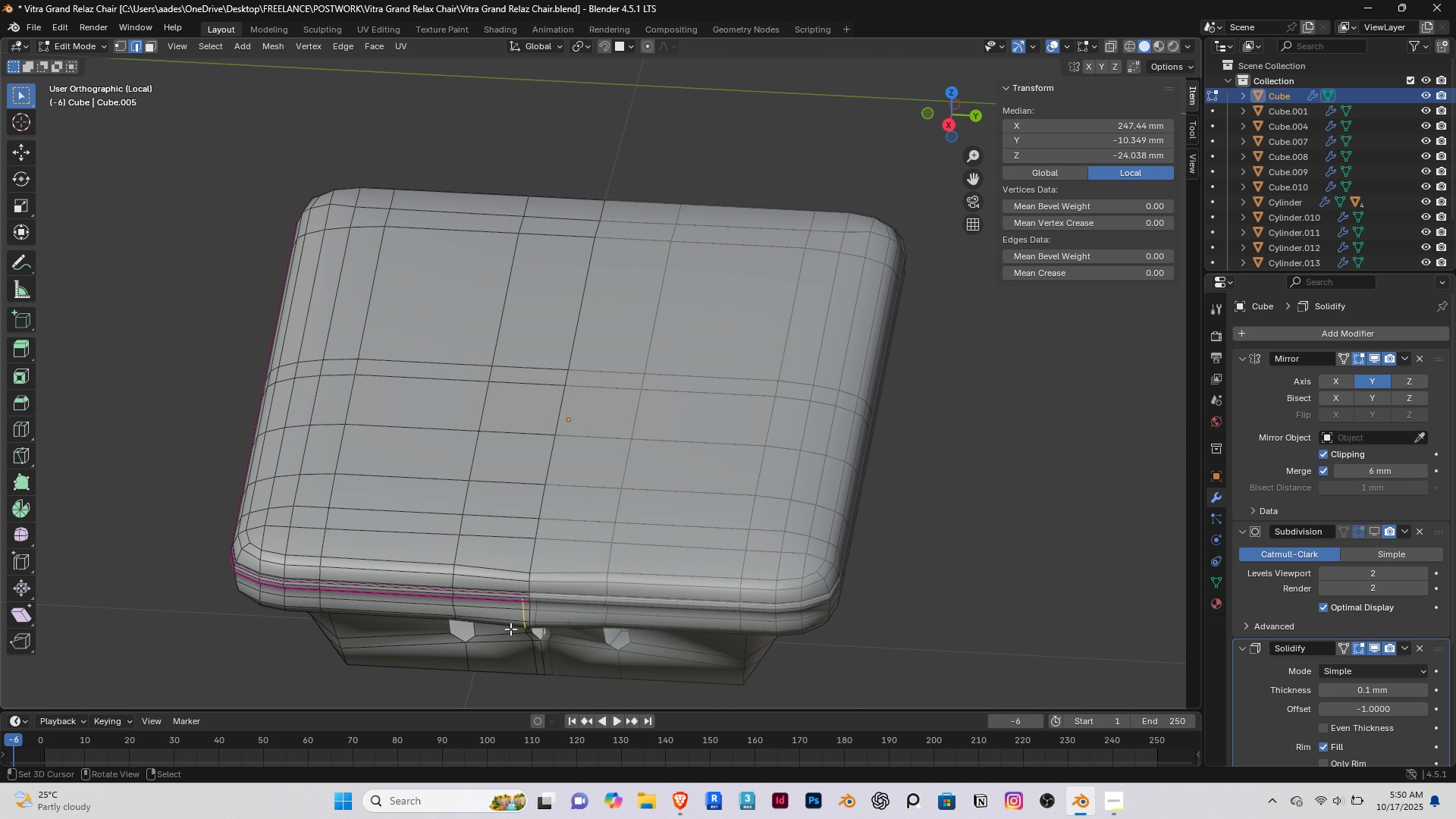 
scroll: coordinate [511, 624], scroll_direction: up, amount: 3.0
 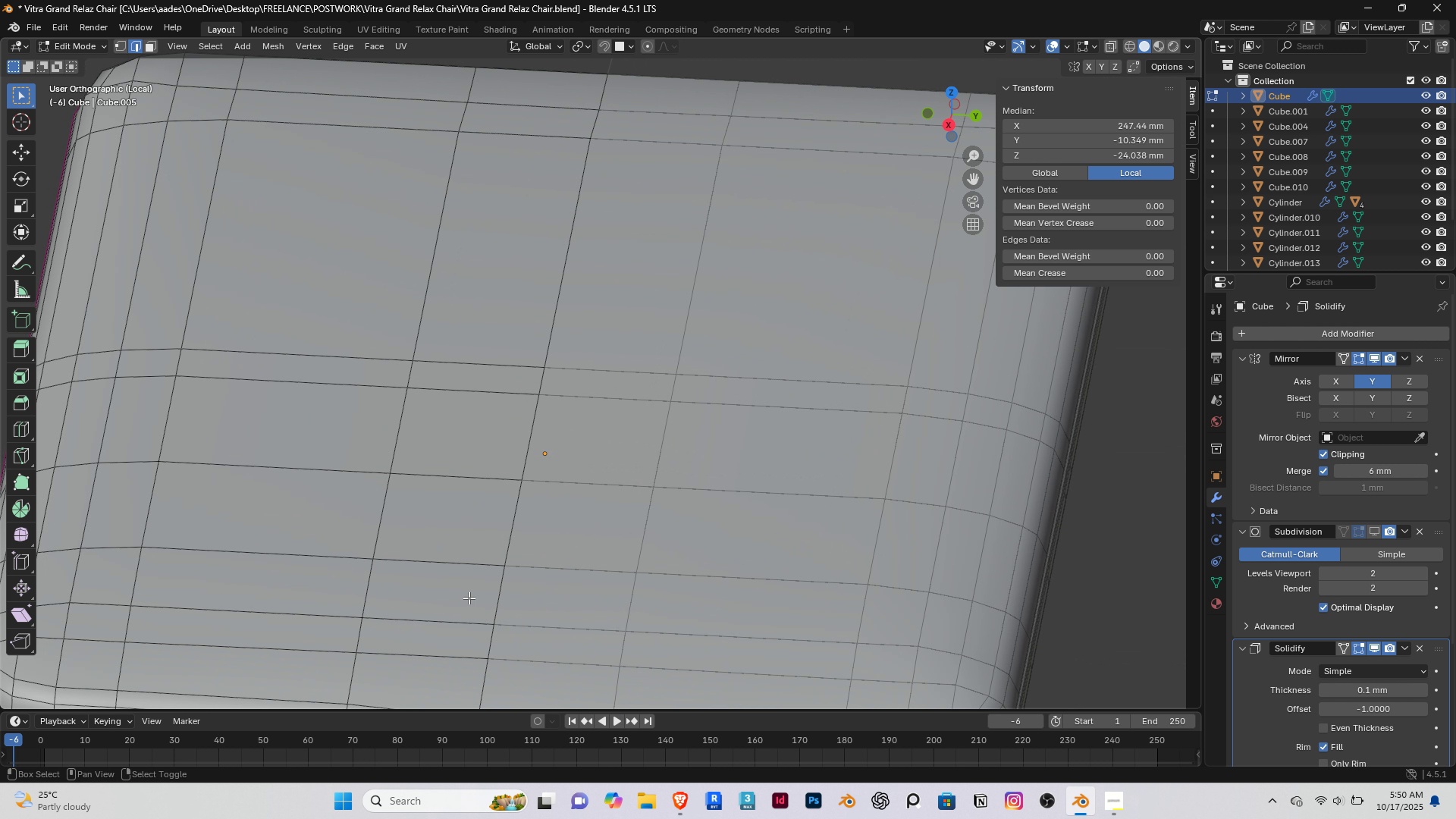 
key(Shift+ShiftRight)
 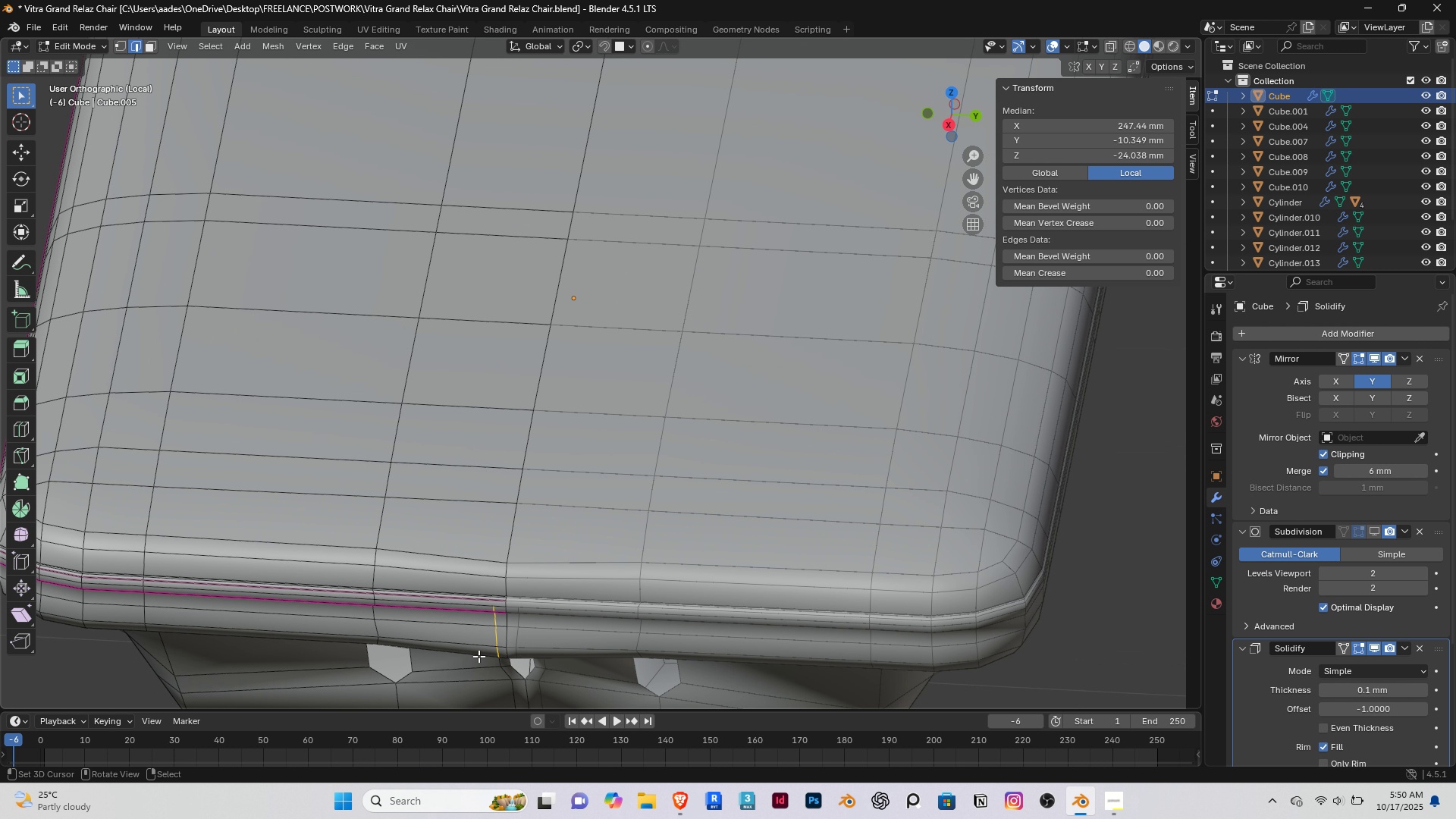 
key(K)
 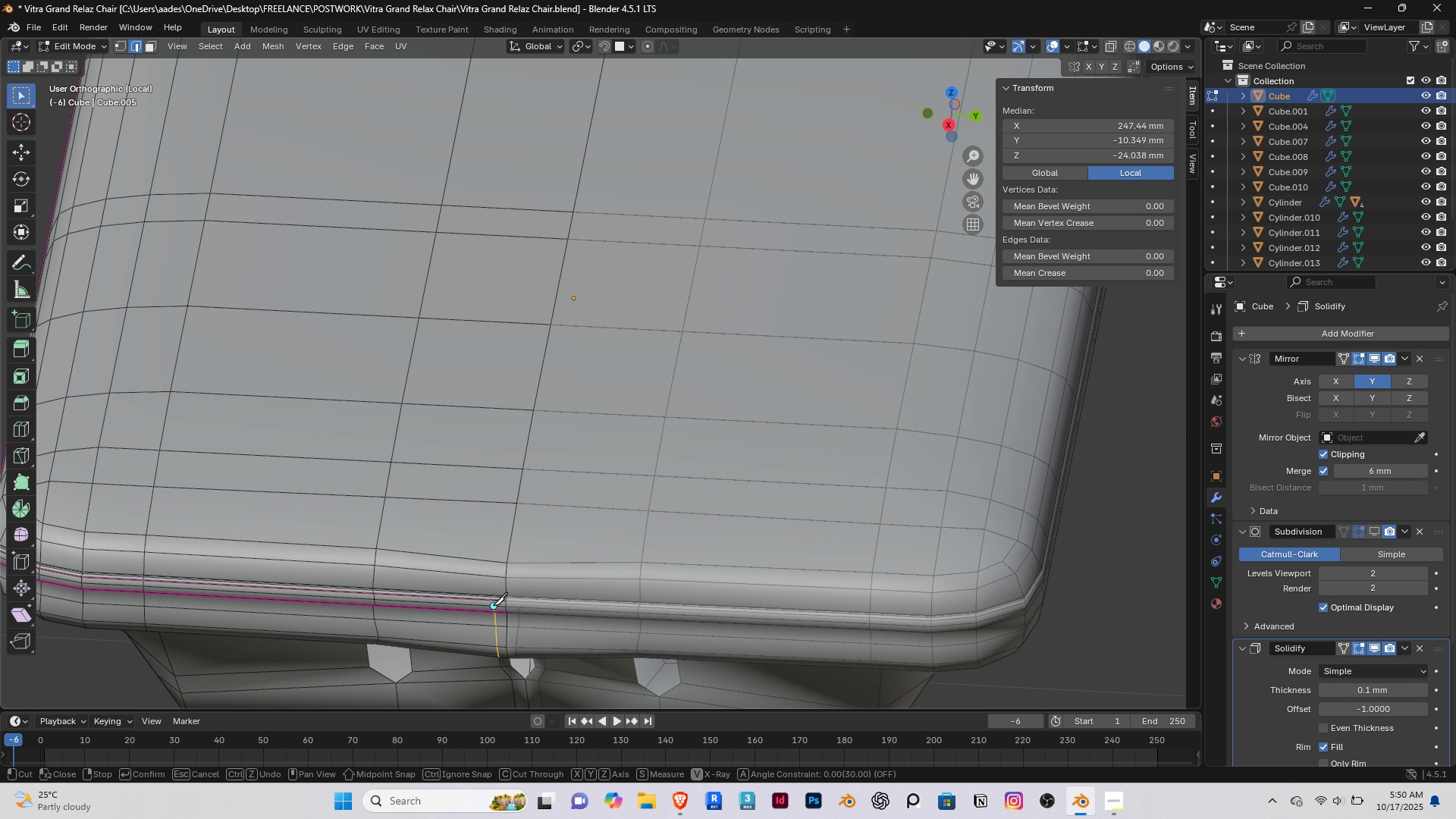 
left_click([493, 605])
 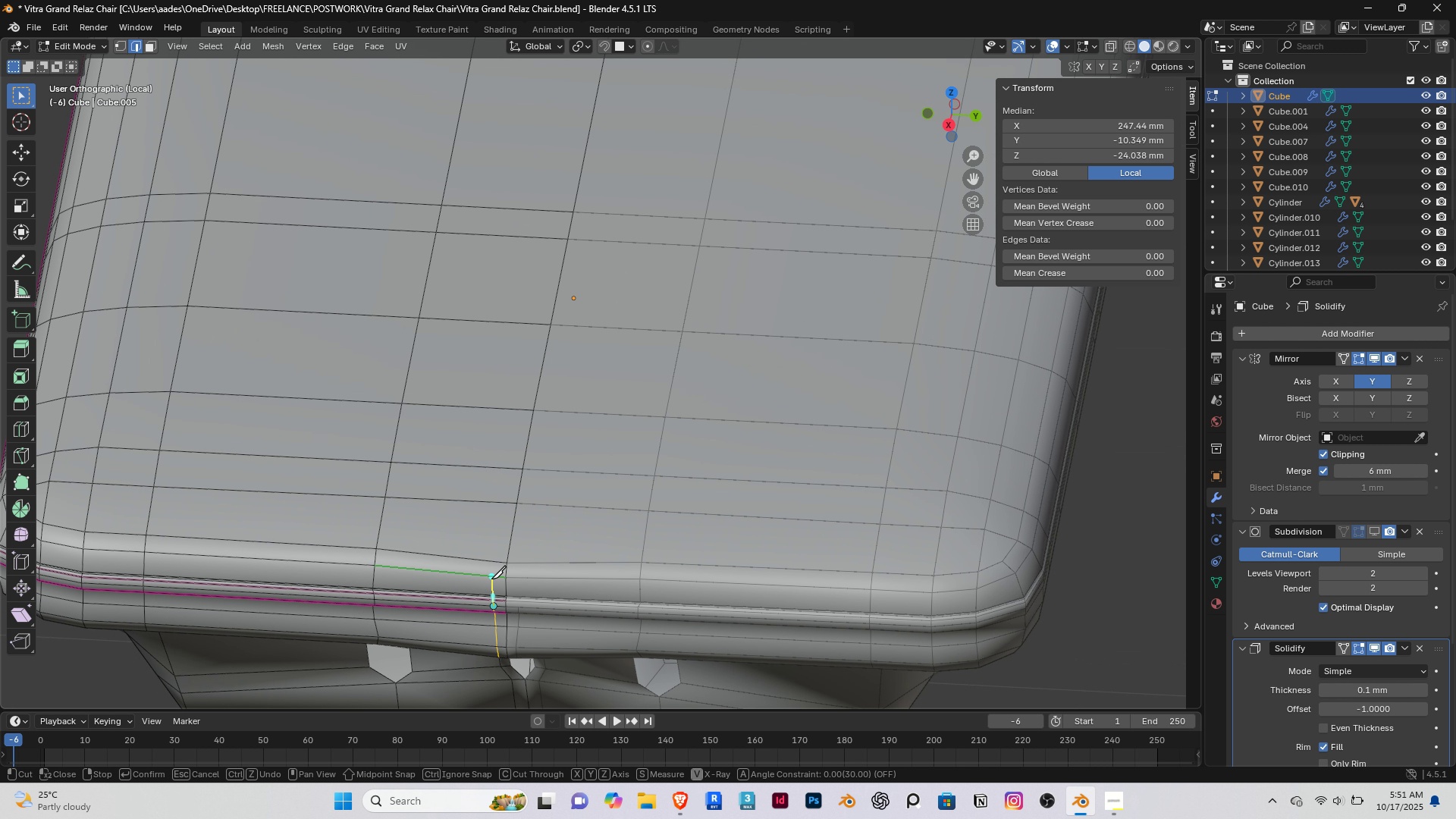 
left_click([494, 579])
 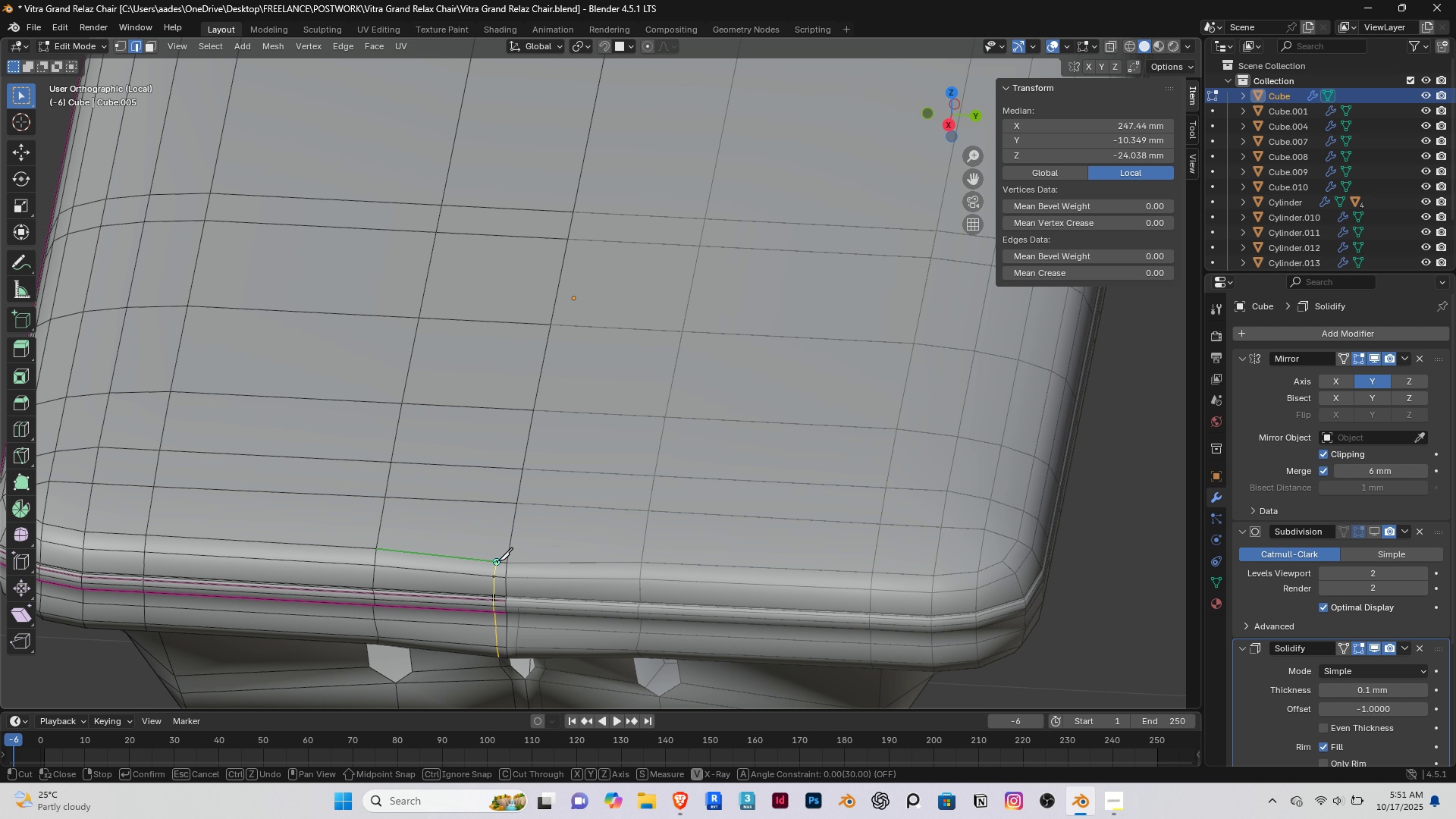 
left_click([497, 561])
 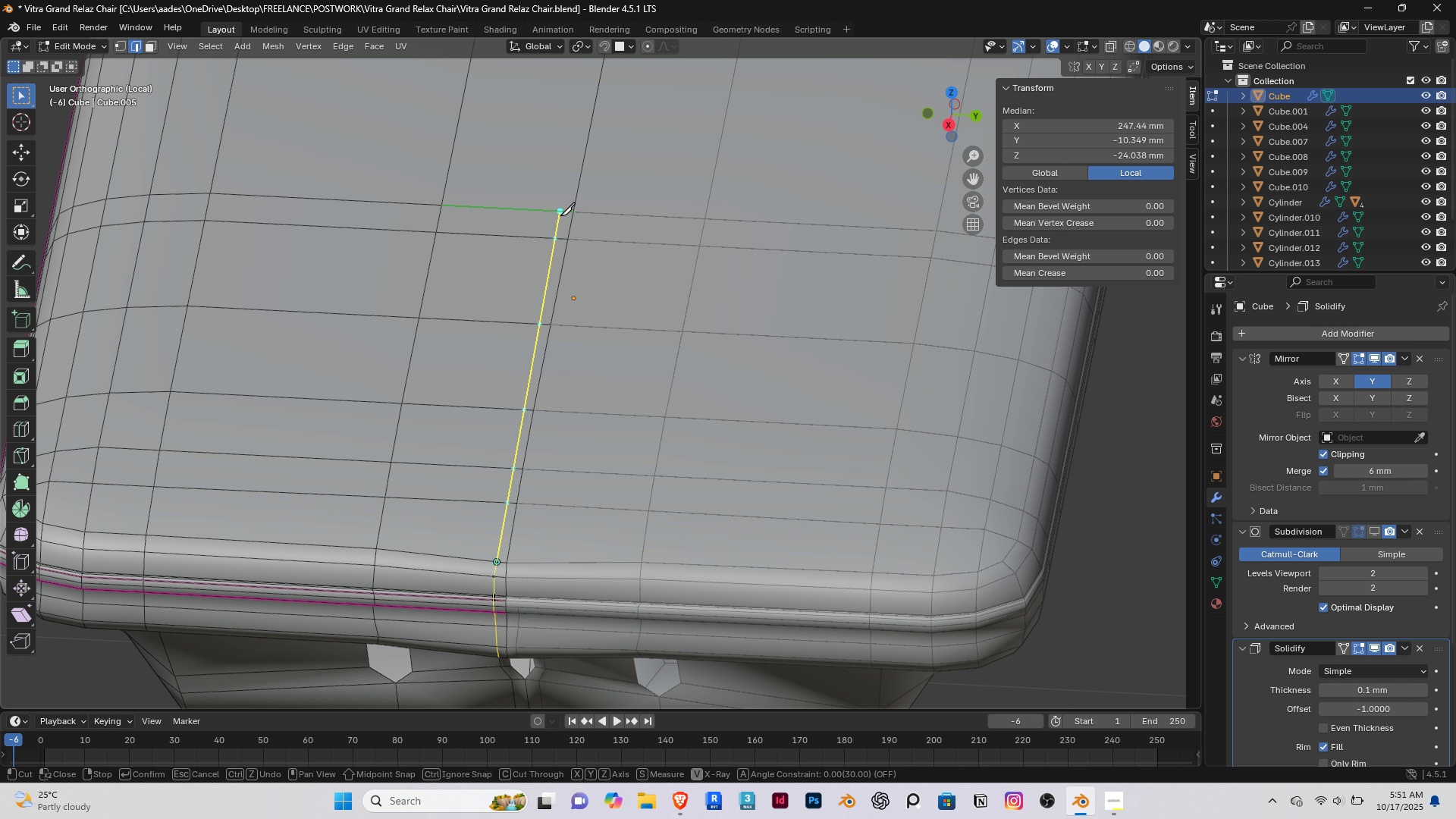 
left_click([563, 217])
 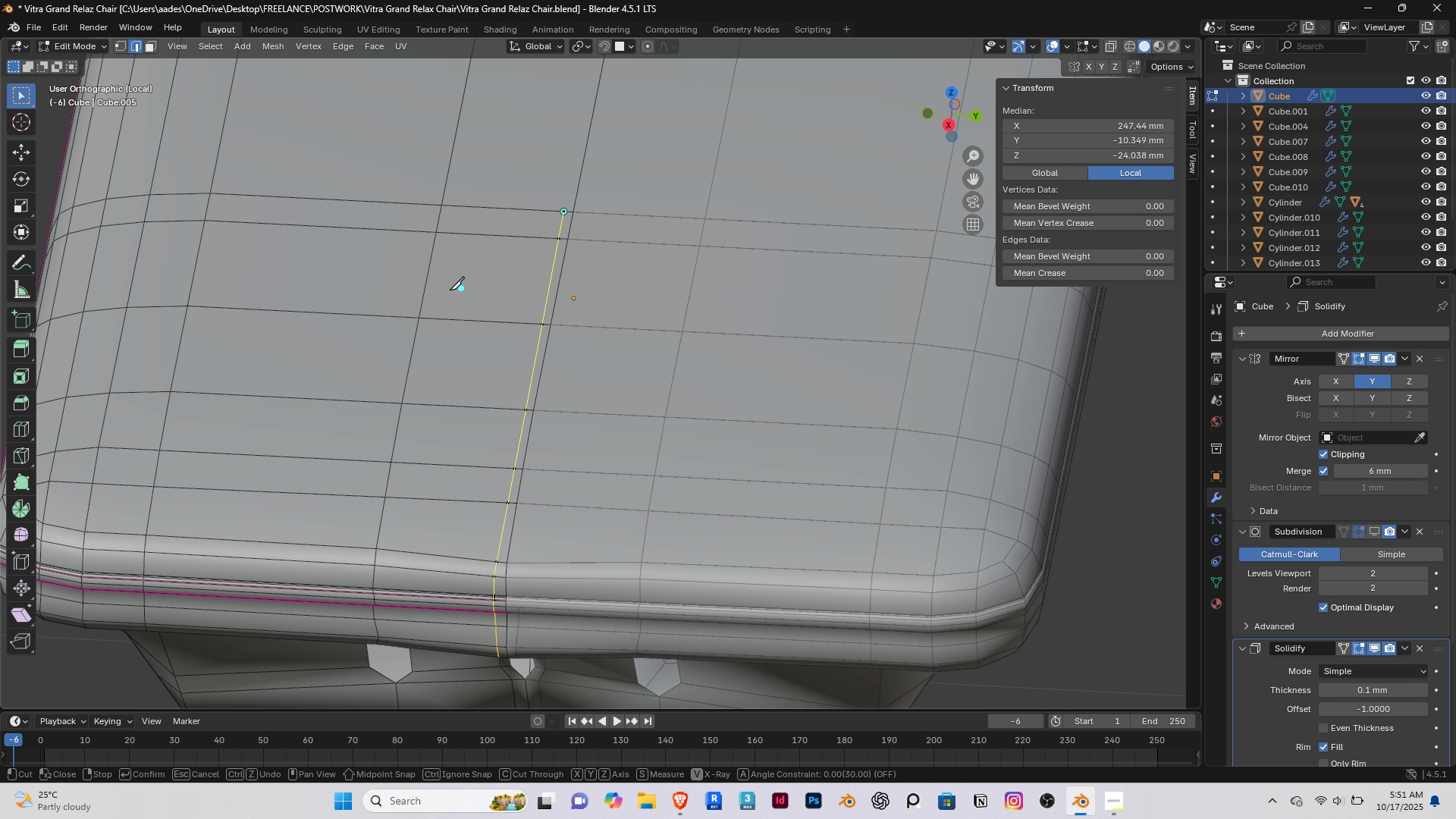 
scroll: coordinate [449, 290], scroll_direction: down, amount: 3.0
 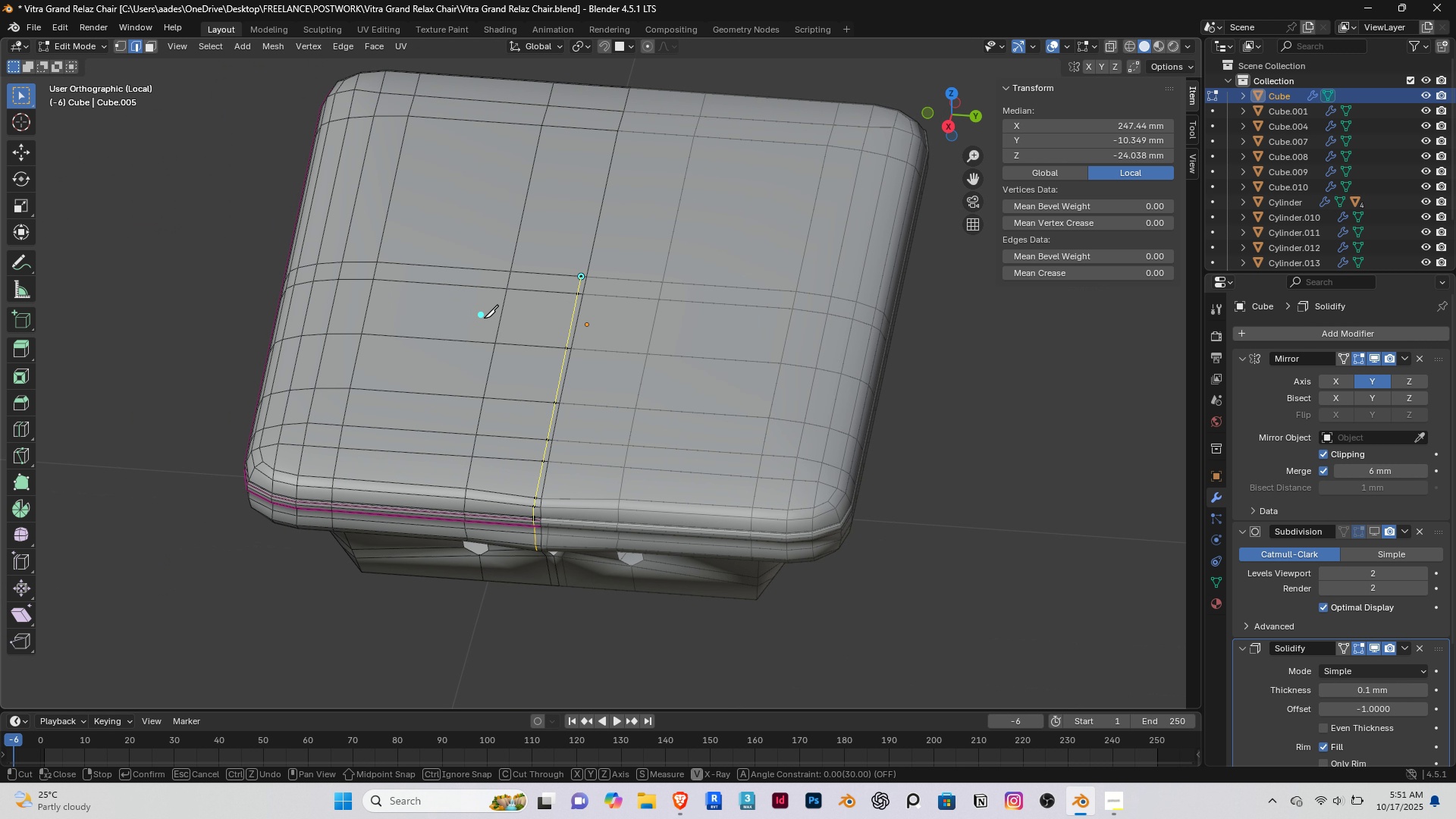 
hold_key(key=ShiftRight, duration=0.4)
 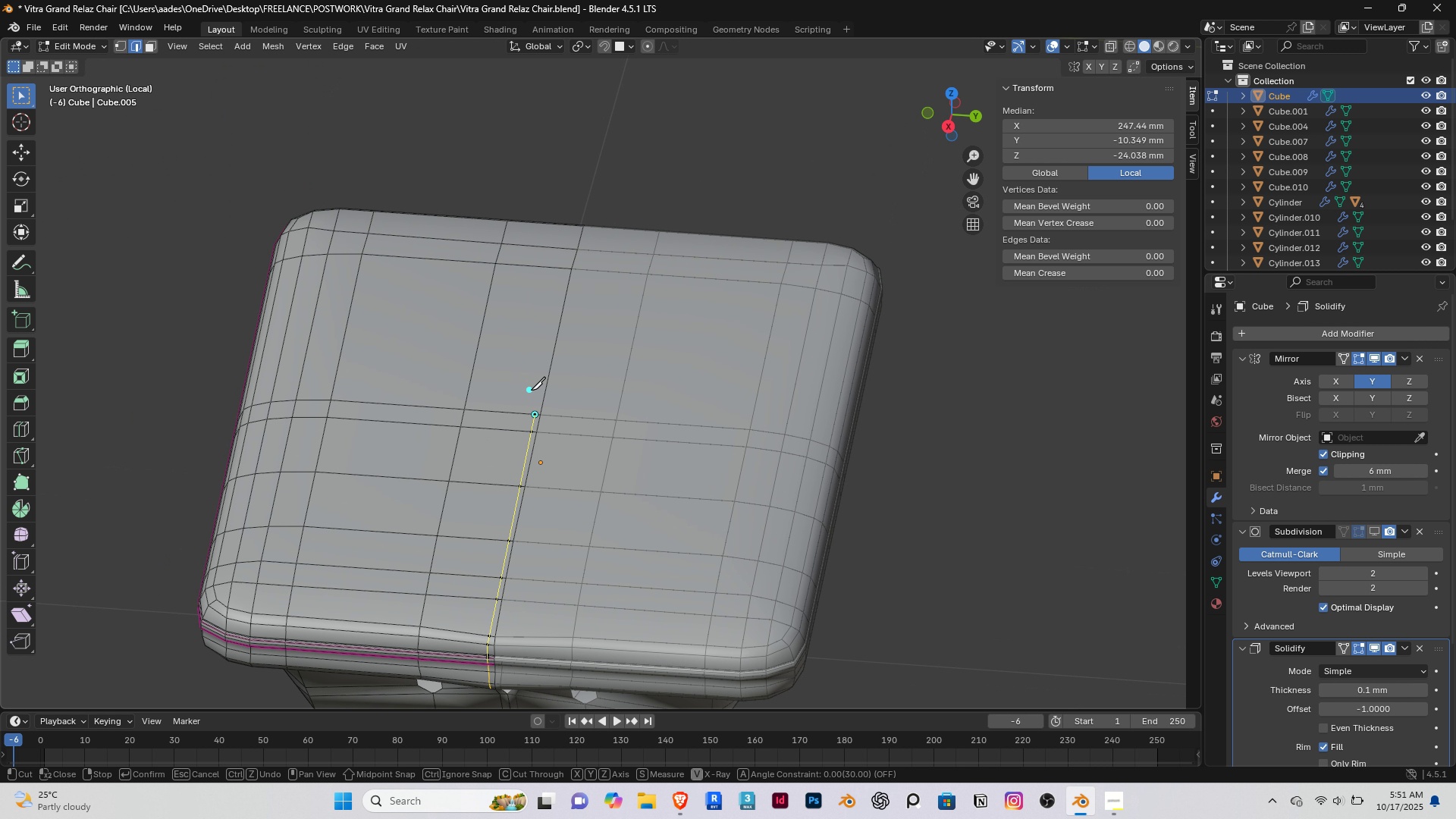 
left_click([535, 413])
 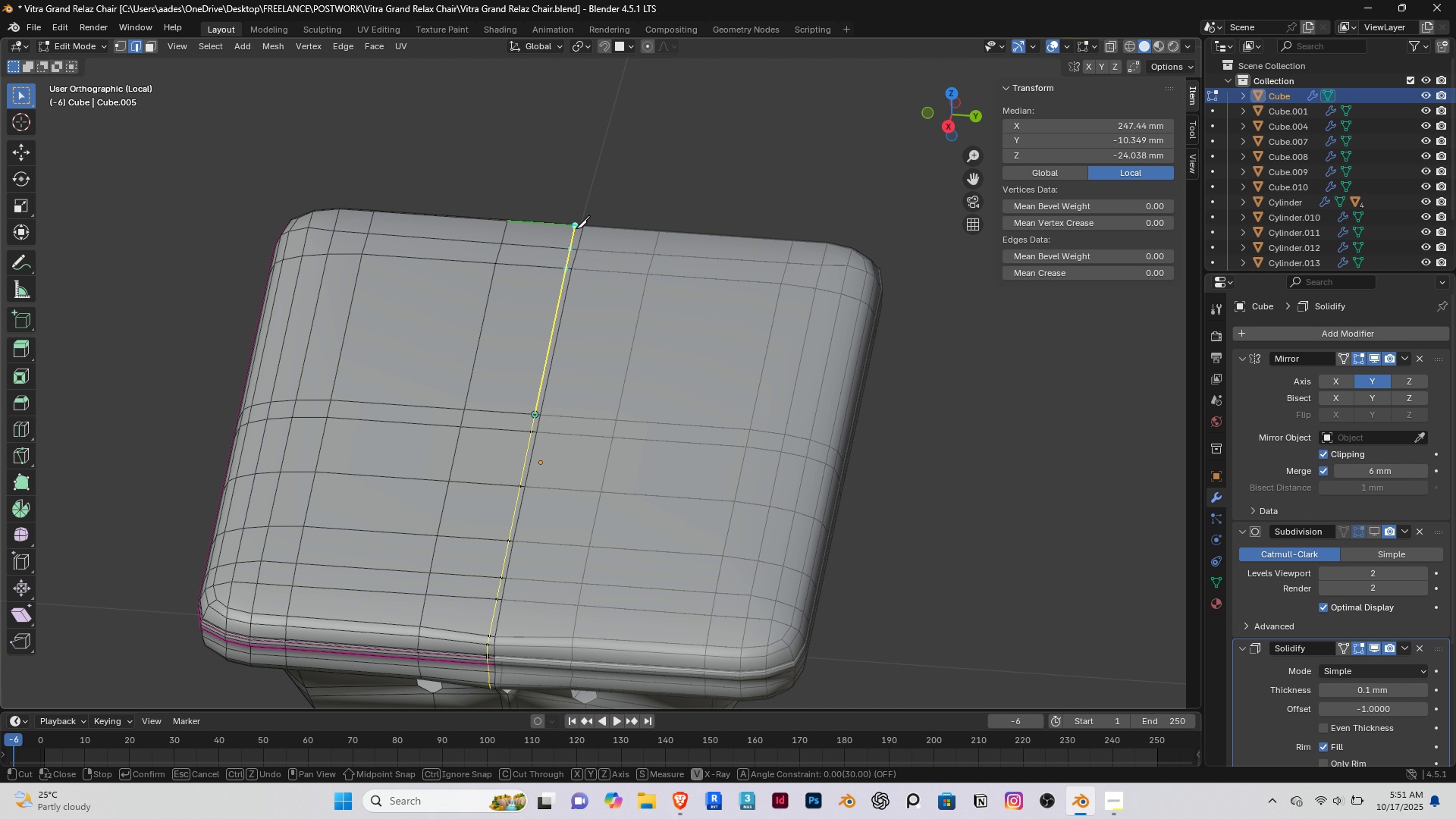 
left_click([576, 228])
 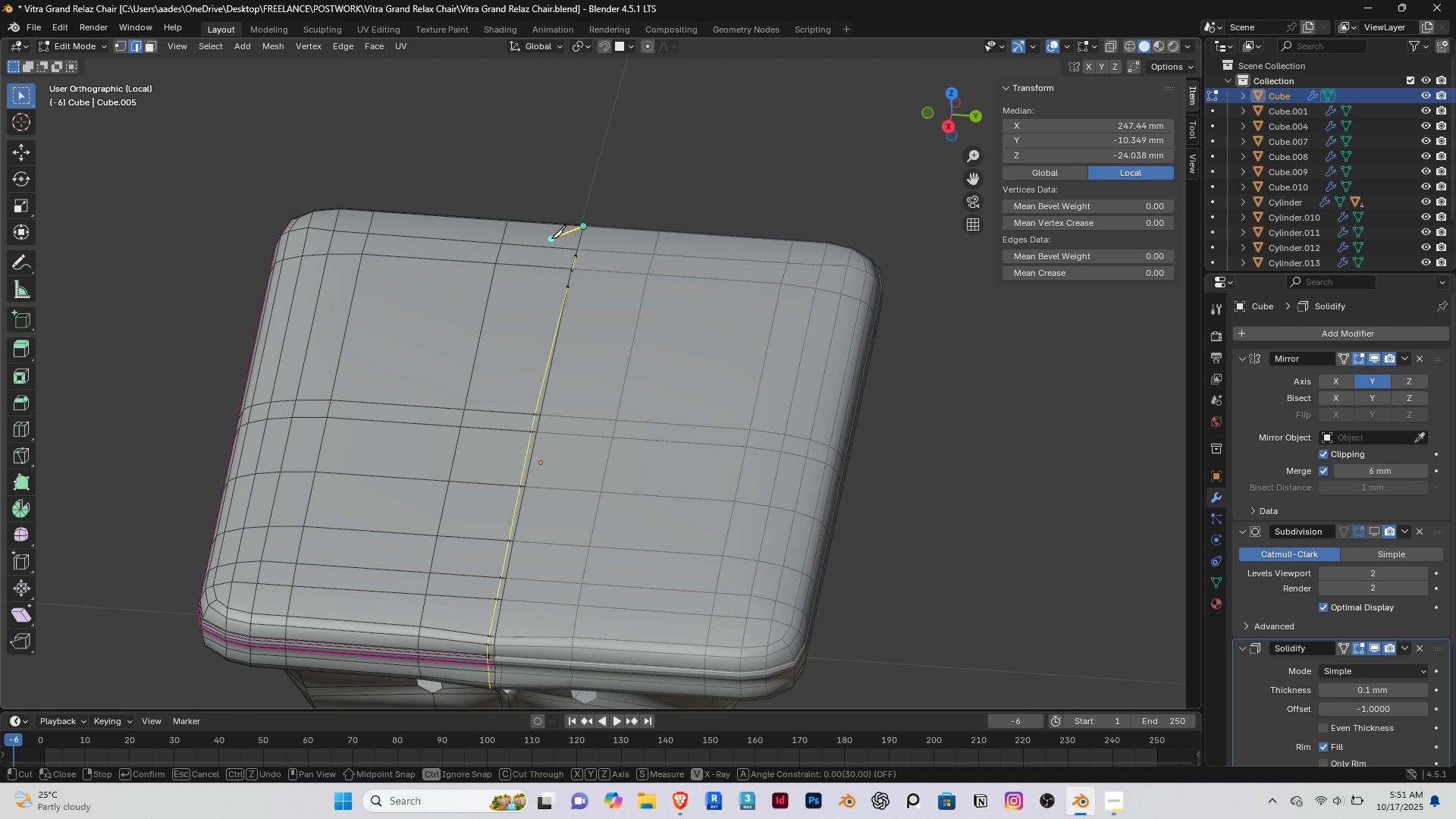 
key(Control+Z)
 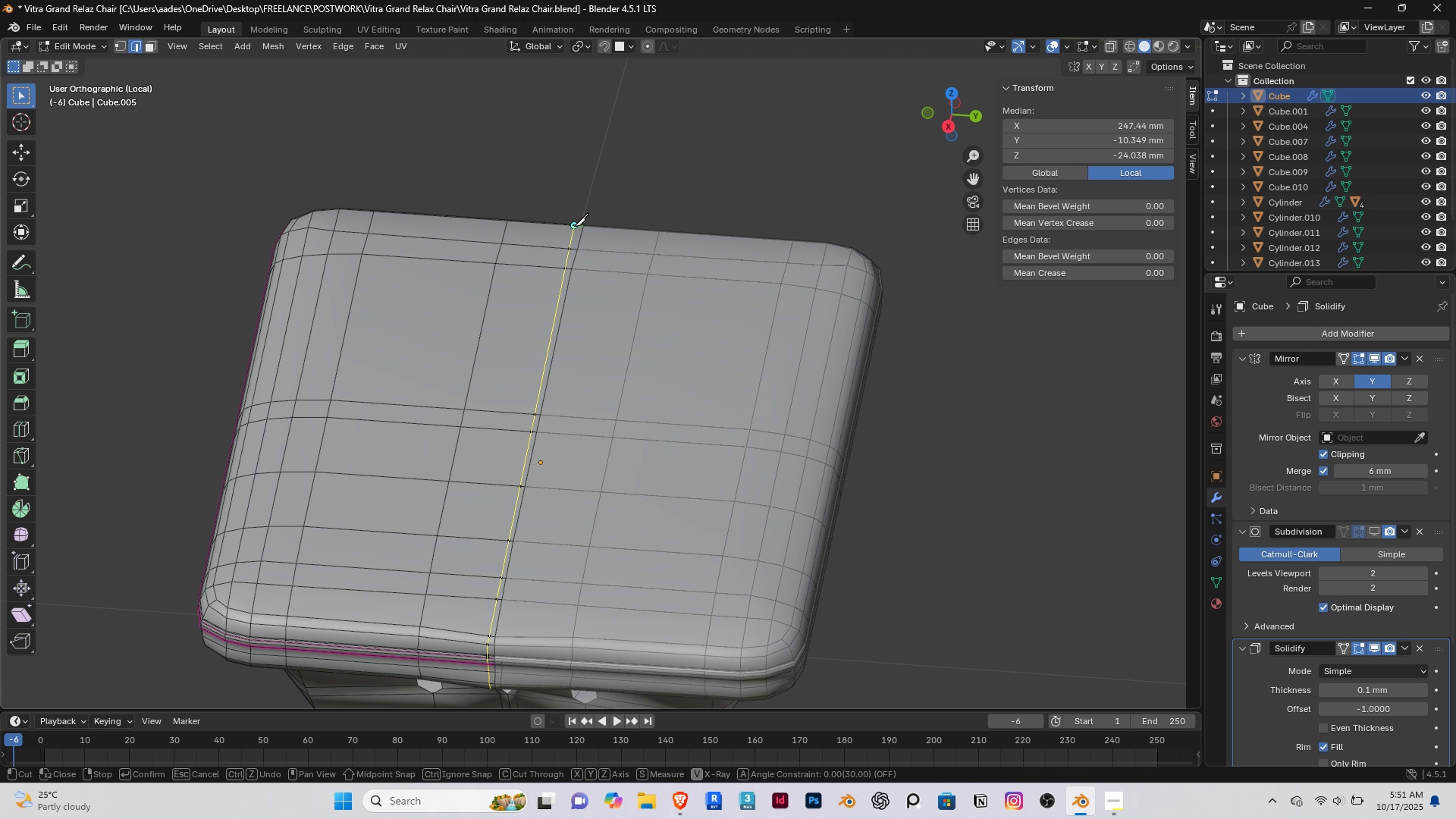 
left_click([574, 226])
 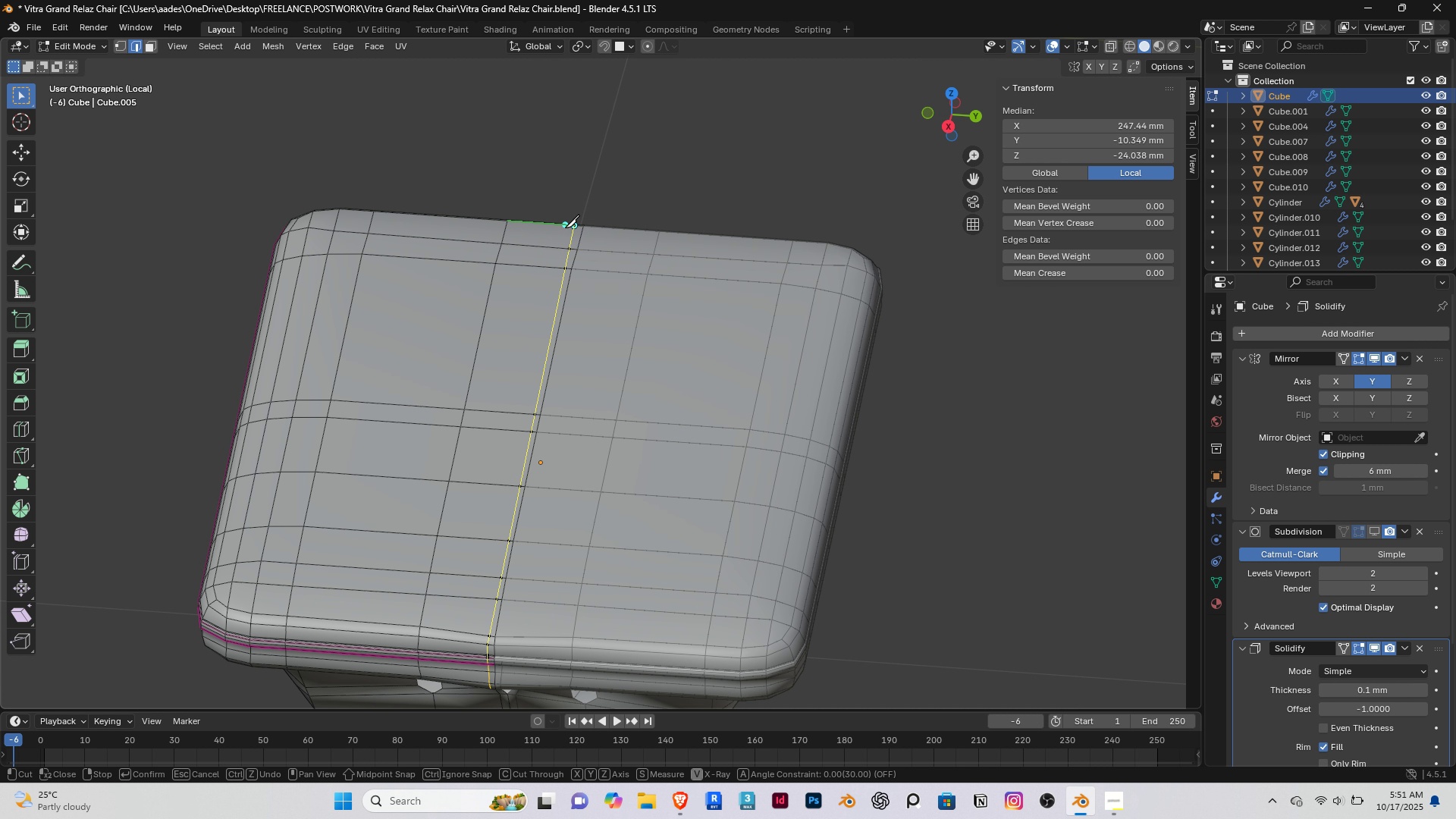 
right_click([565, 228])
 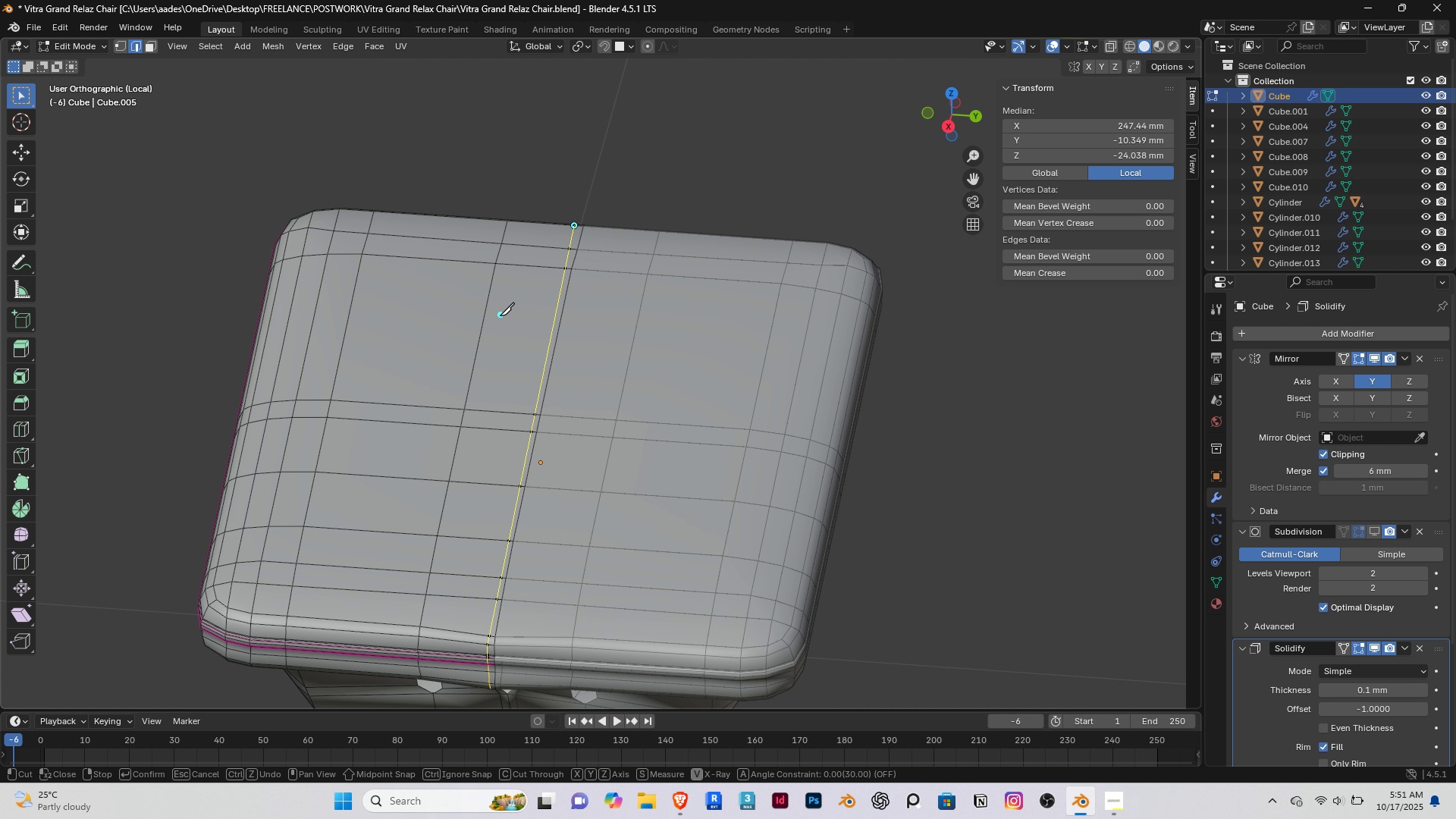 
scroll: coordinate [500, 315], scroll_direction: down, amount: 3.0
 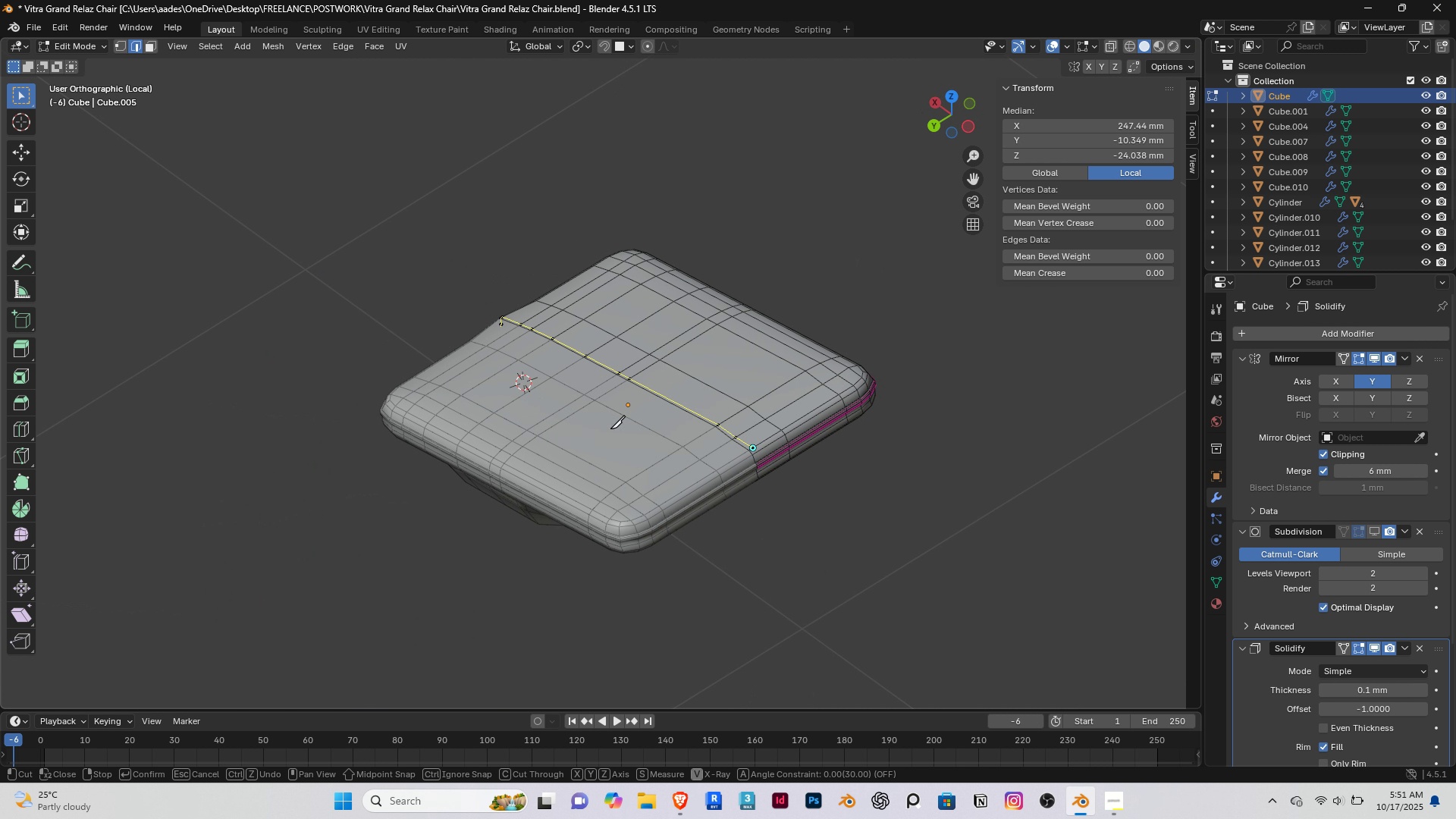 
scroll: coordinate [612, 429], scroll_direction: up, amount: 3.0
 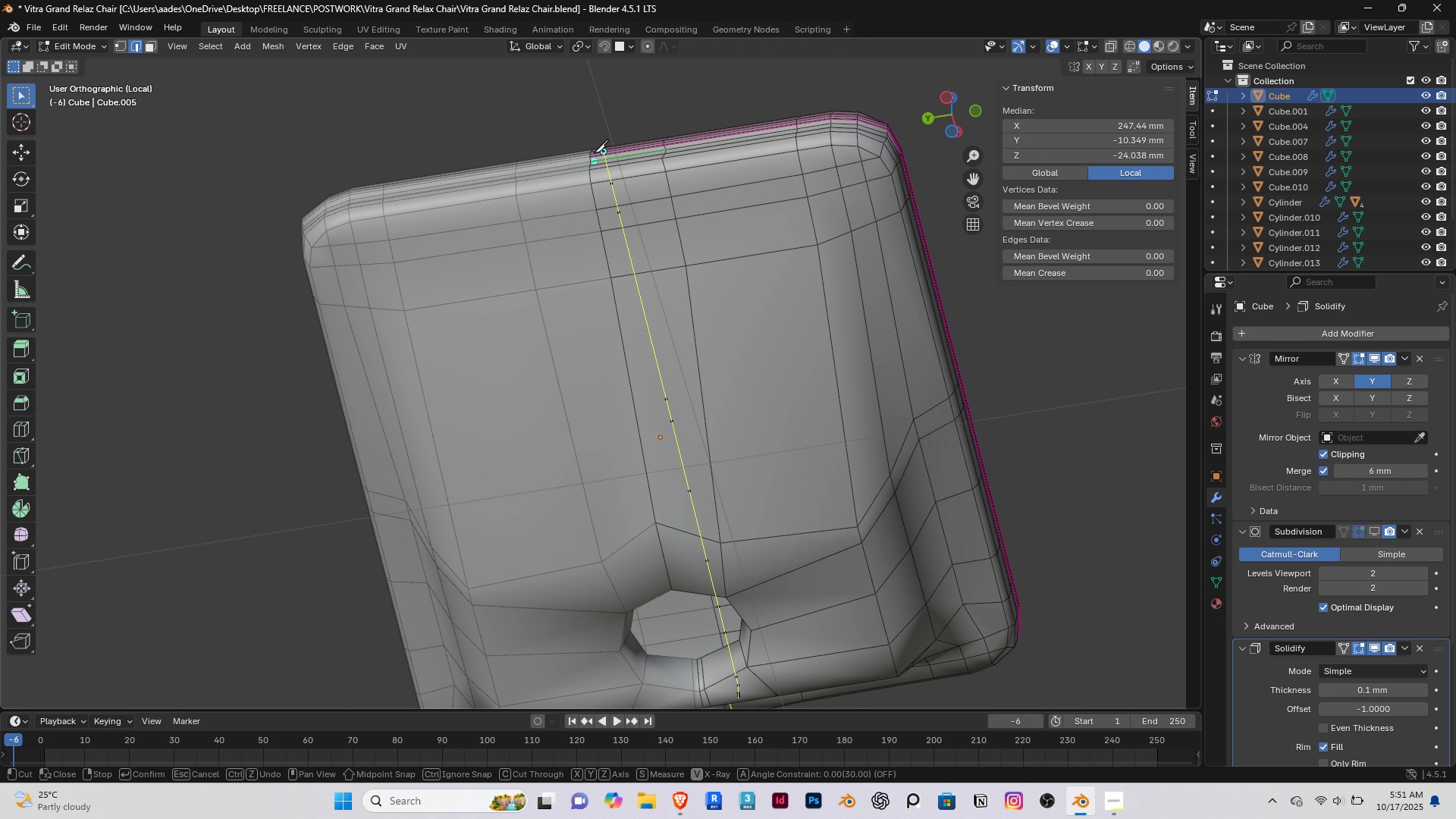 
wait(5.27)
 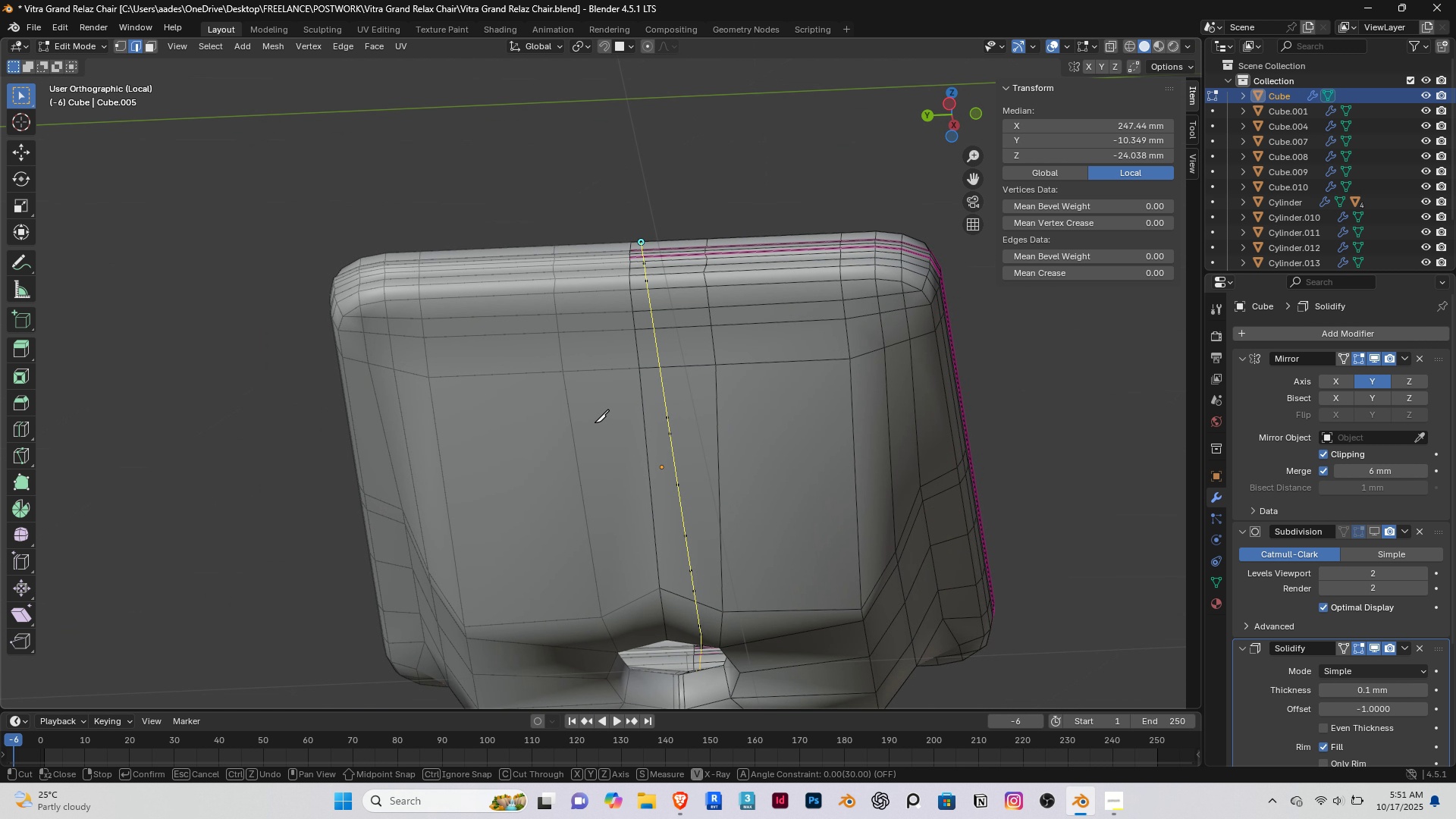 
scroll: coordinate [686, 513], scroll_direction: up, amount: 2.0
 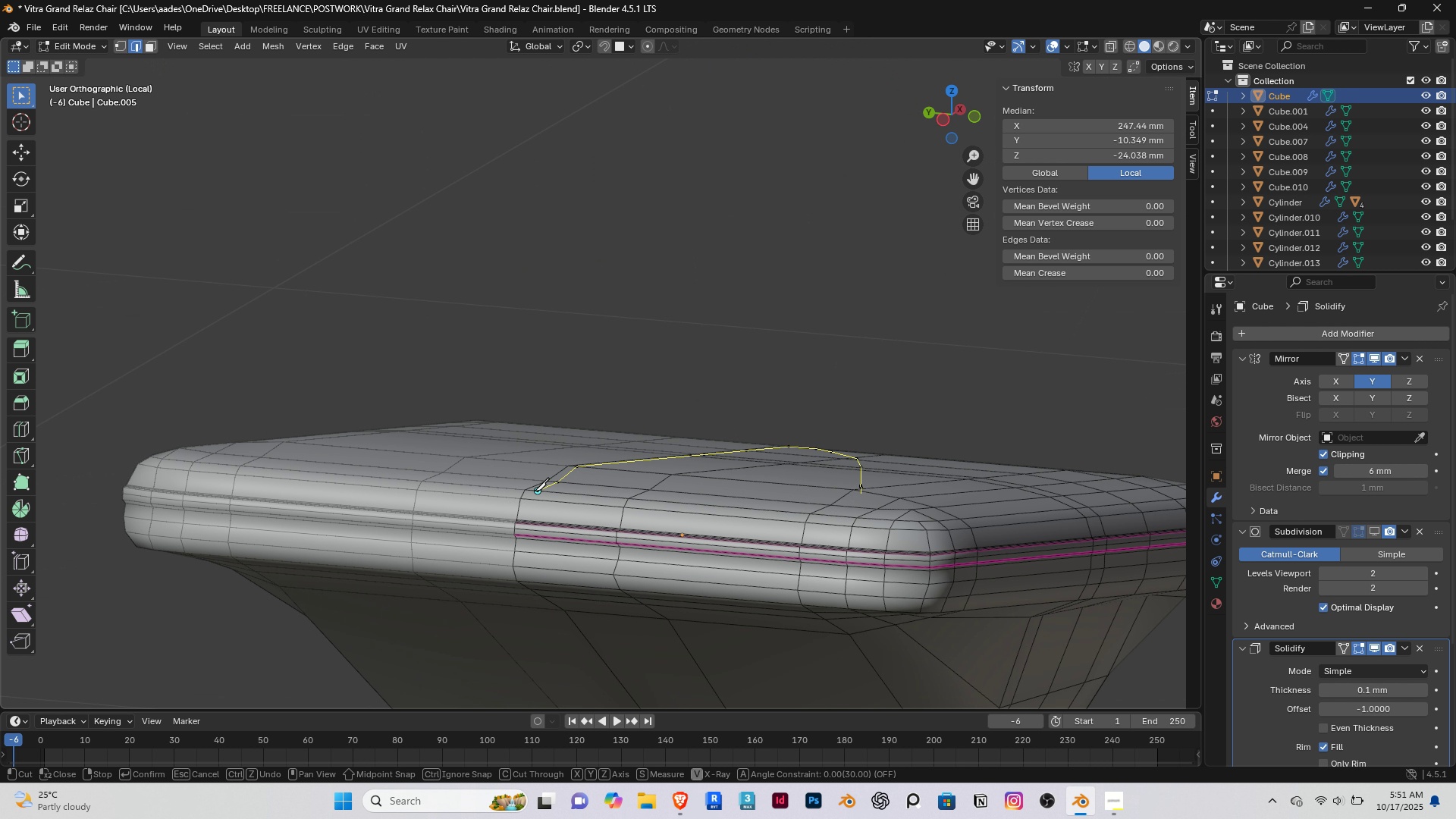 
left_click([535, 491])
 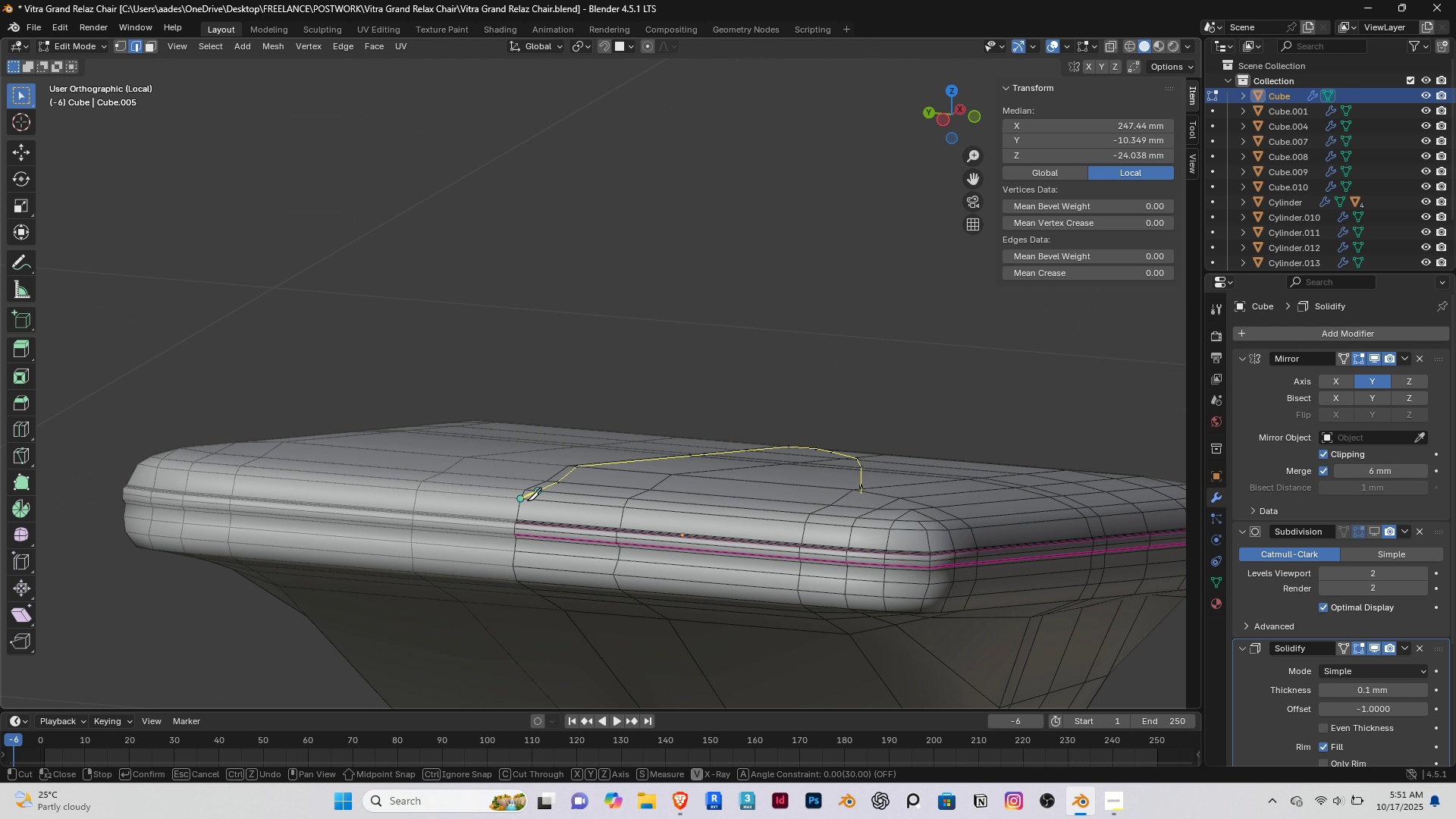 
left_click([529, 500])
 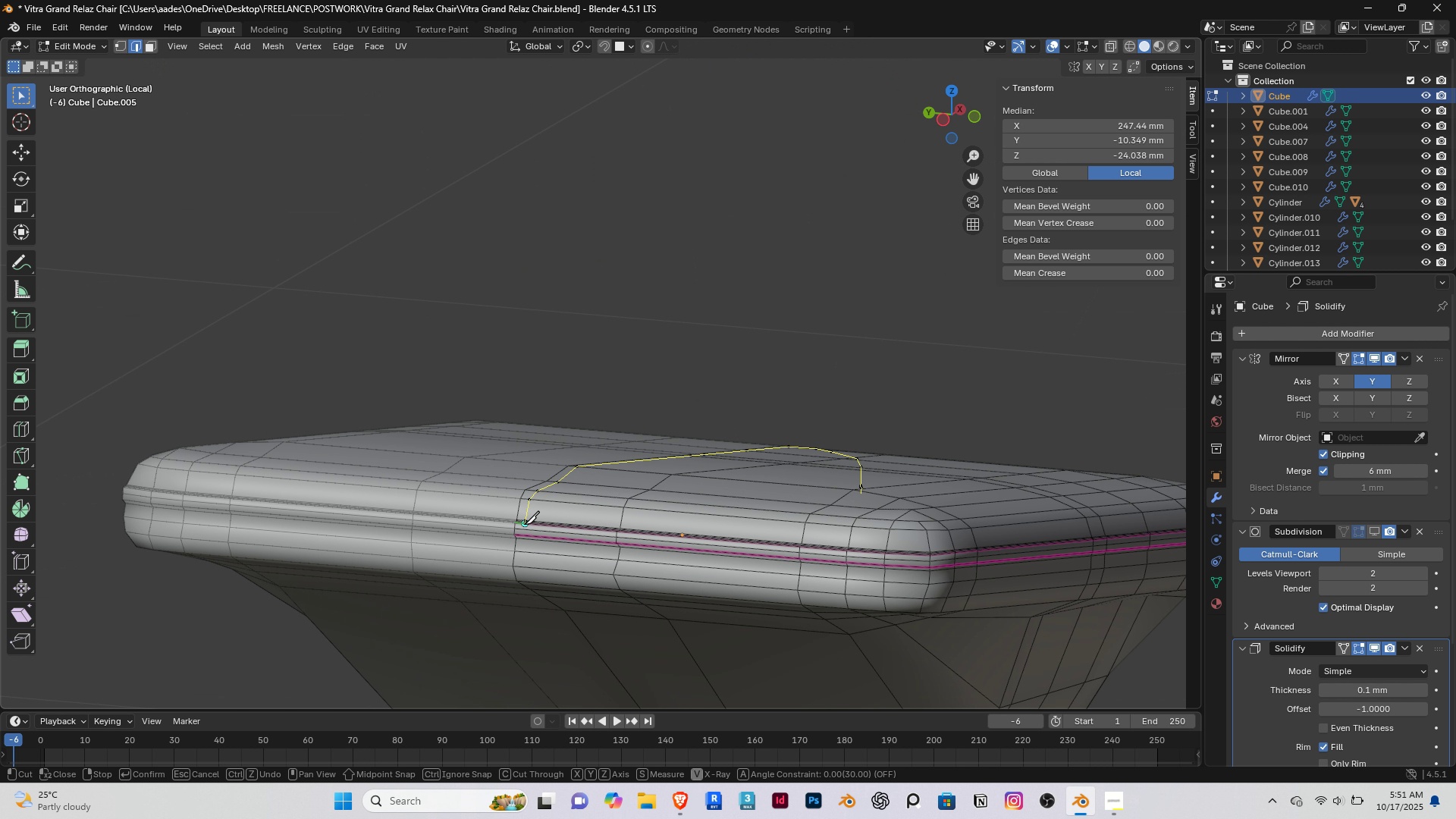 
left_click([525, 524])
 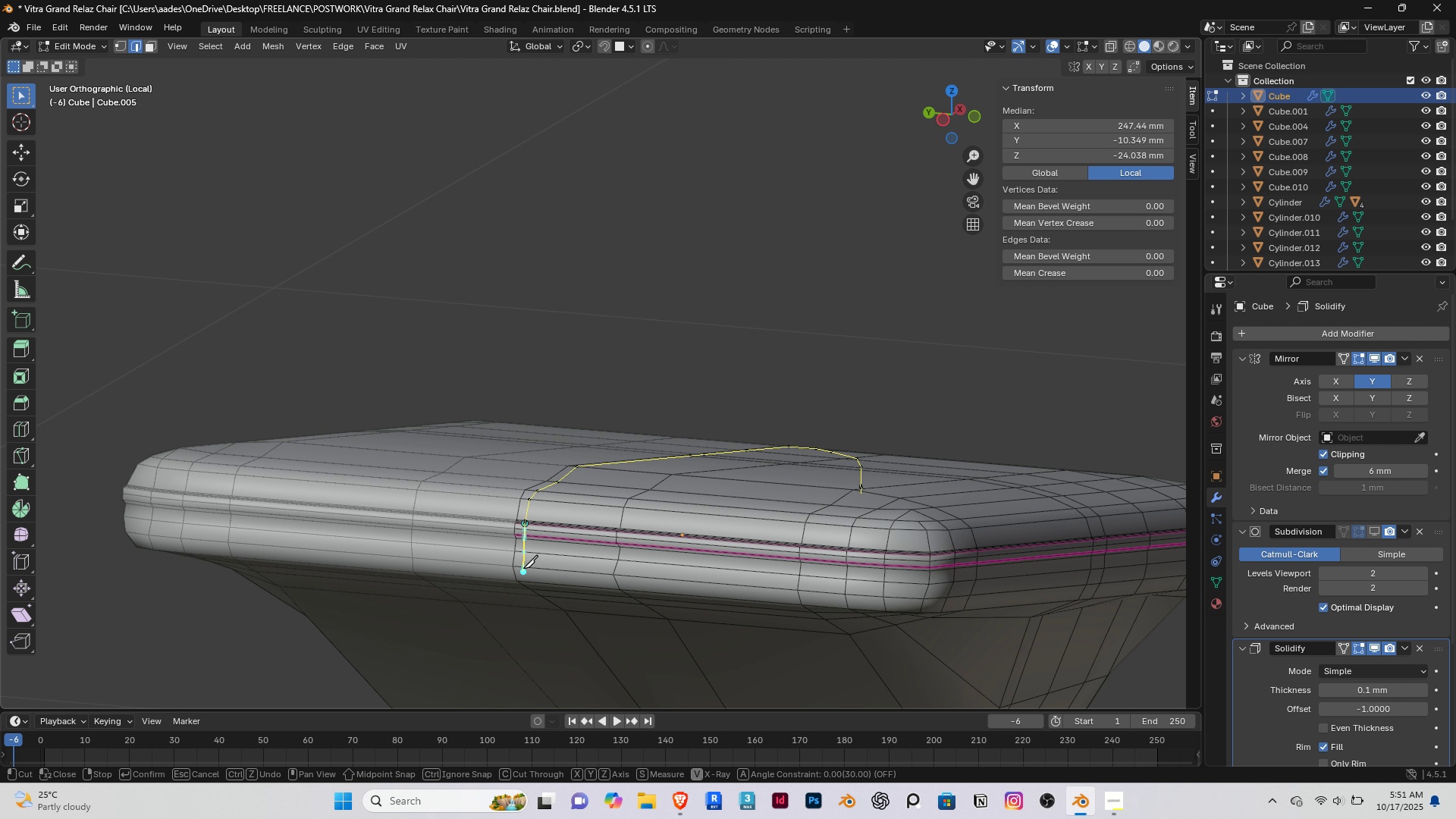 
left_click([523, 566])
 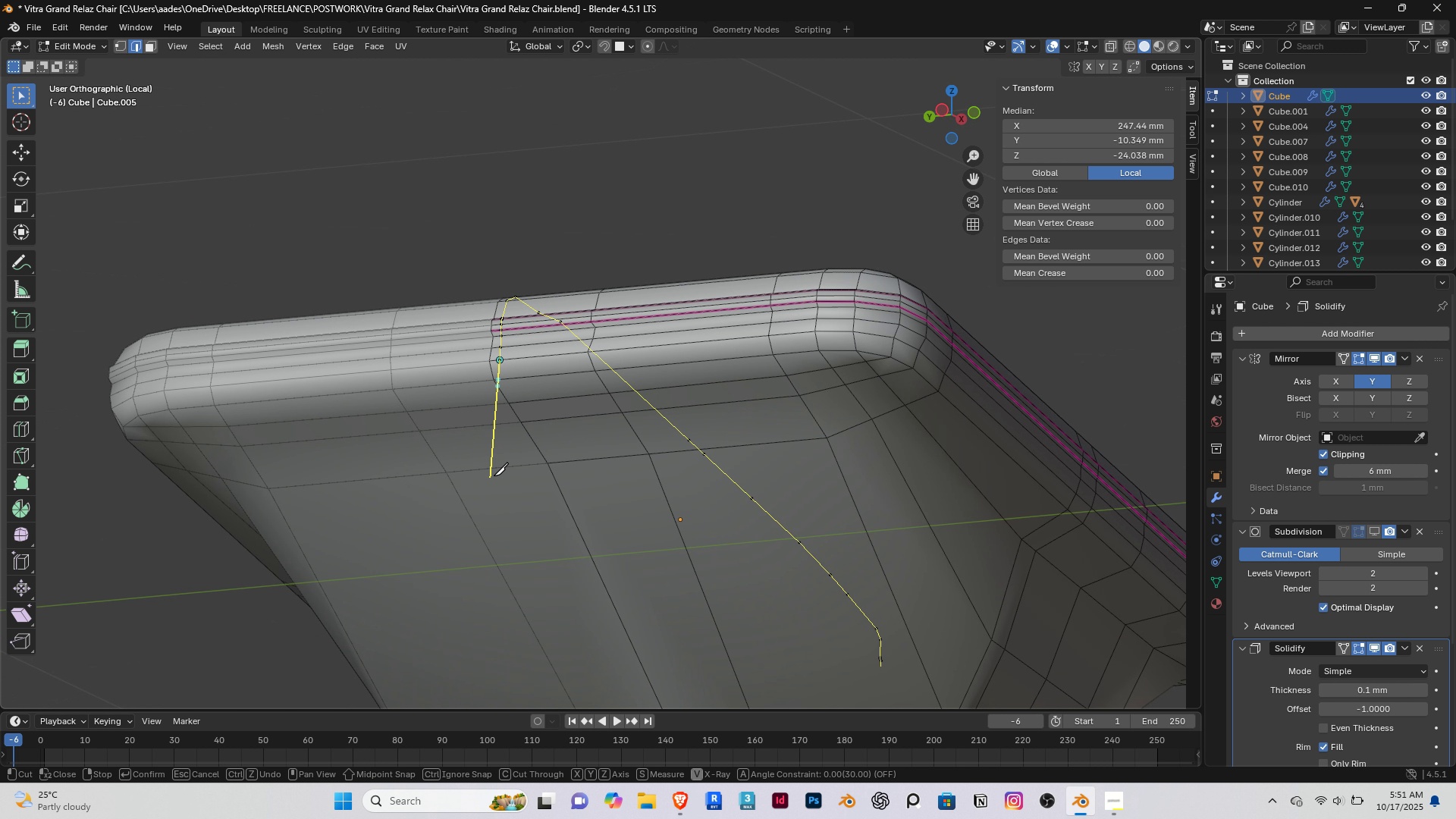 
right_click([494, 475])
 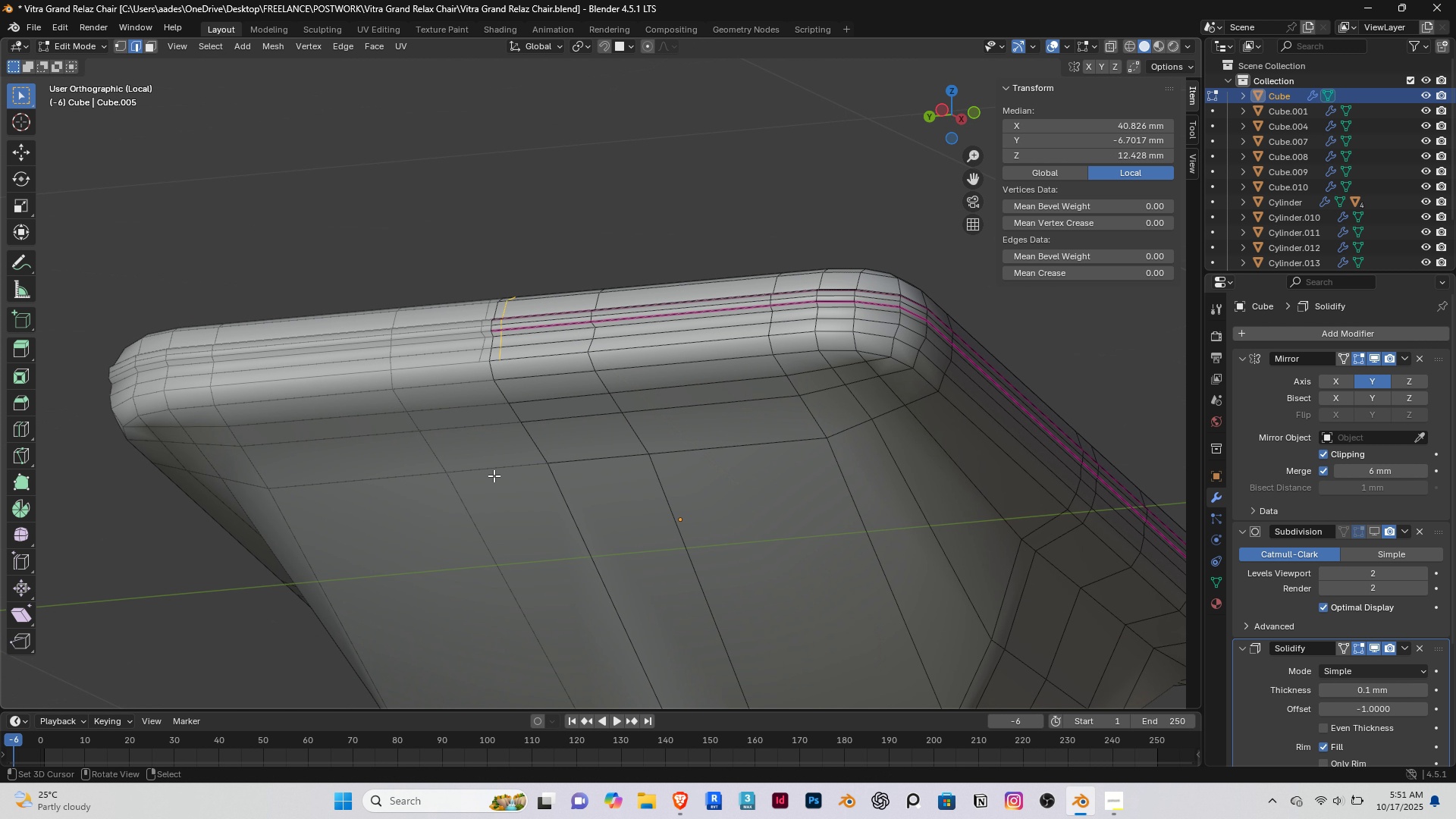 
key(Enter)
 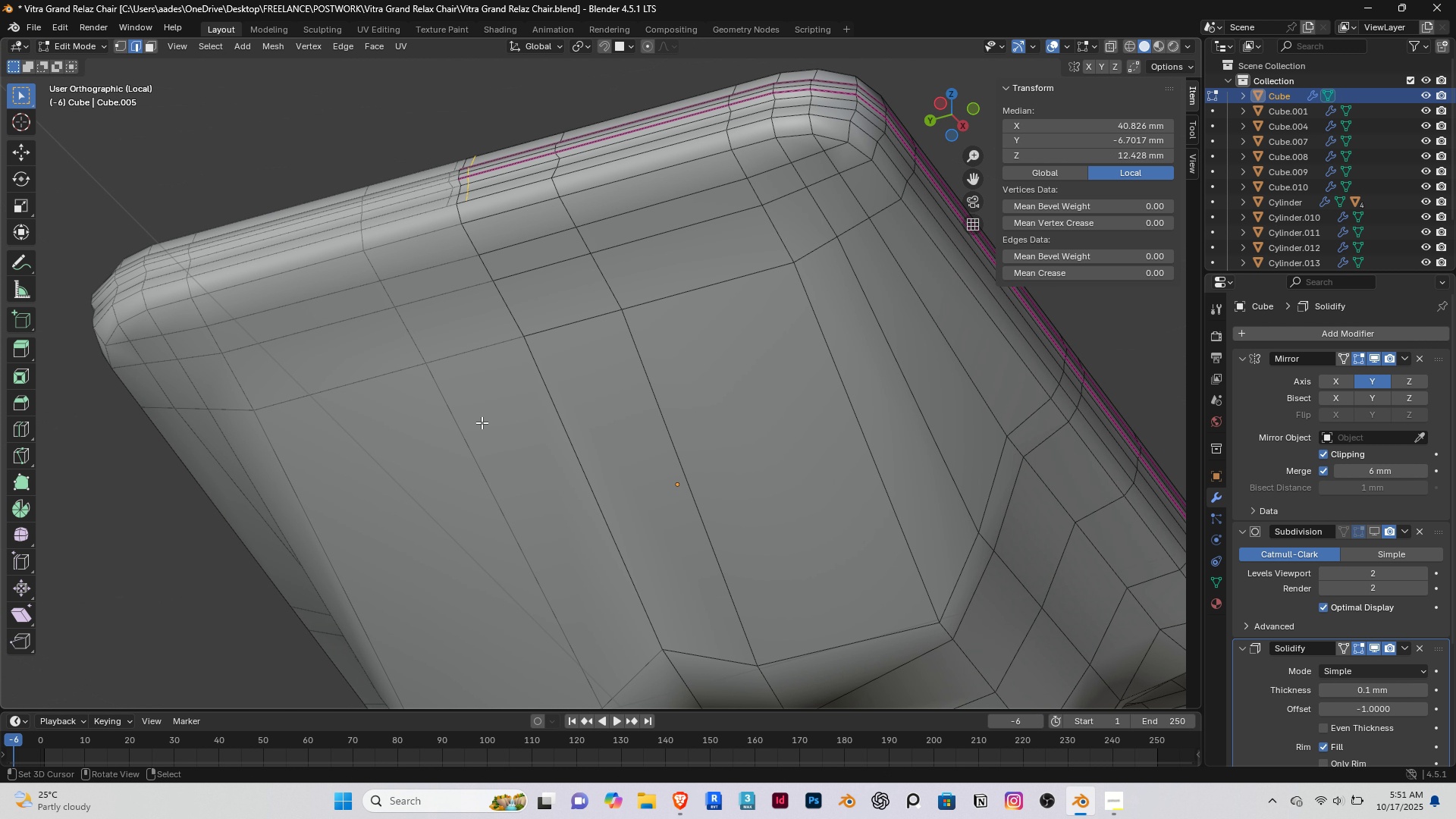 
key(K)
 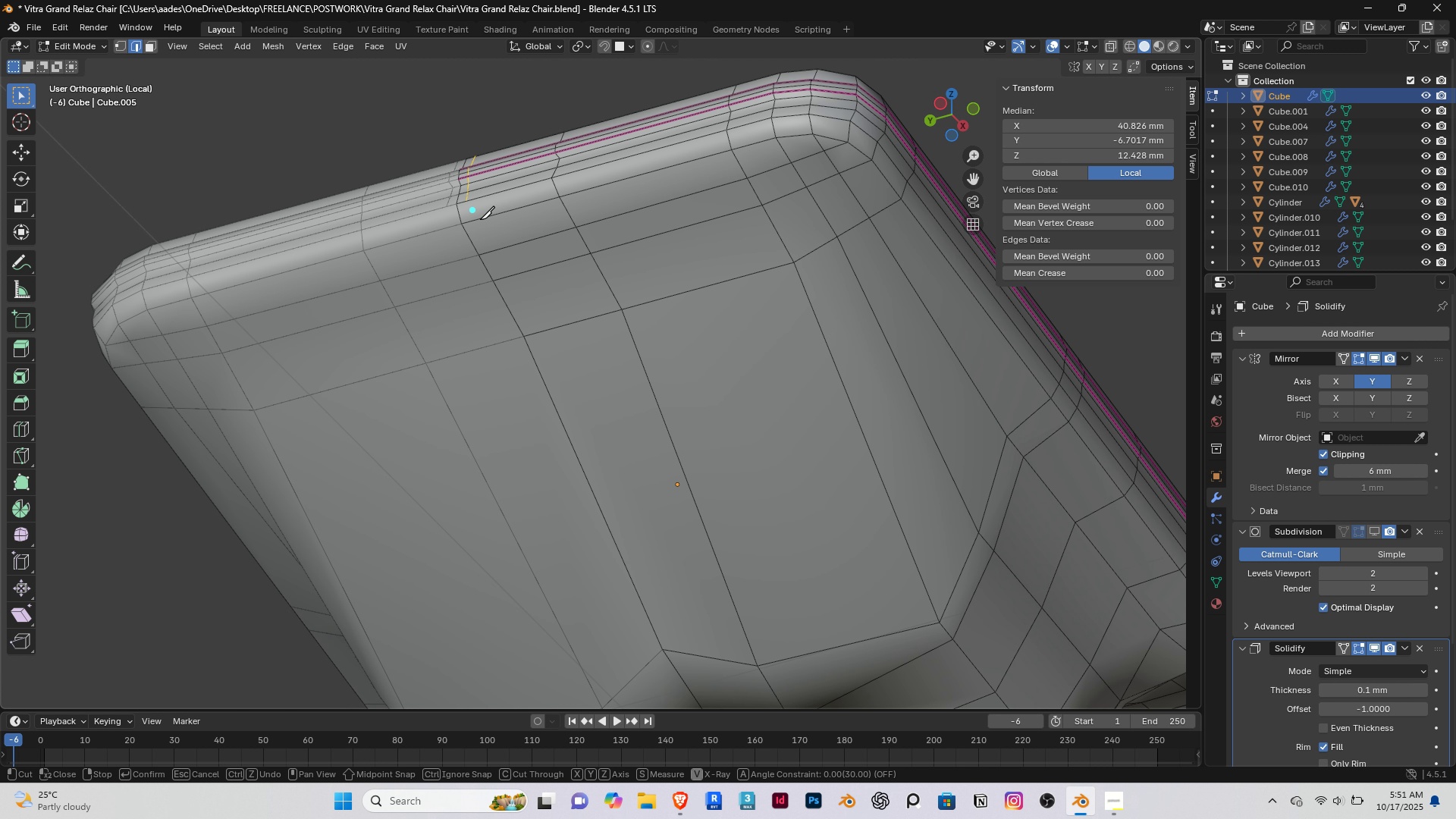 
wait(5.1)
 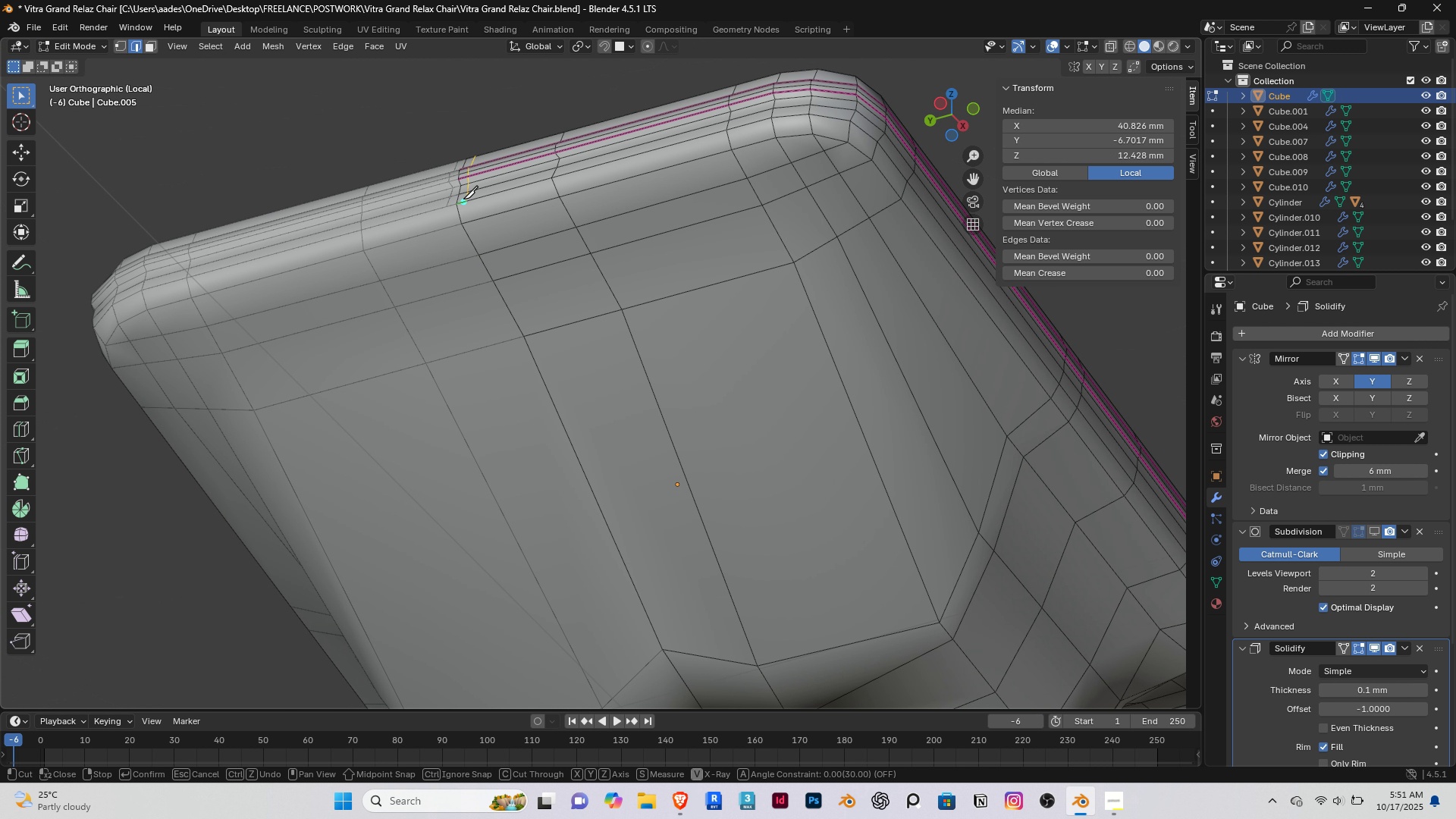 
left_click([465, 202])
 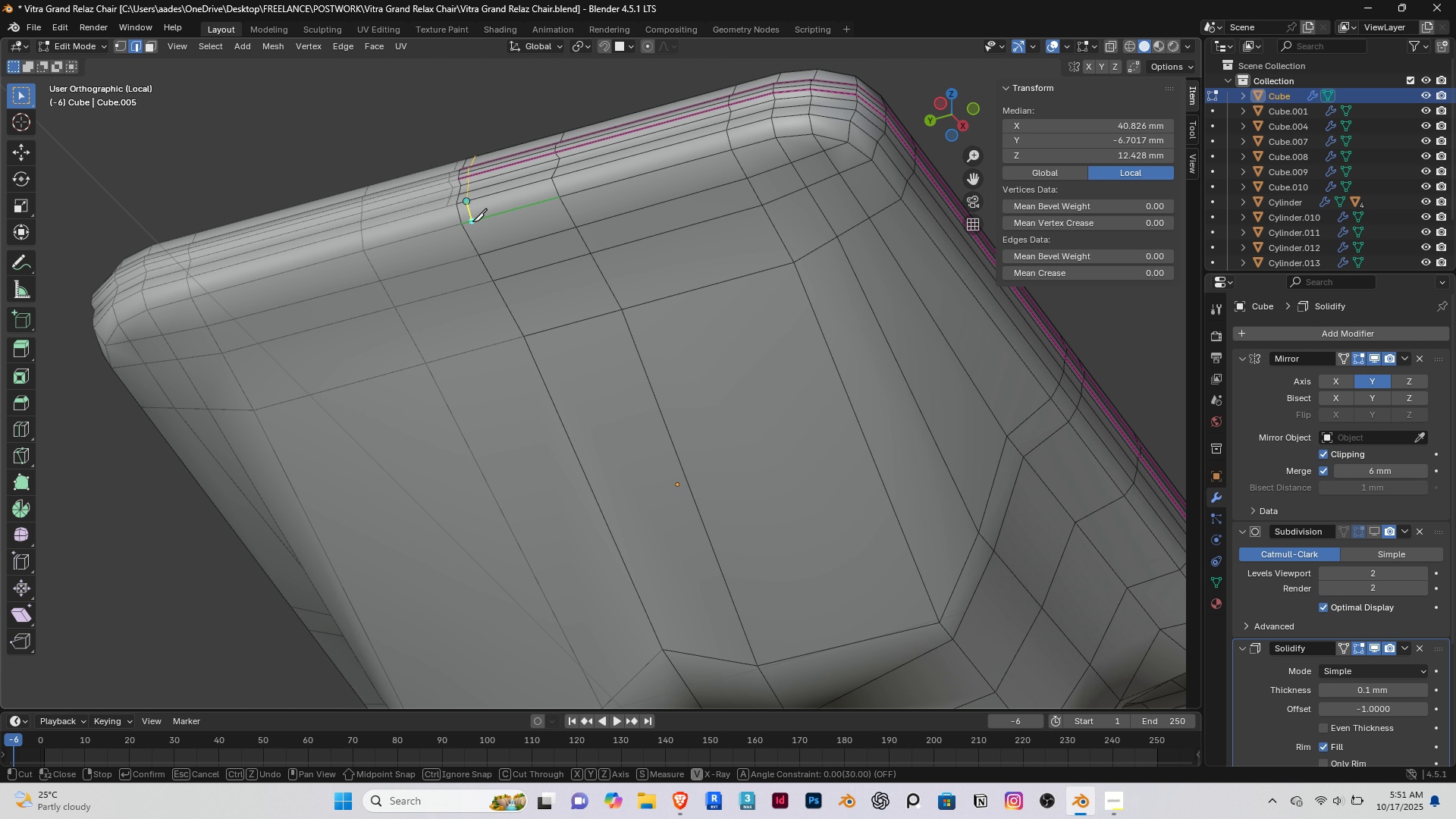 
left_click([472, 221])
 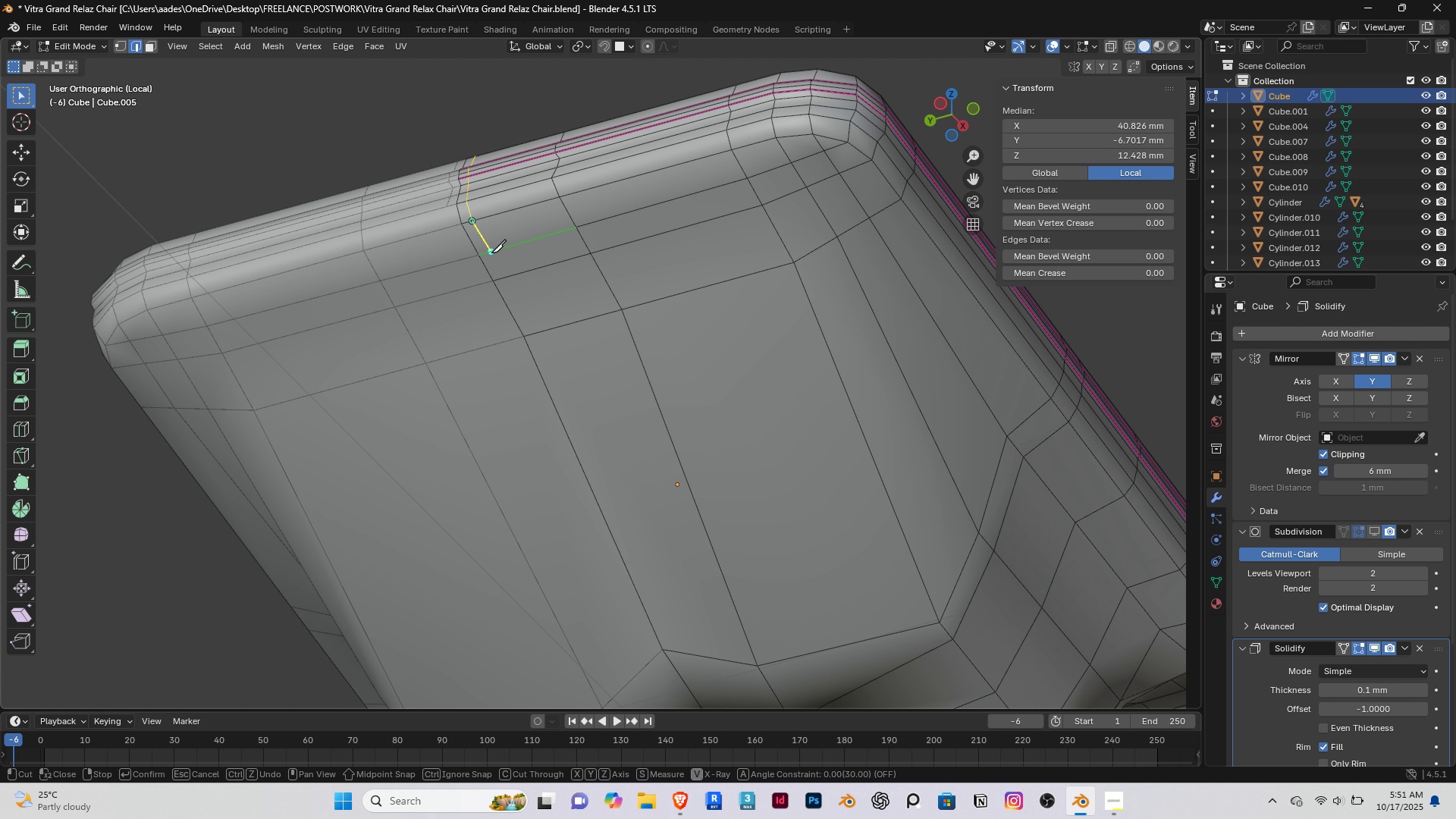 
left_click([491, 253])
 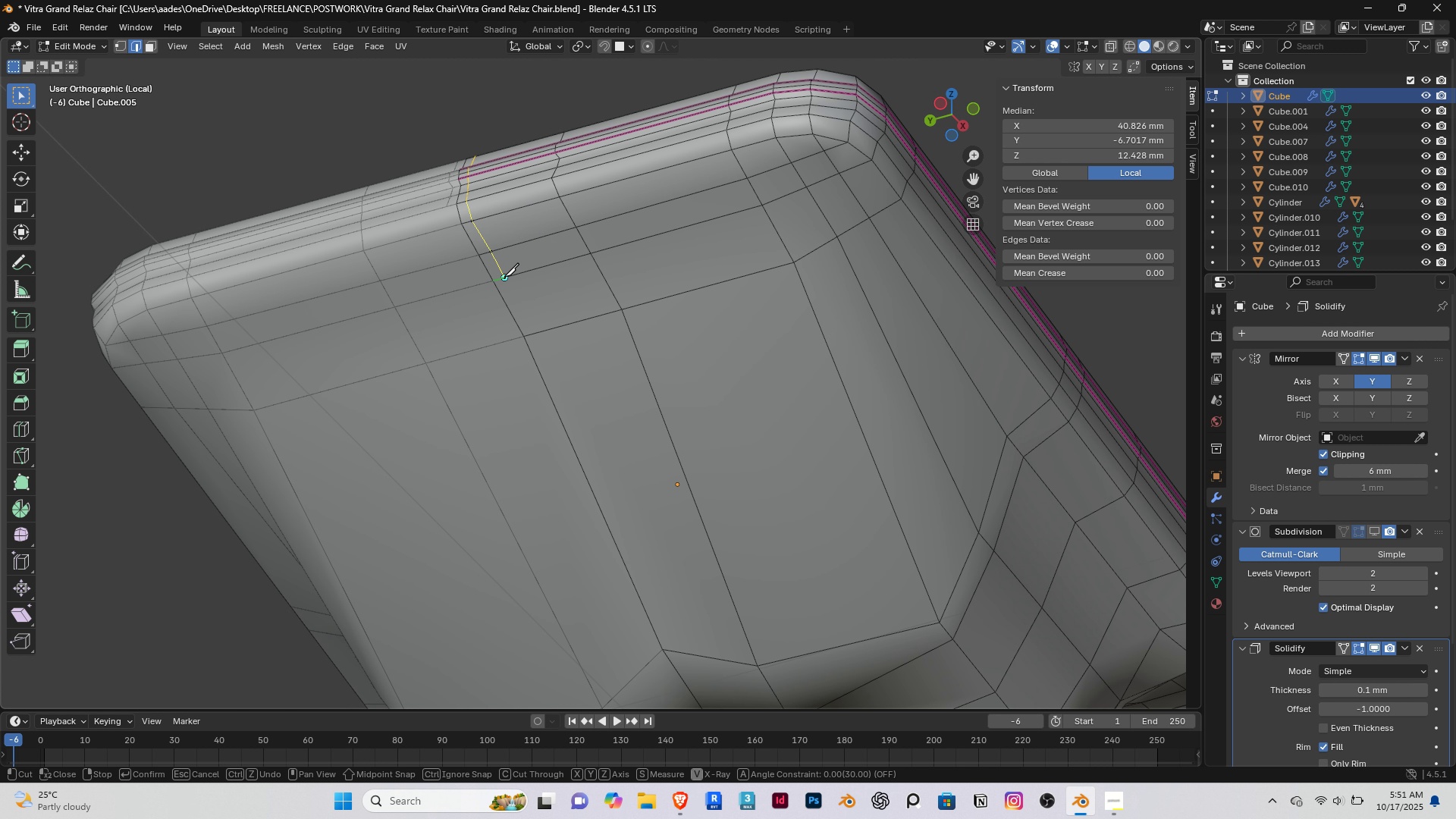 
left_click([504, 276])
 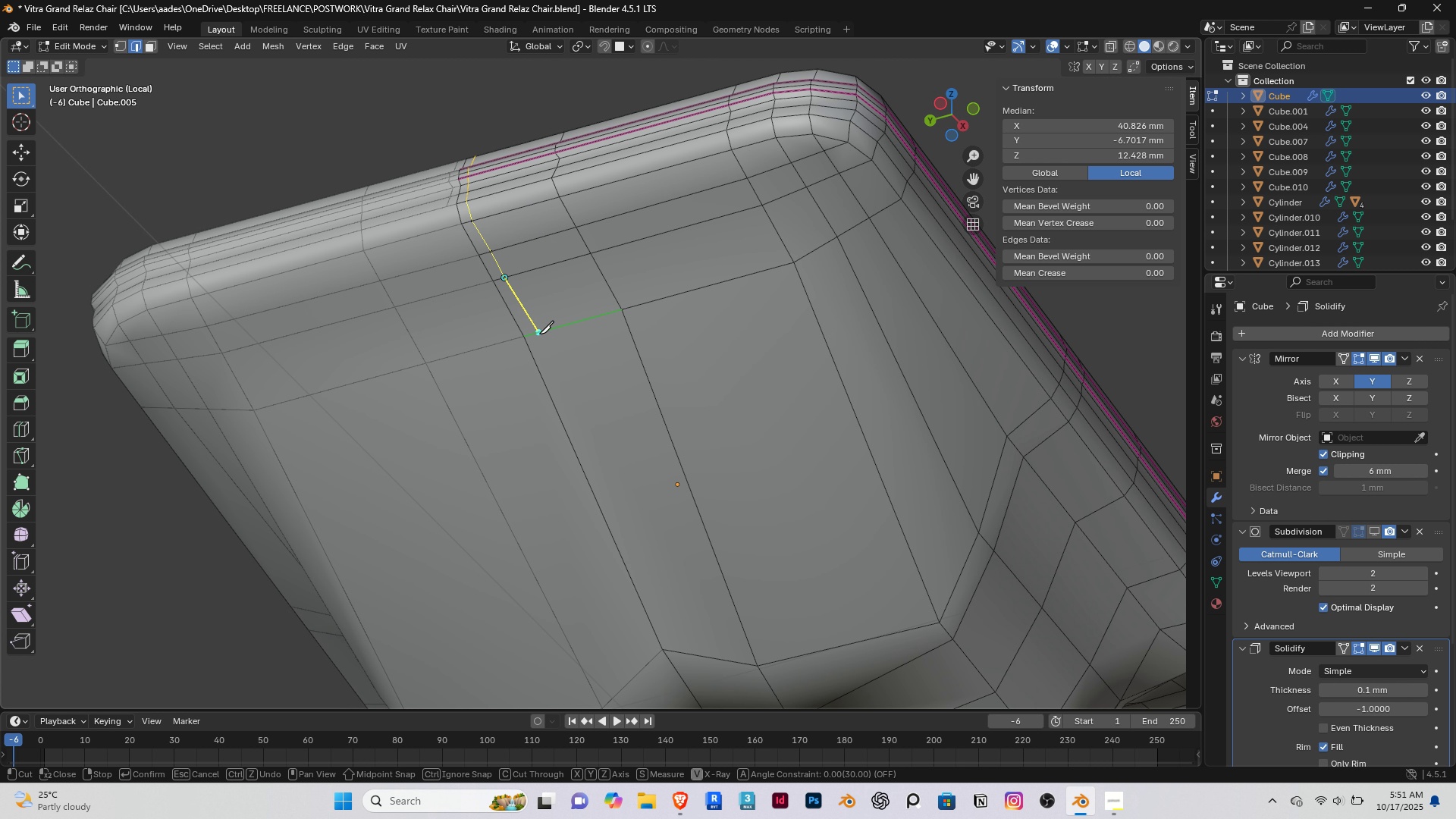 
left_click([539, 334])
 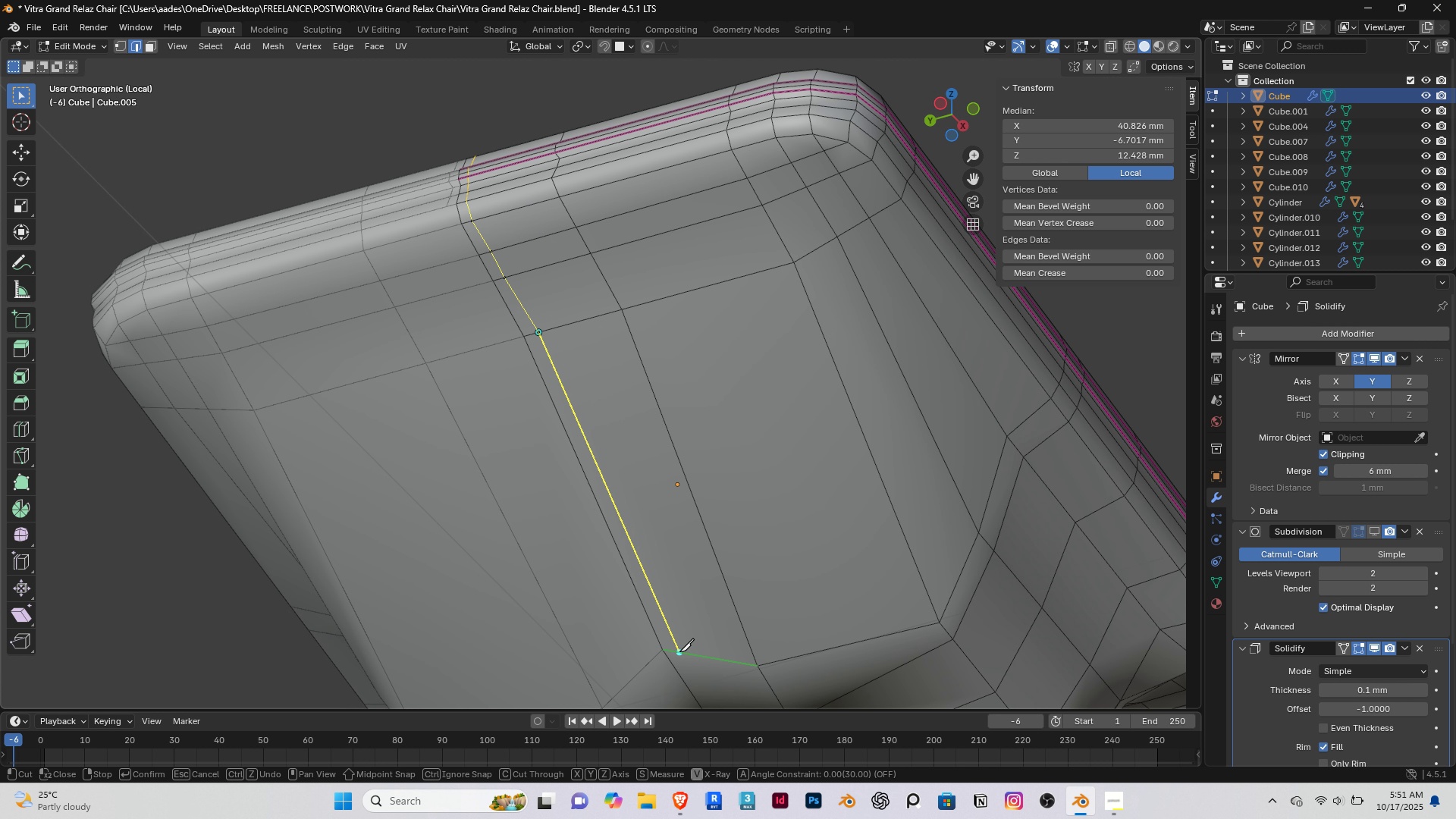 
left_click([678, 651])
 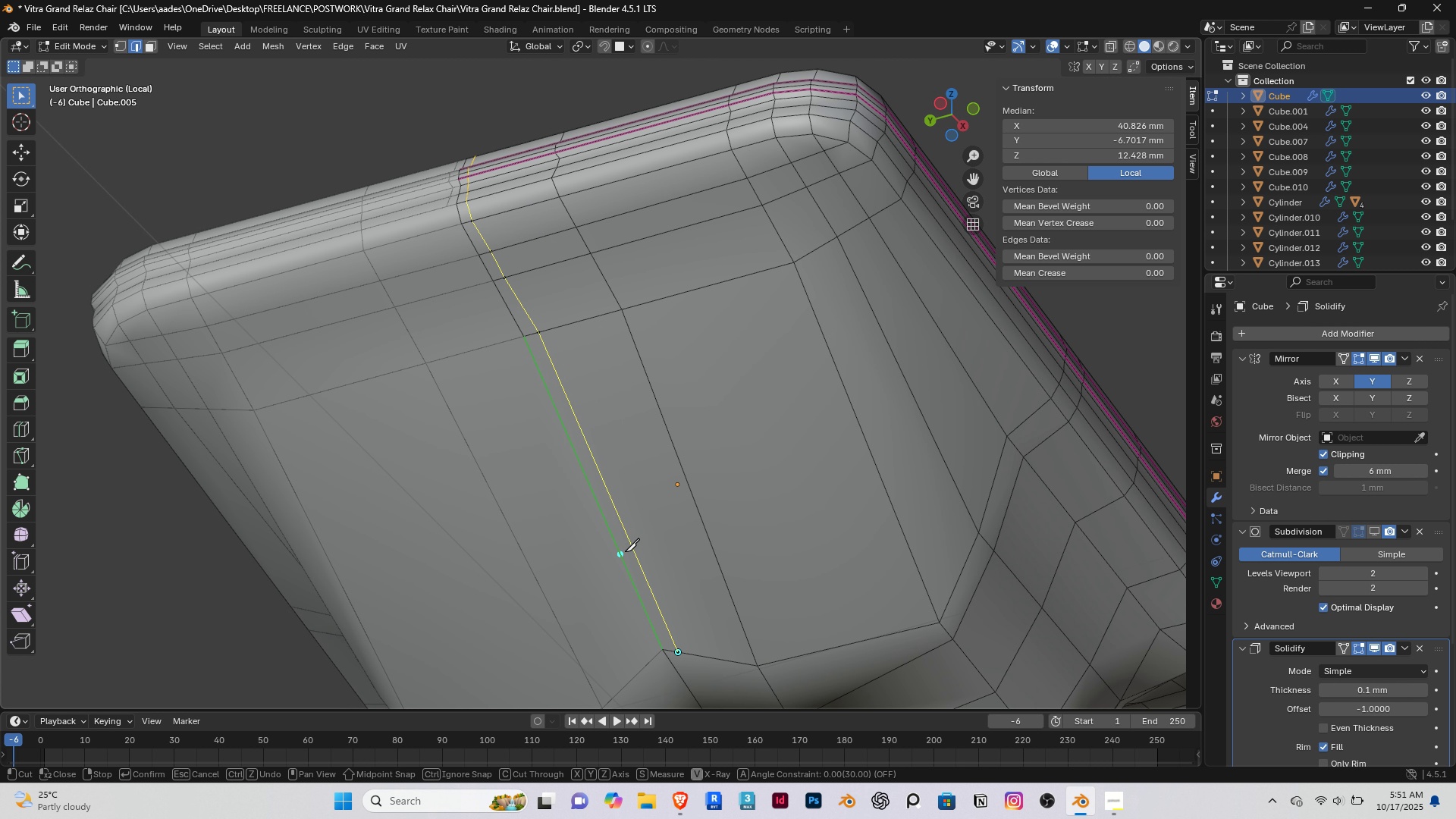 
right_click([625, 551])
 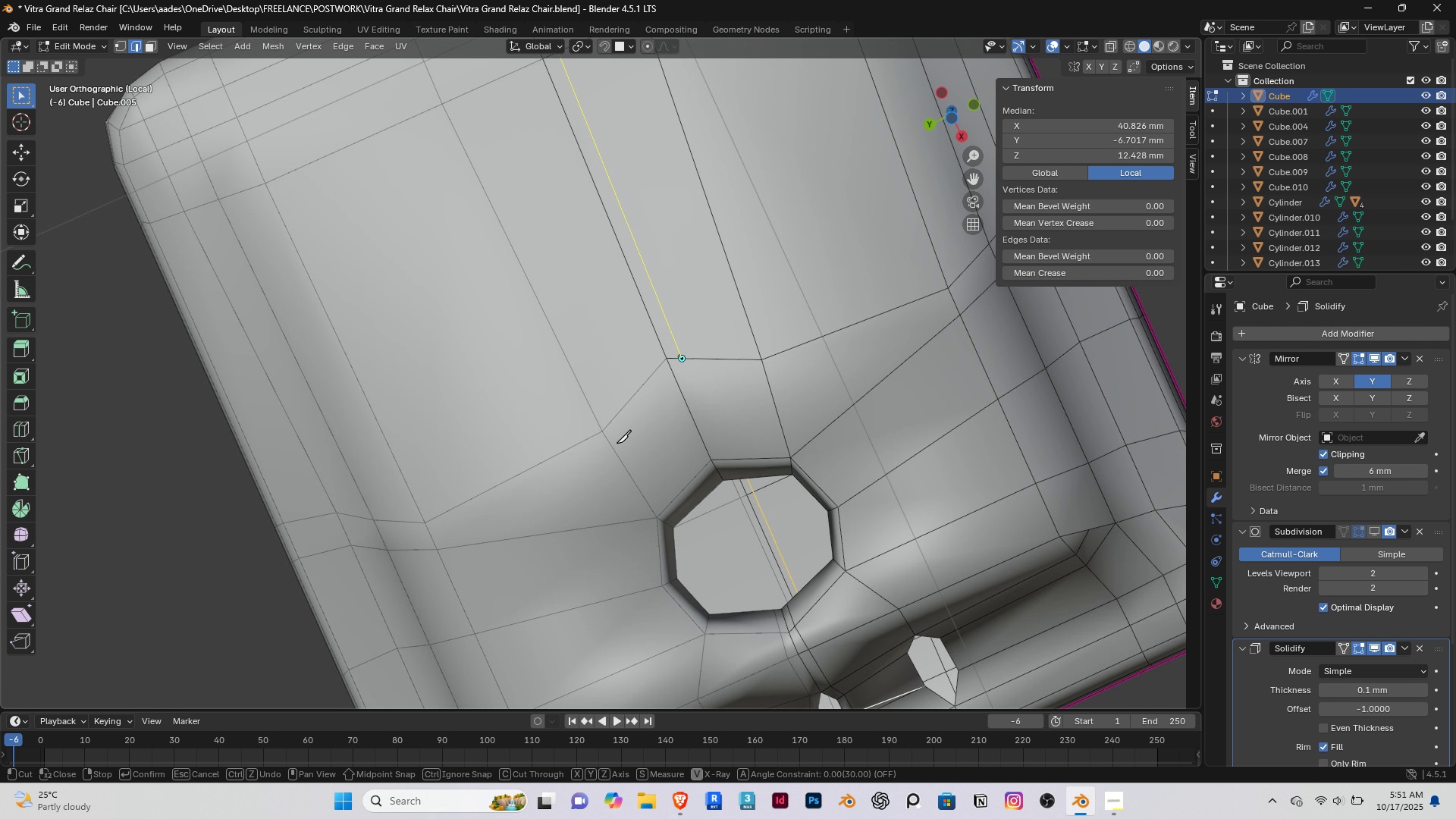 
scroll: coordinate [631, 422], scroll_direction: up, amount: 3.0
 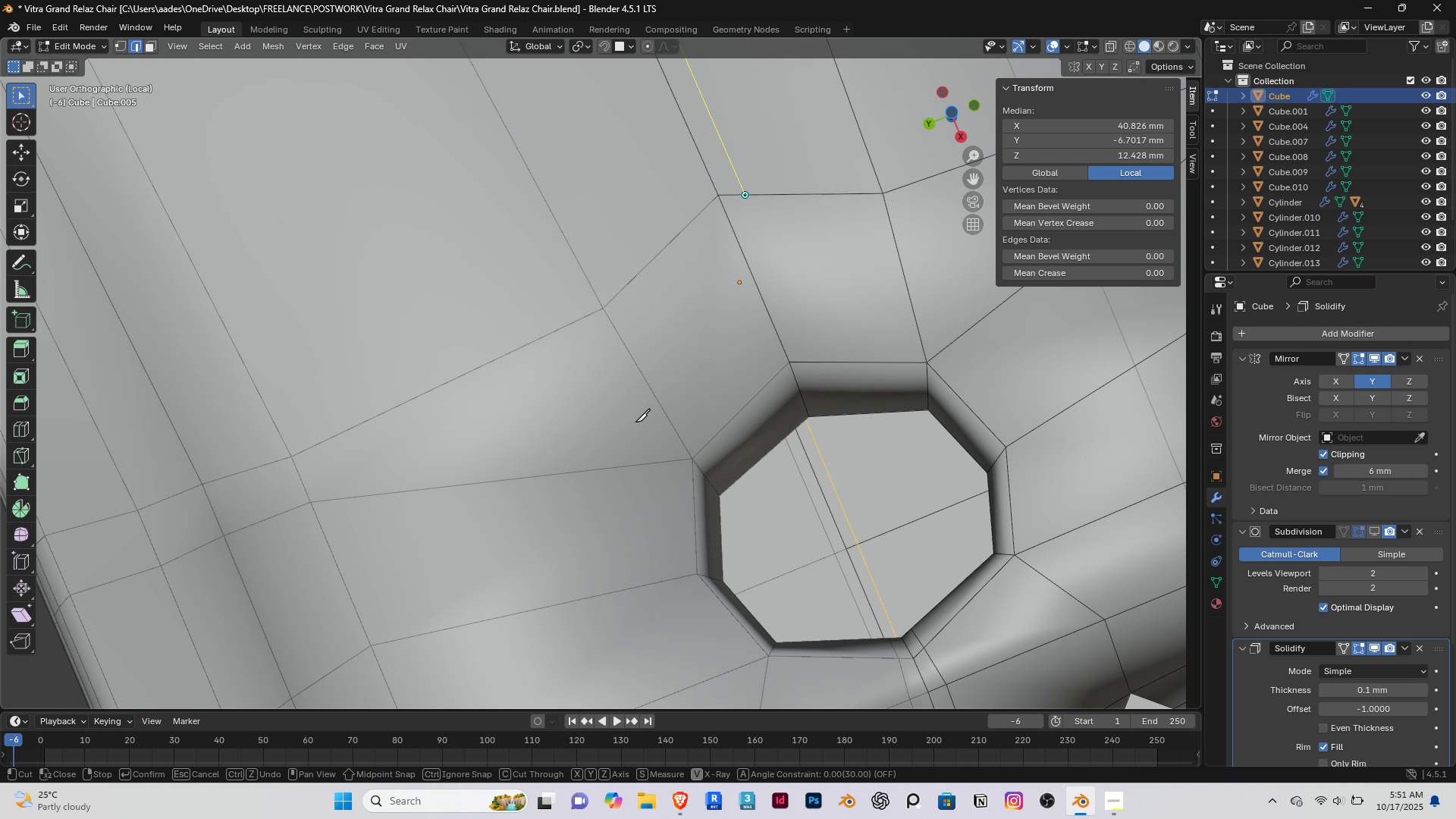 
hold_key(key=ShiftRight, duration=0.41)
 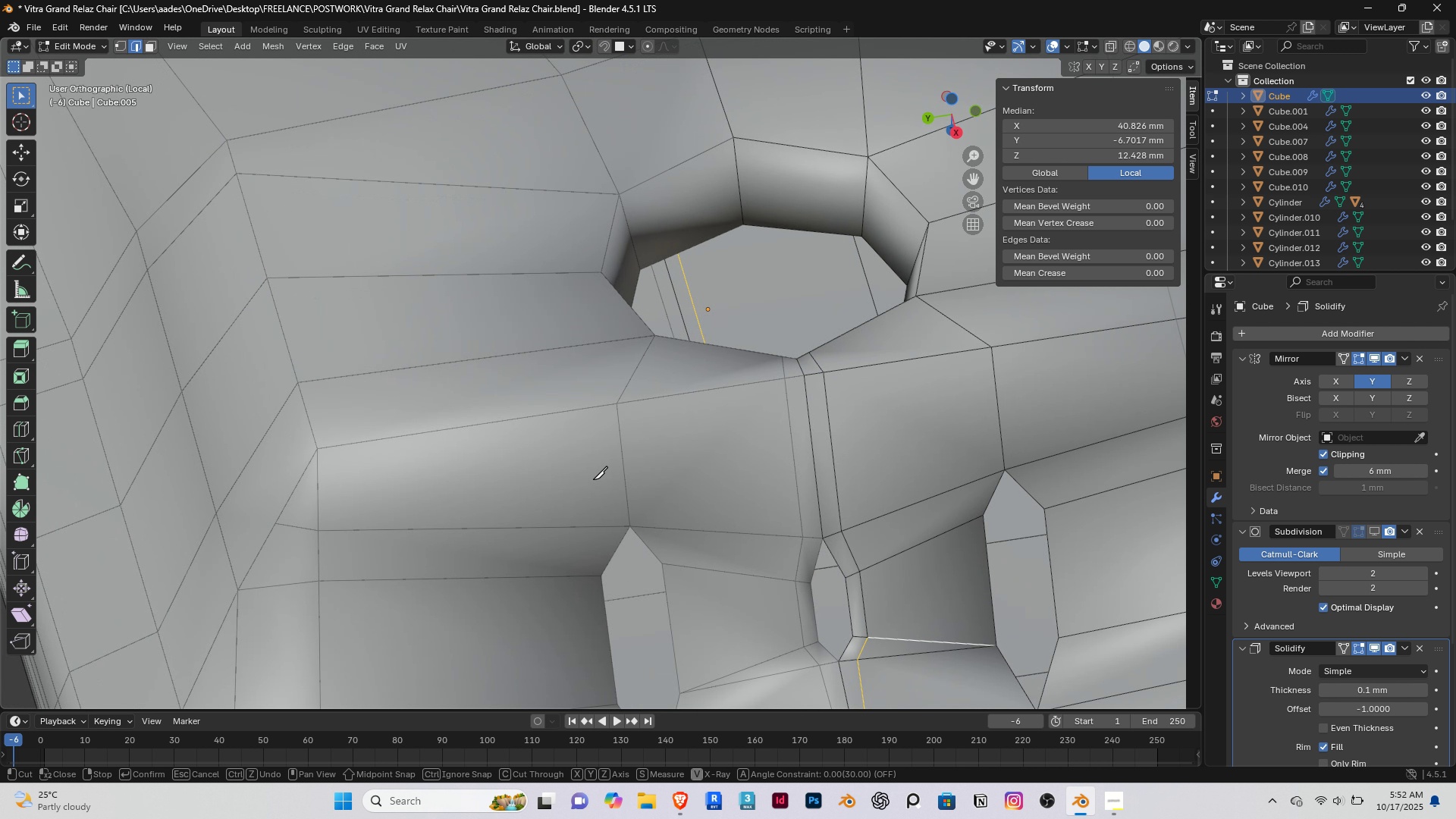 
hold_key(key=ShiftRight, duration=0.7)
 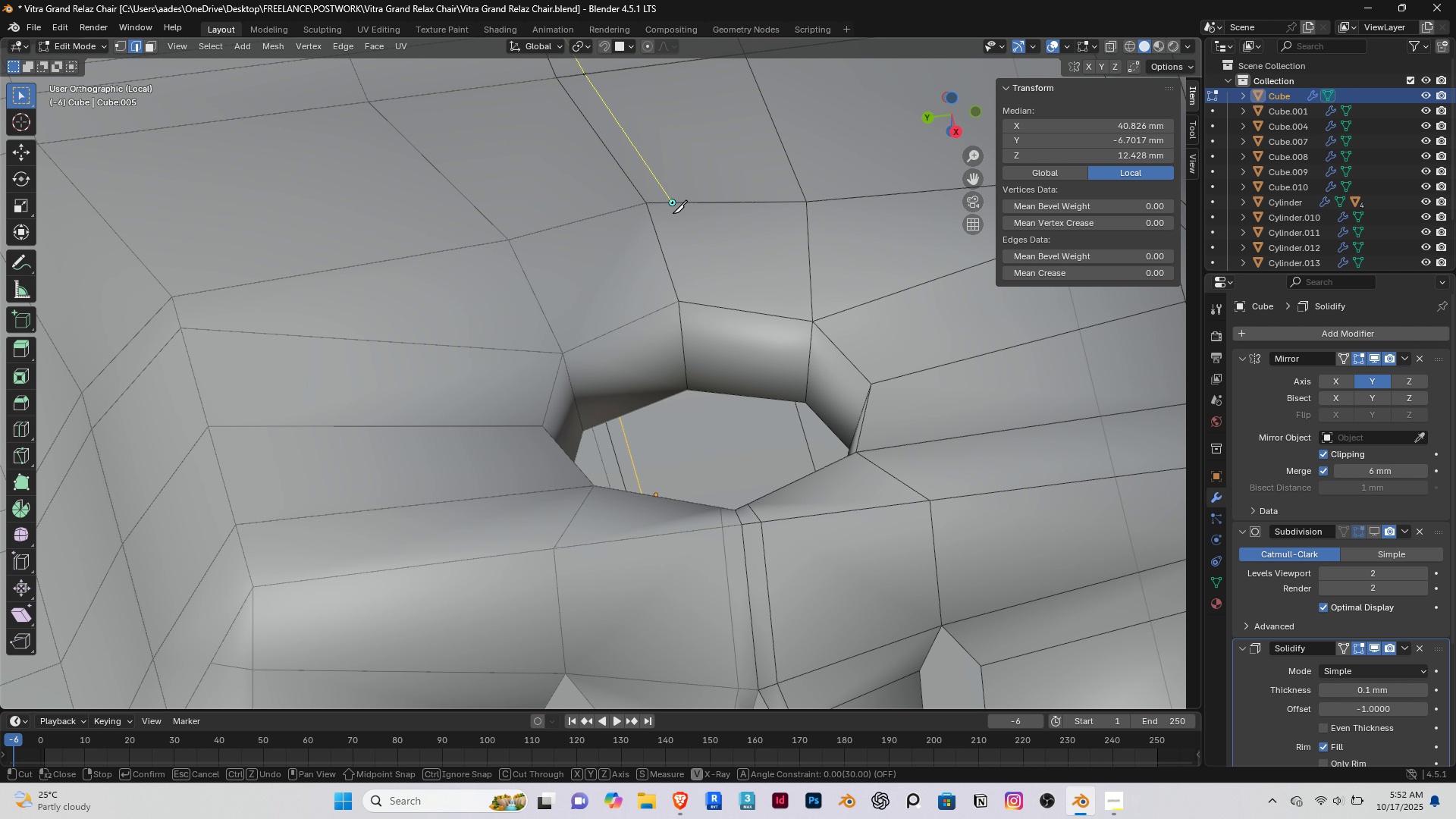 
left_click([672, 201])
 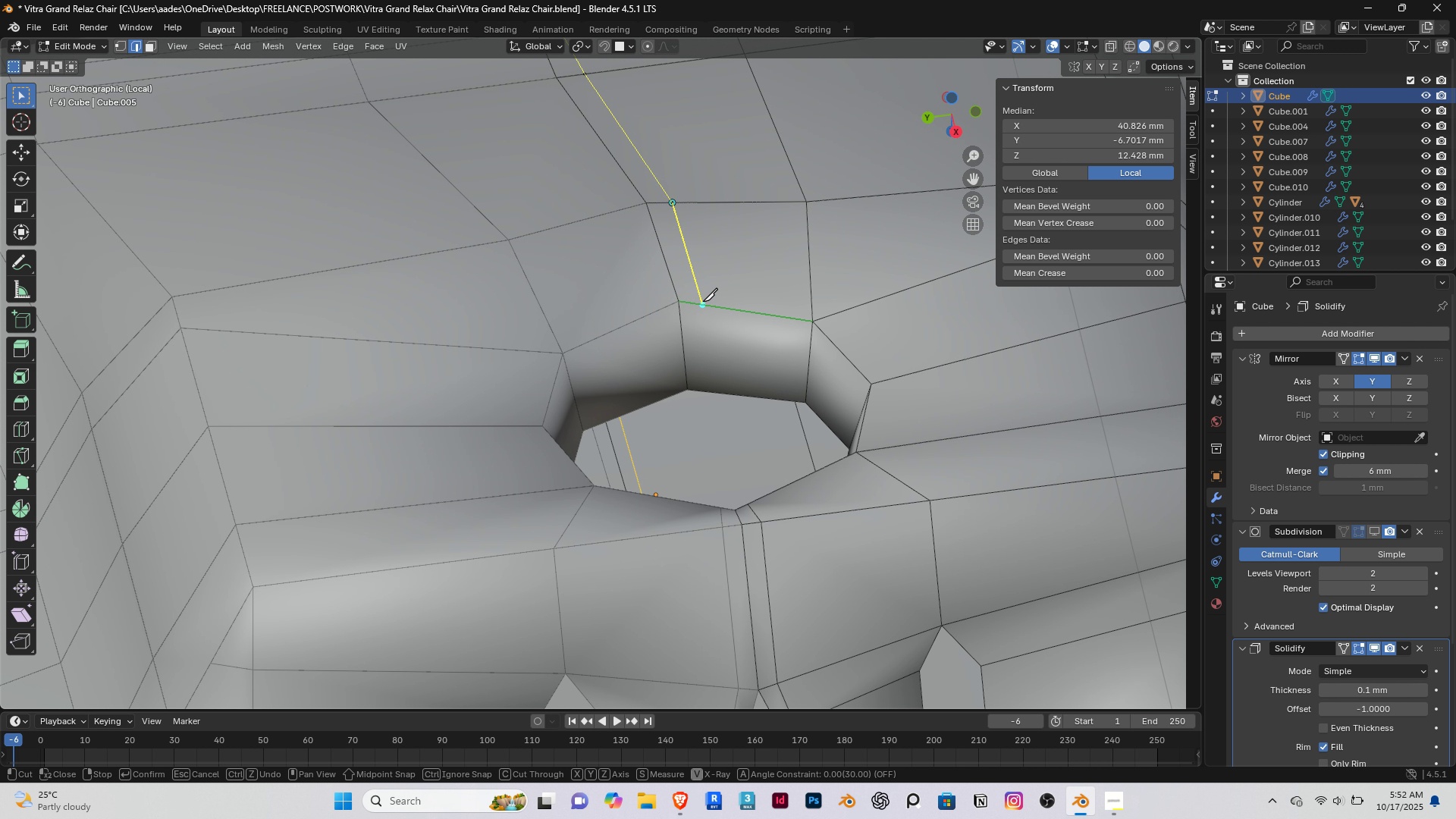 
left_click([703, 301])
 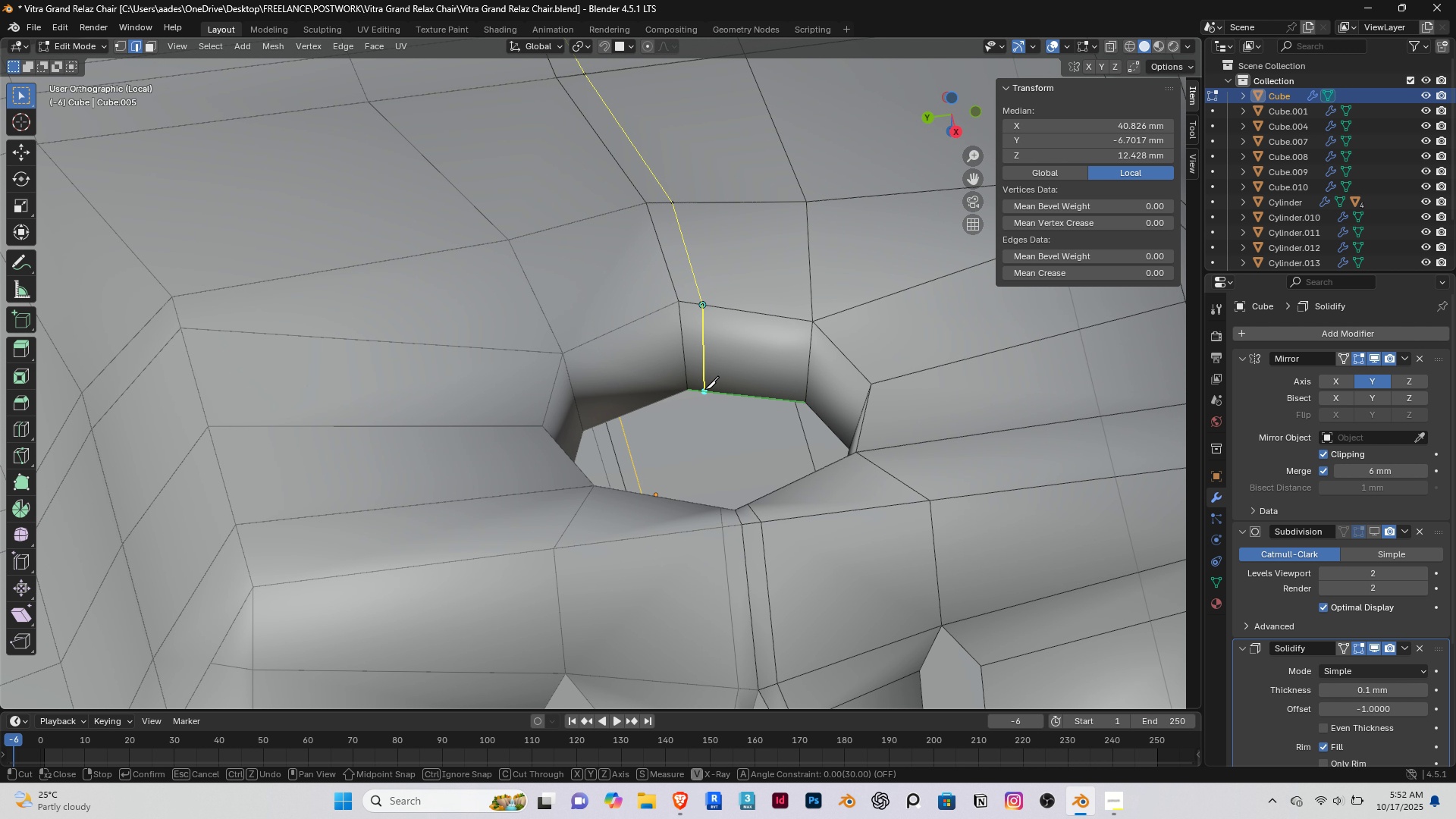 
left_click([705, 389])
 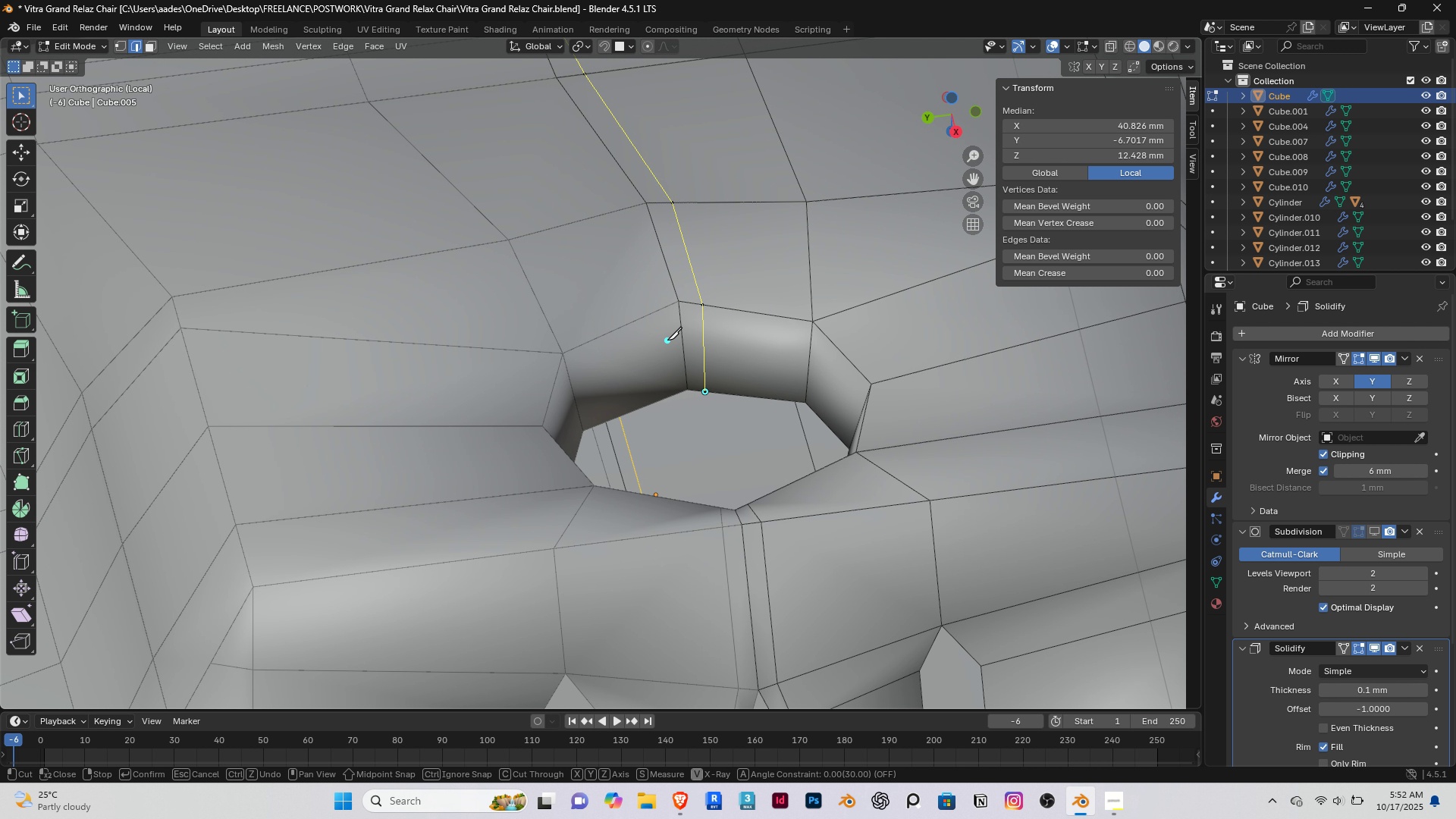 
right_click([667, 340])
 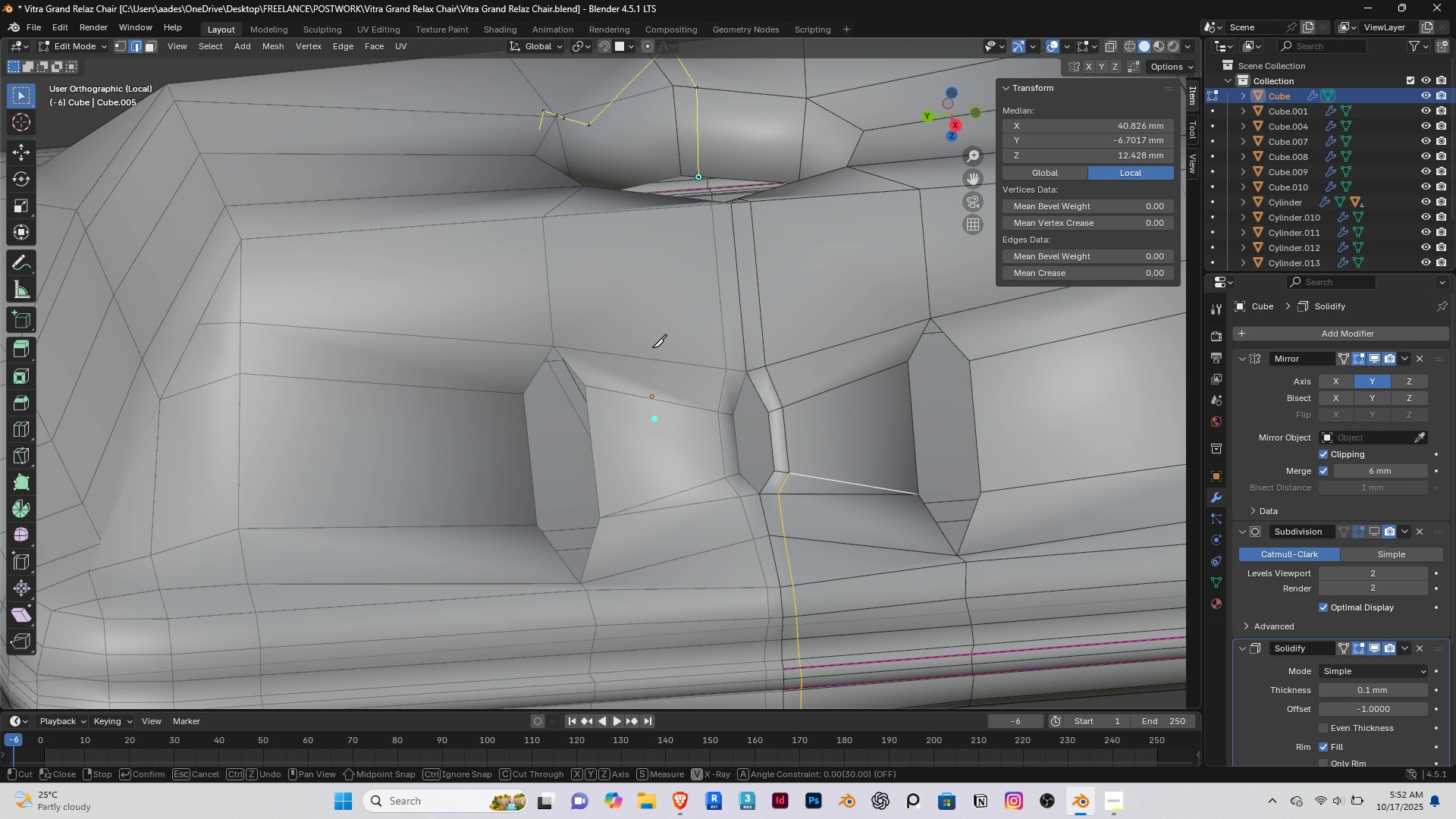 
key(Enter)
 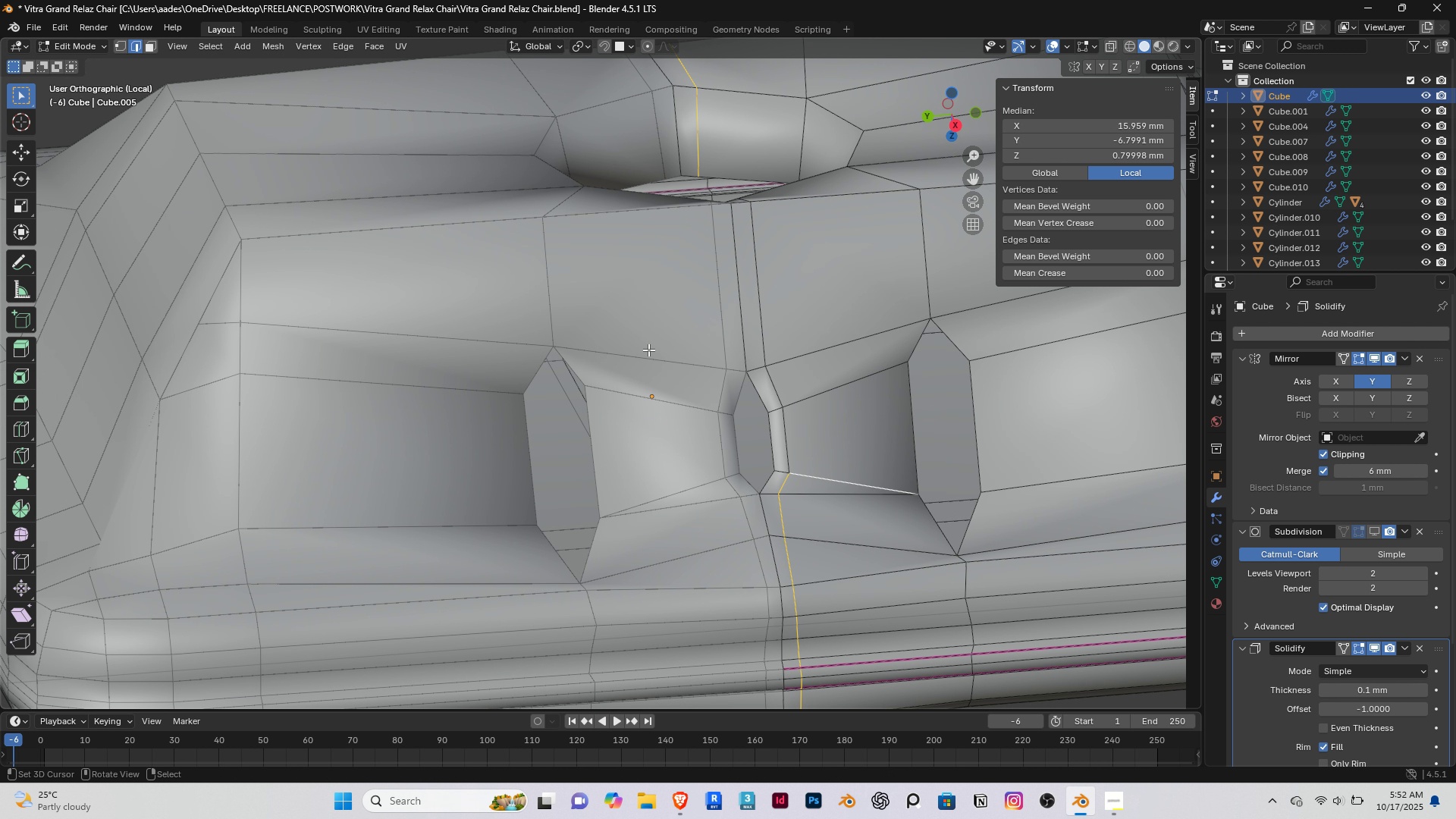 
scroll: coordinate [632, 340], scroll_direction: down, amount: 8.0
 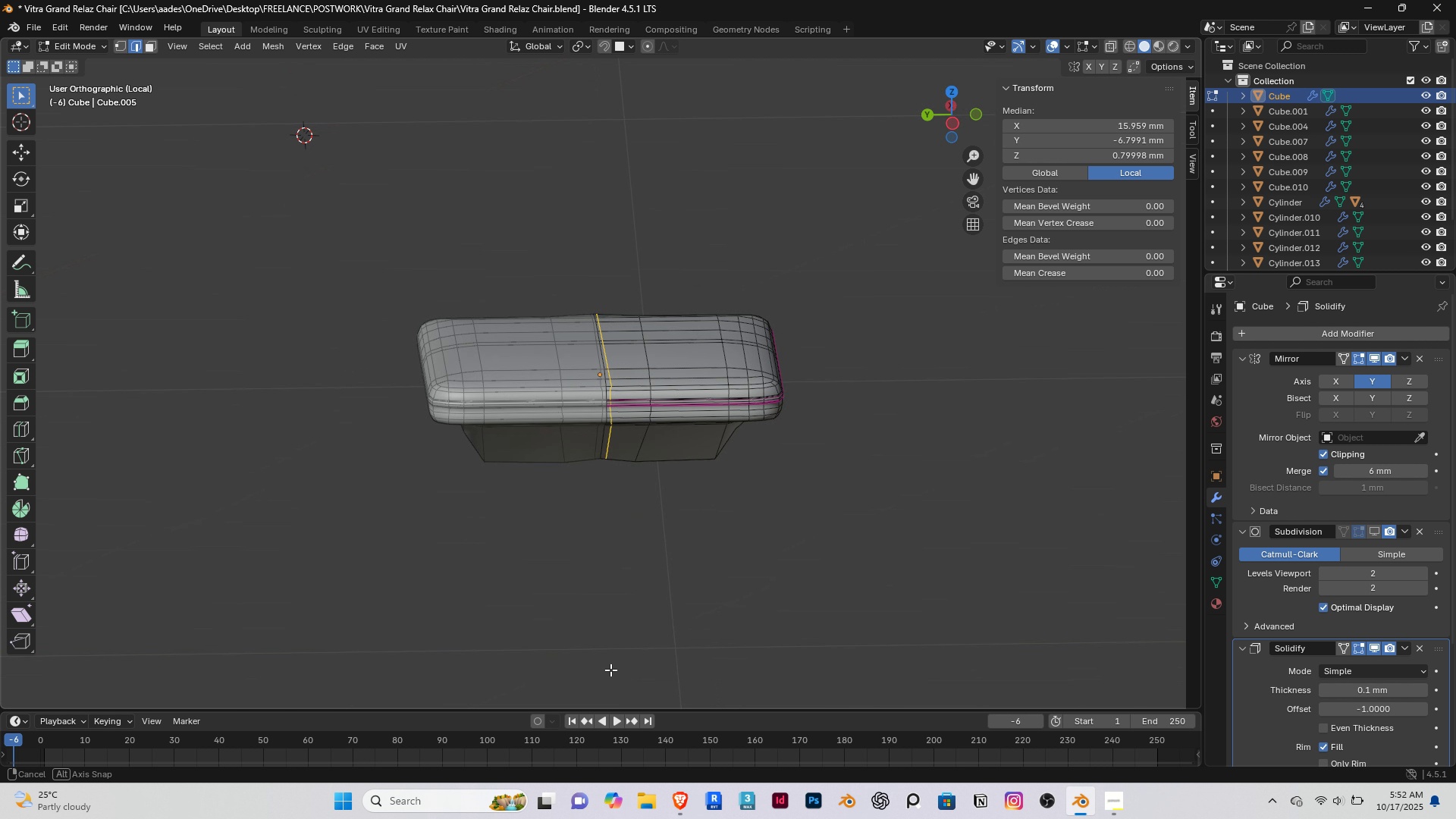 
scroll: coordinate [534, 444], scroll_direction: up, amount: 6.0
 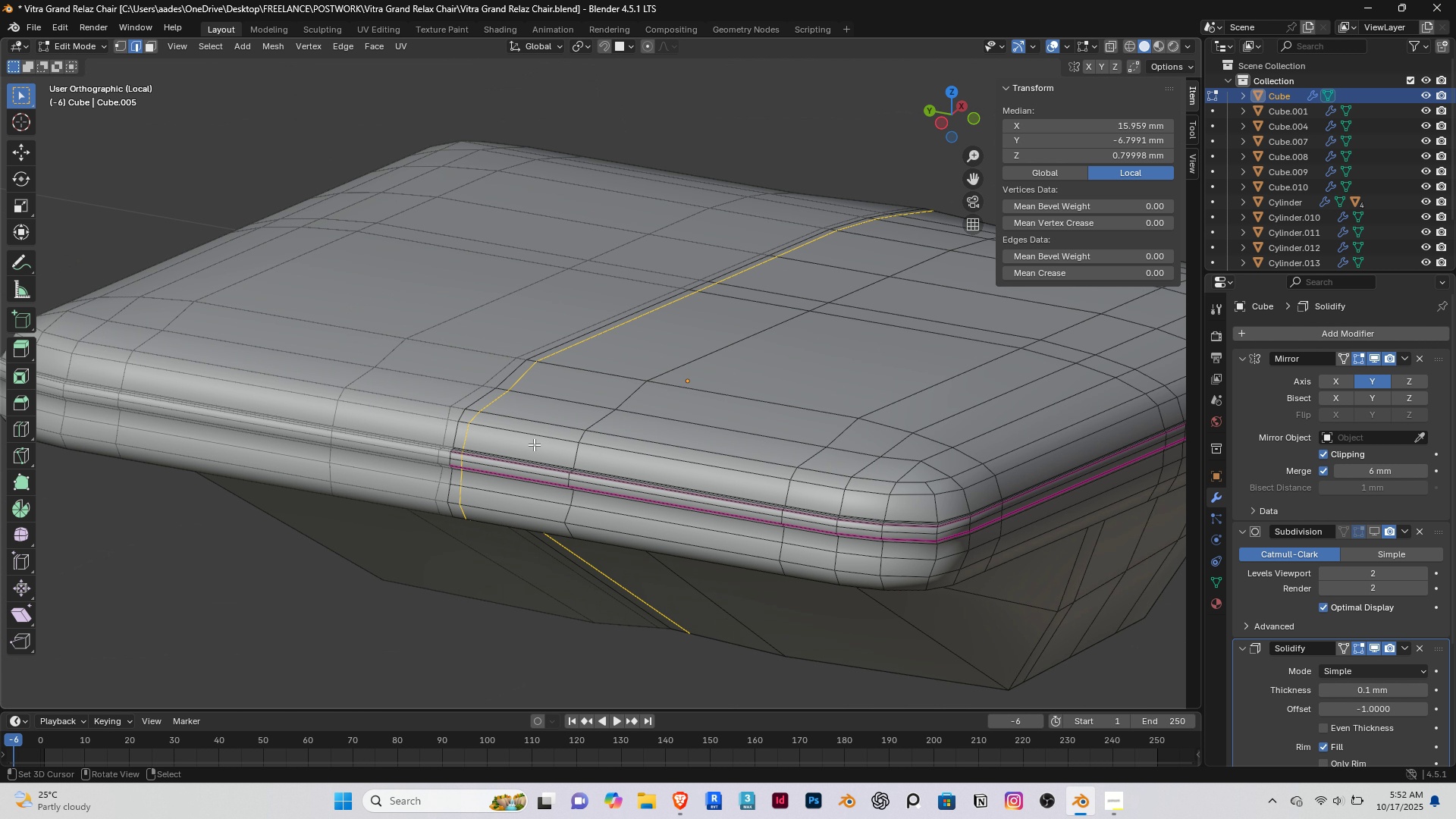 
scroll: coordinate [533, 444], scroll_direction: down, amount: 2.0
 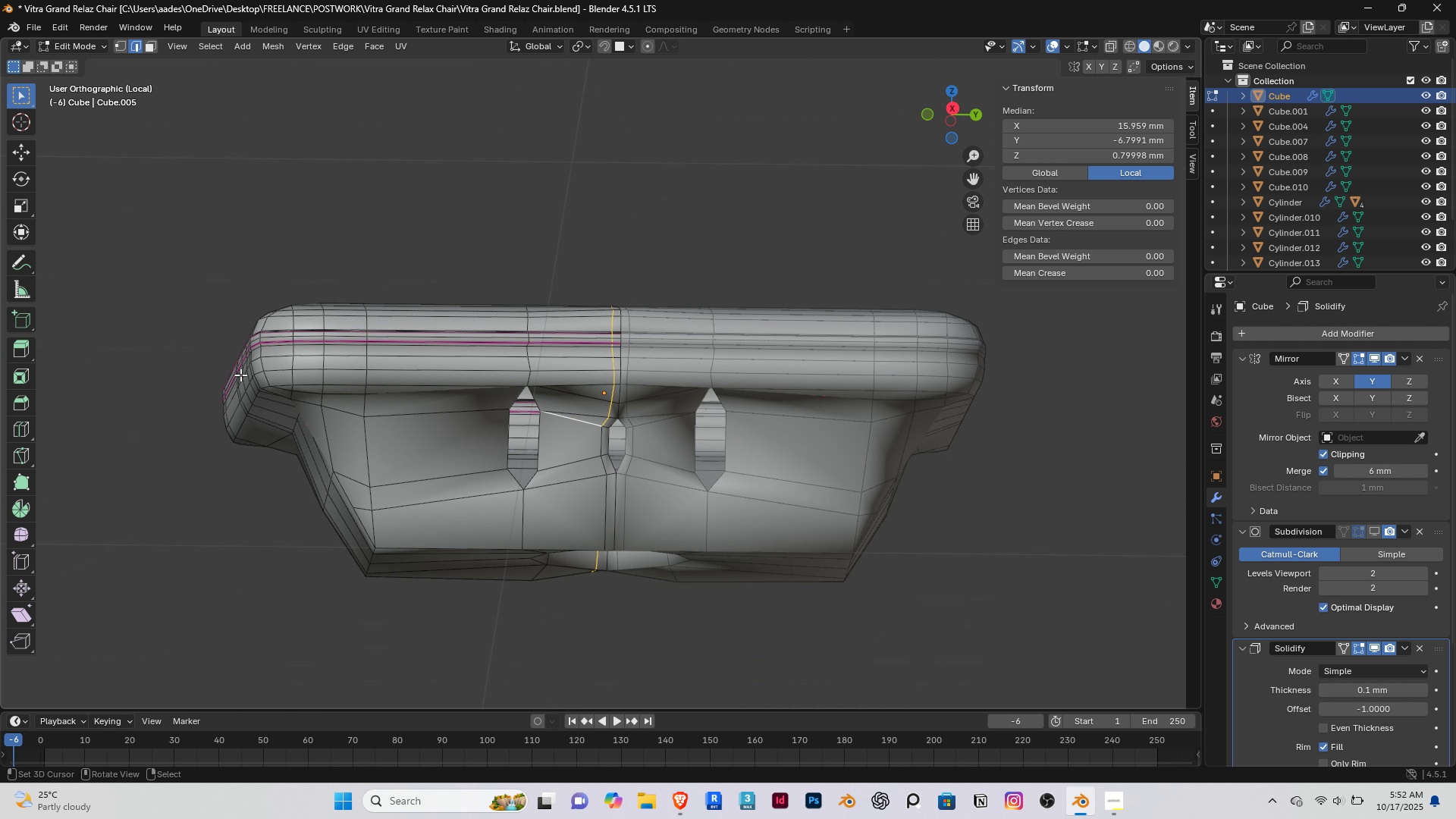 
middle_click([240, 375])
 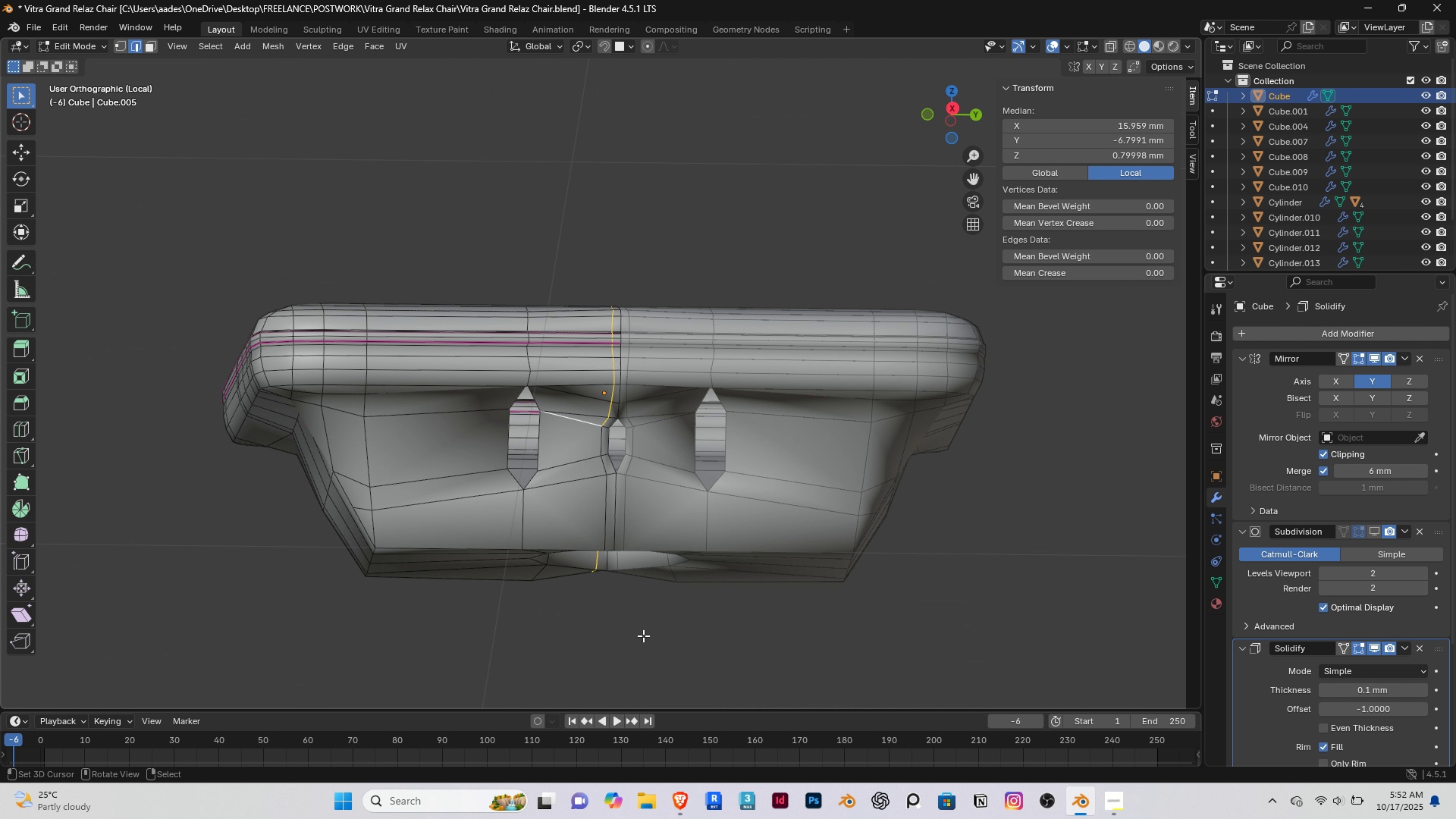 
right_click([644, 635])
 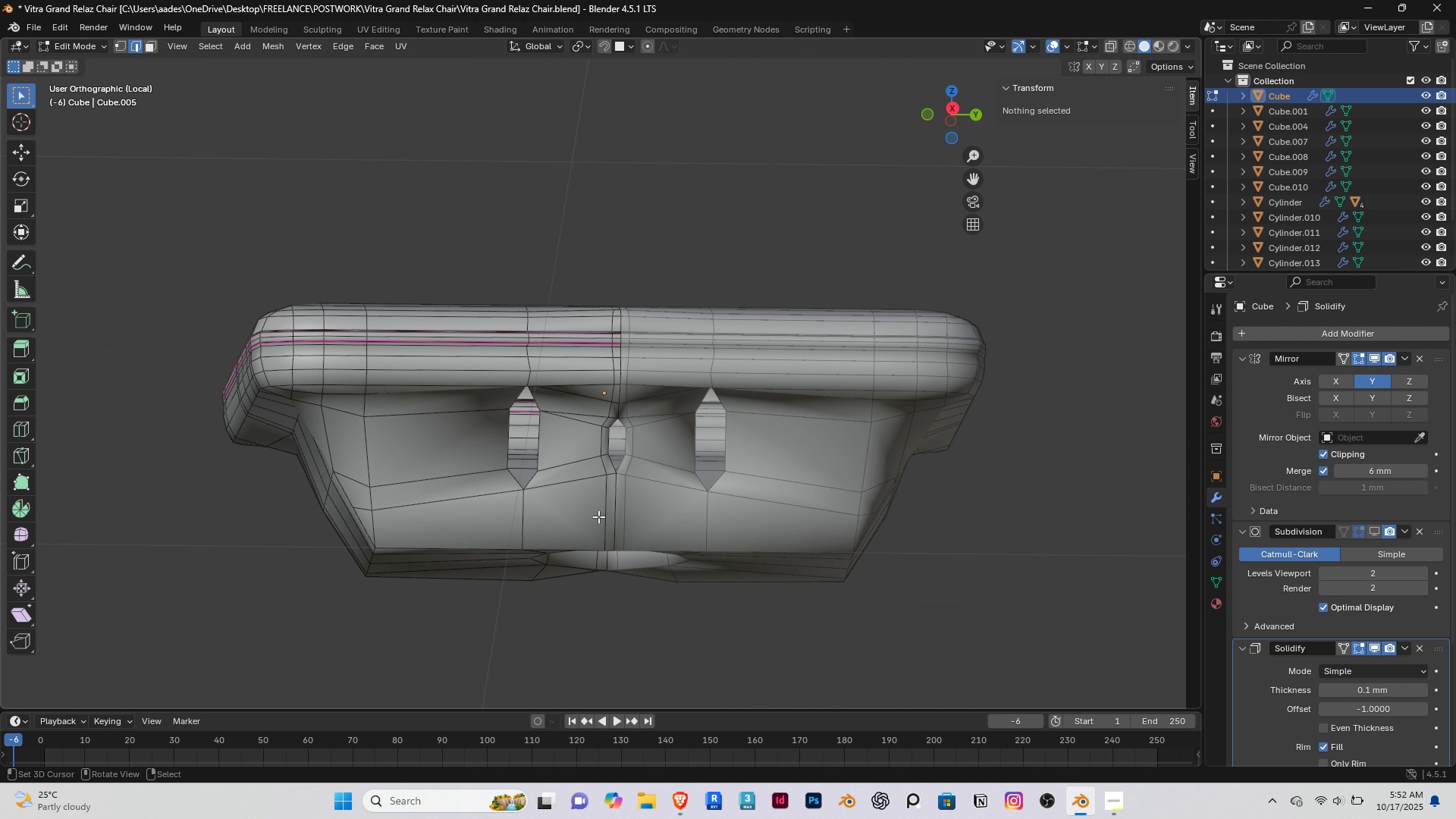 
scroll: coordinate [598, 516], scroll_direction: up, amount: 3.0
 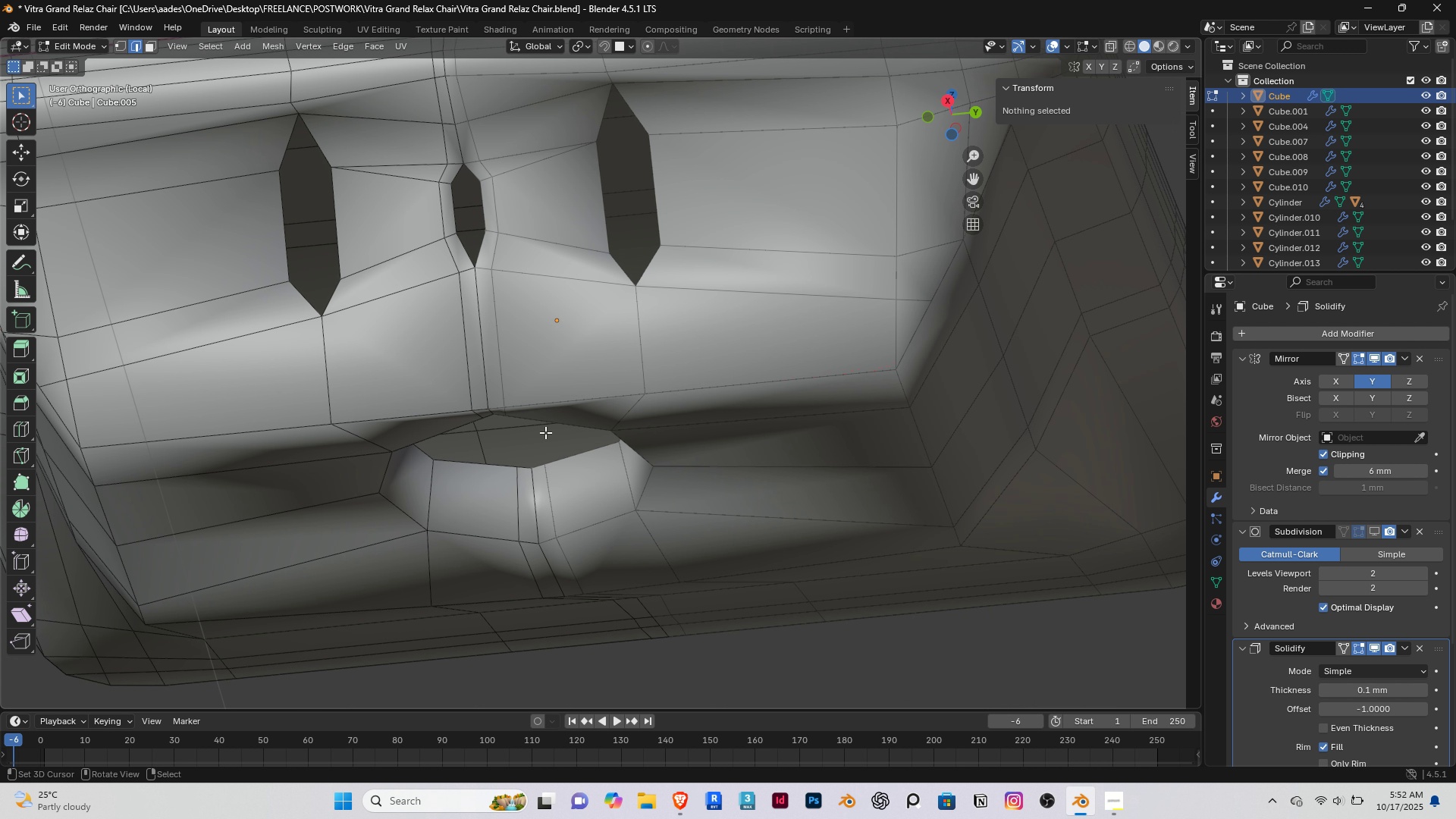 
hold_key(key=ShiftRight, duration=0.44)
double_click([526, 458])
 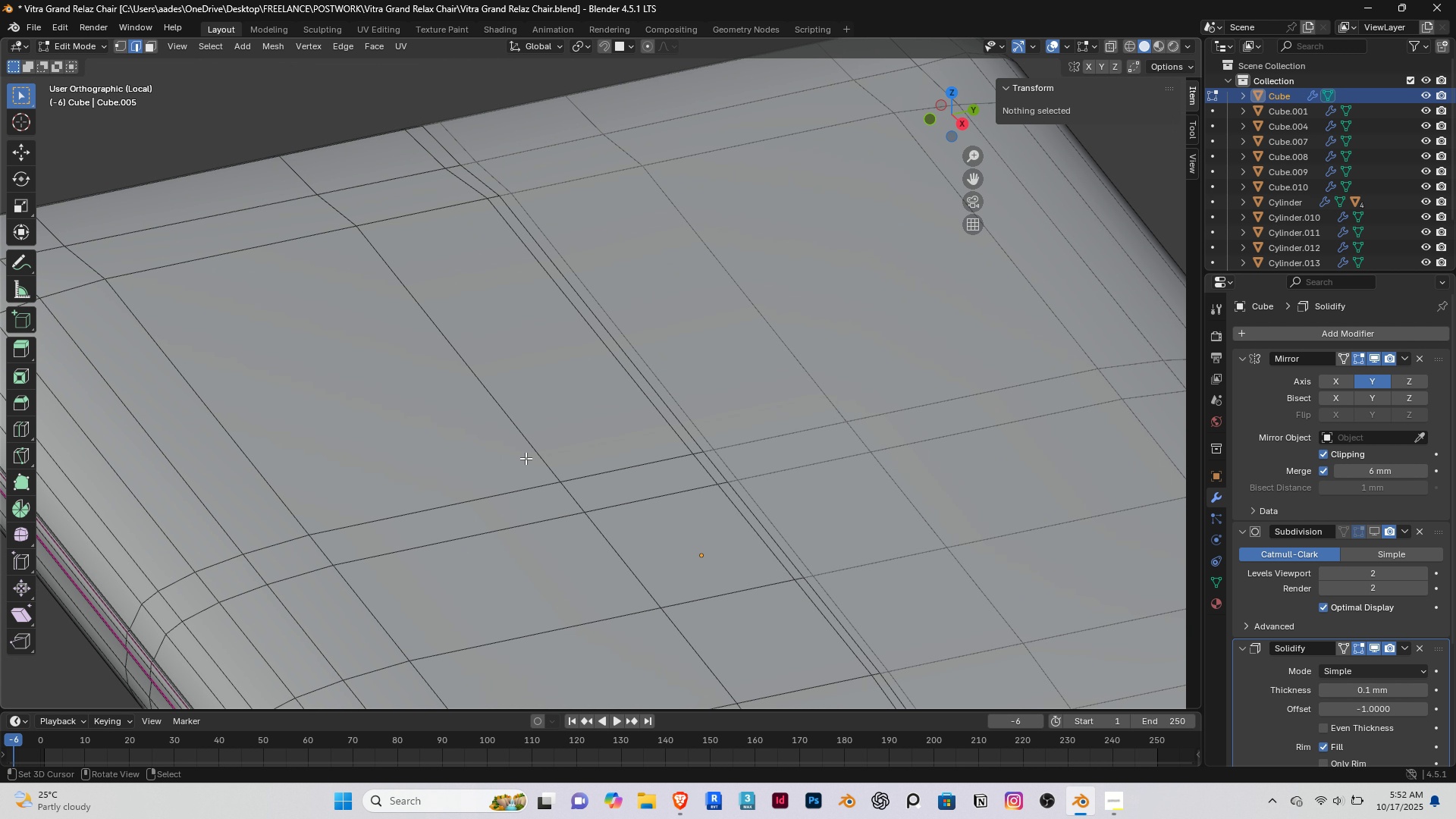 
scroll: coordinate [526, 458], scroll_direction: down, amount: 1.0
 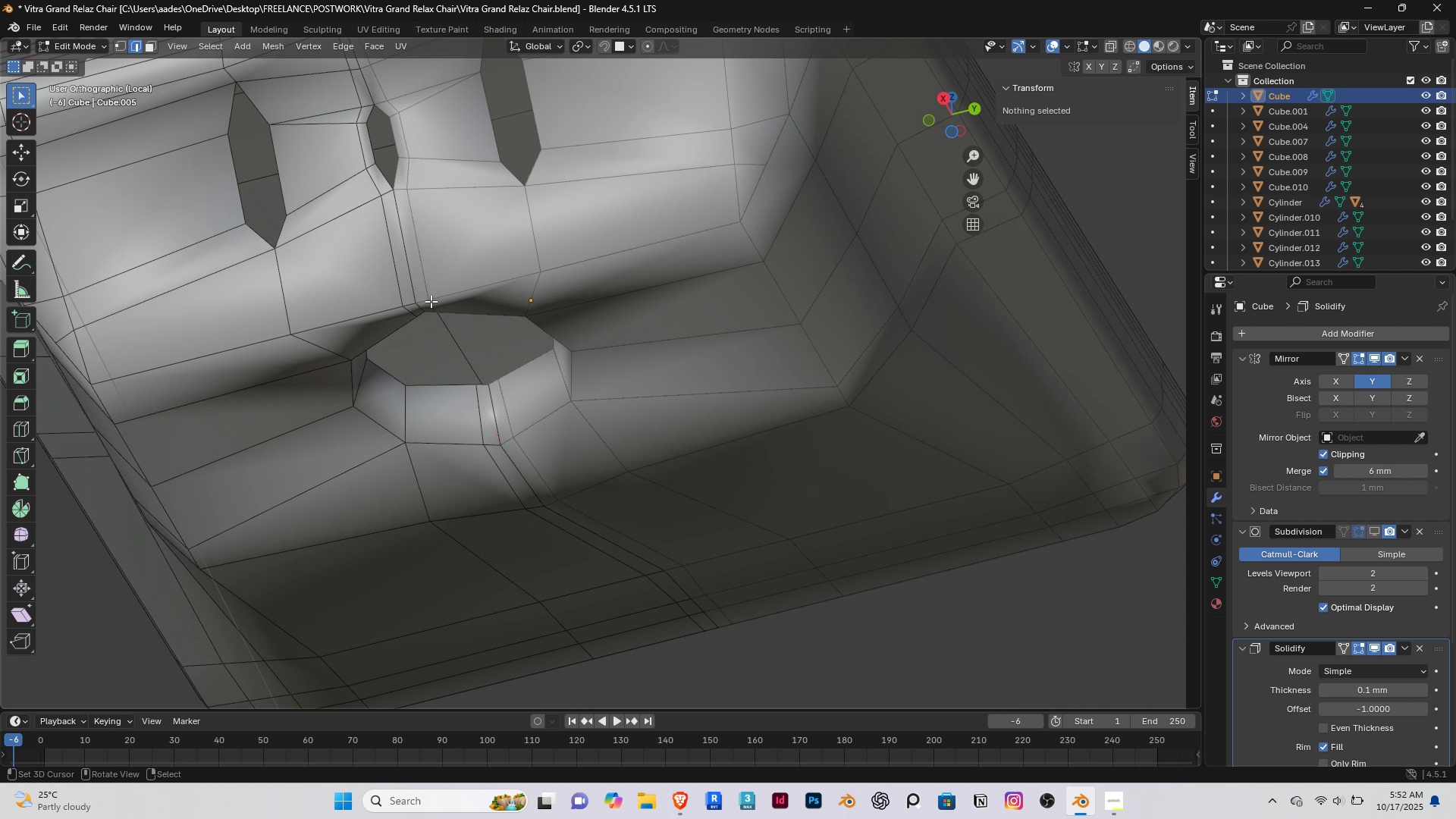 
scroll: coordinate [422, 292], scroll_direction: up, amount: 2.0
 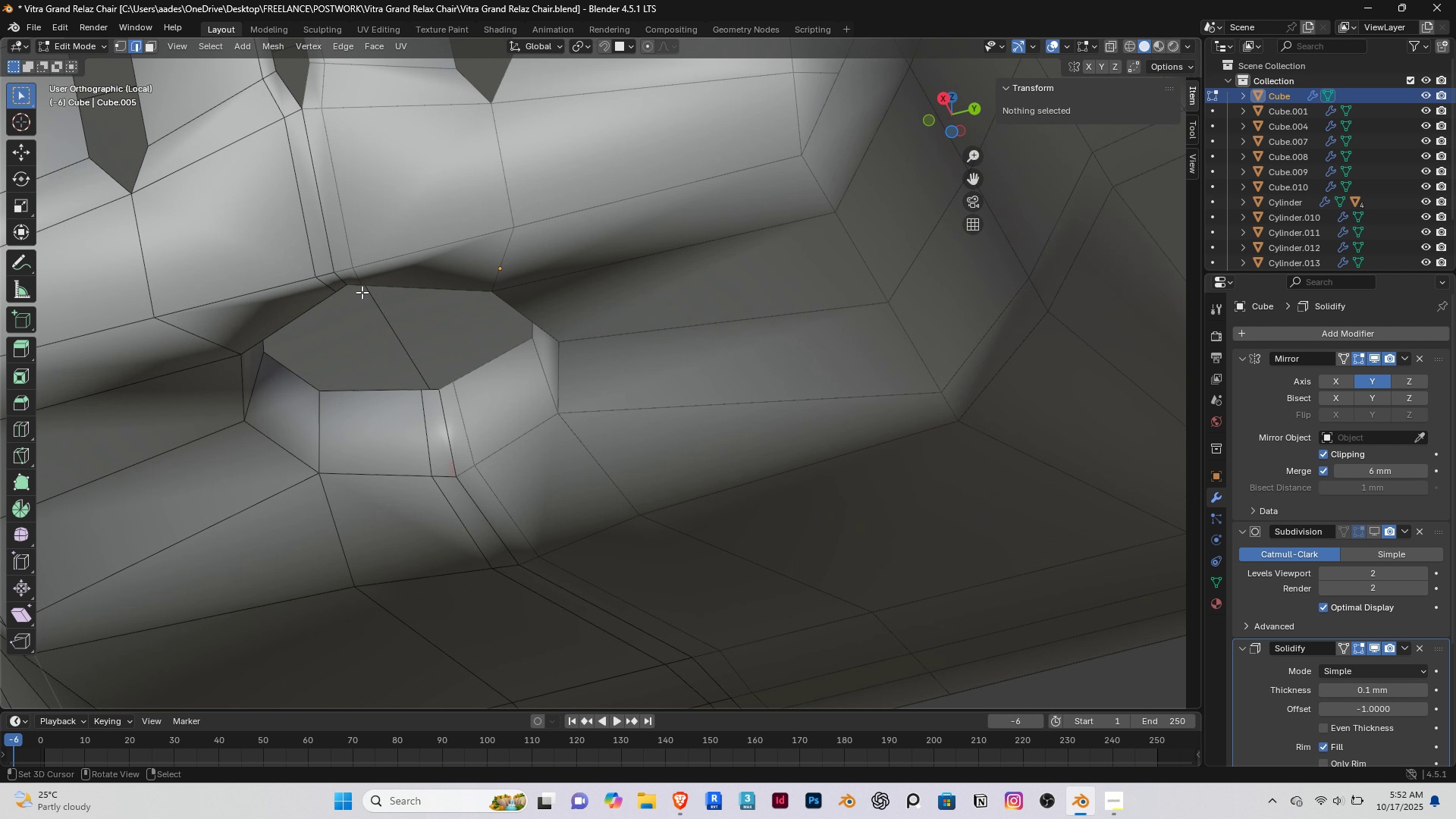 
hold_key(key=ShiftRight, duration=0.78)
 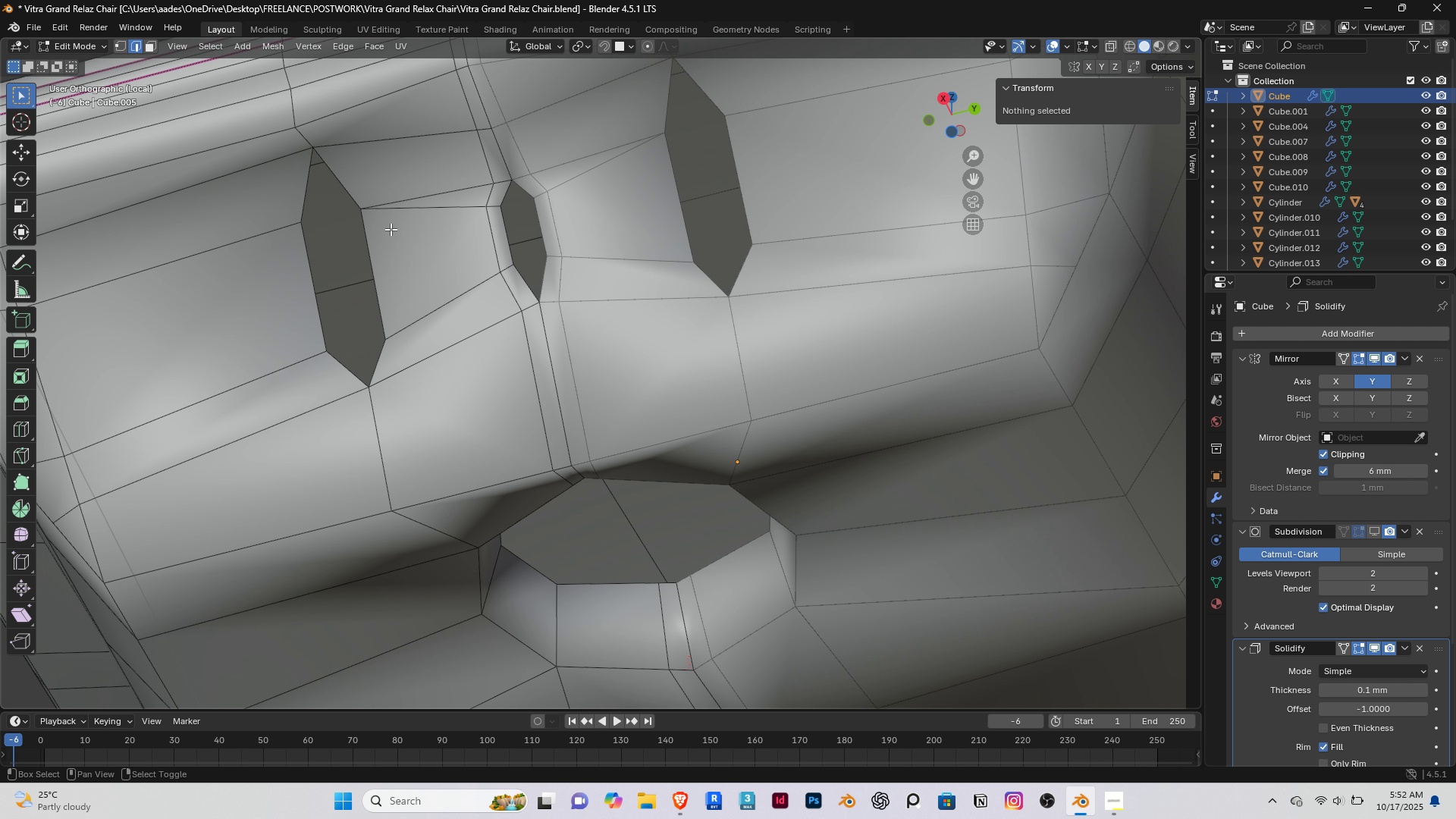 
hold_key(key=ShiftRight, duration=0.42)
 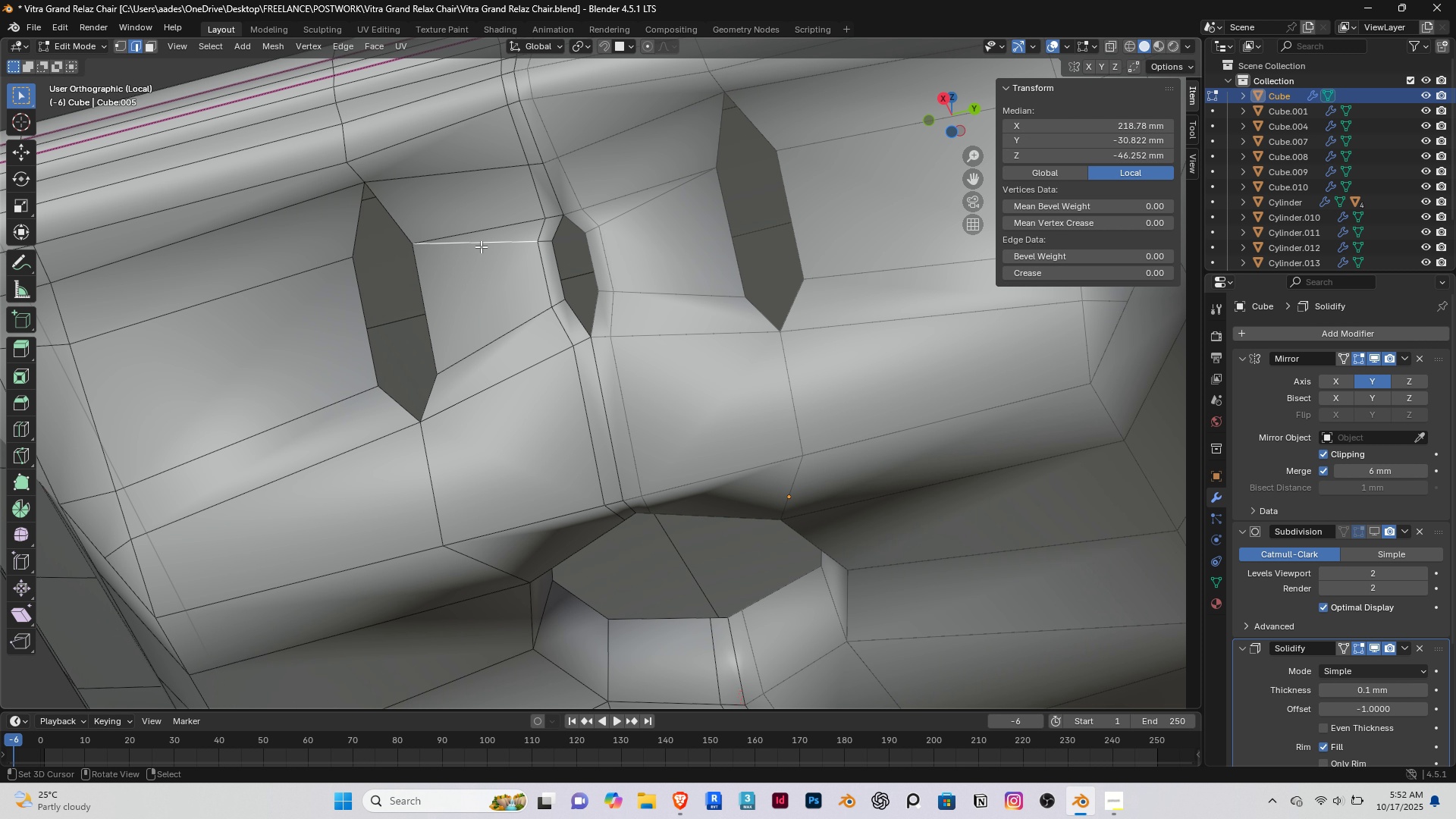 
right_click([481, 246])
 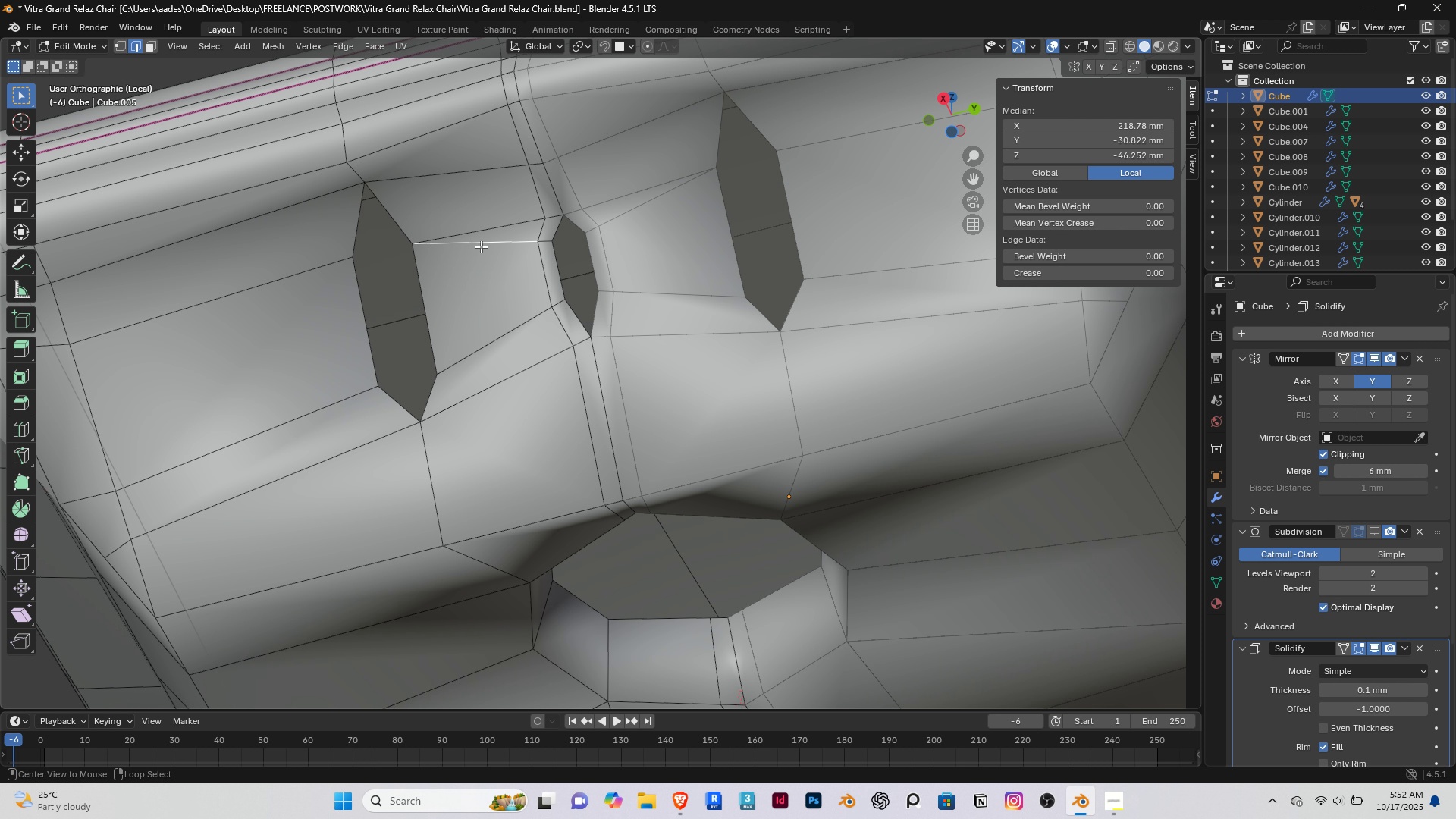 
hold_key(key=AltRight, duration=0.6)
right_click([481, 246])
 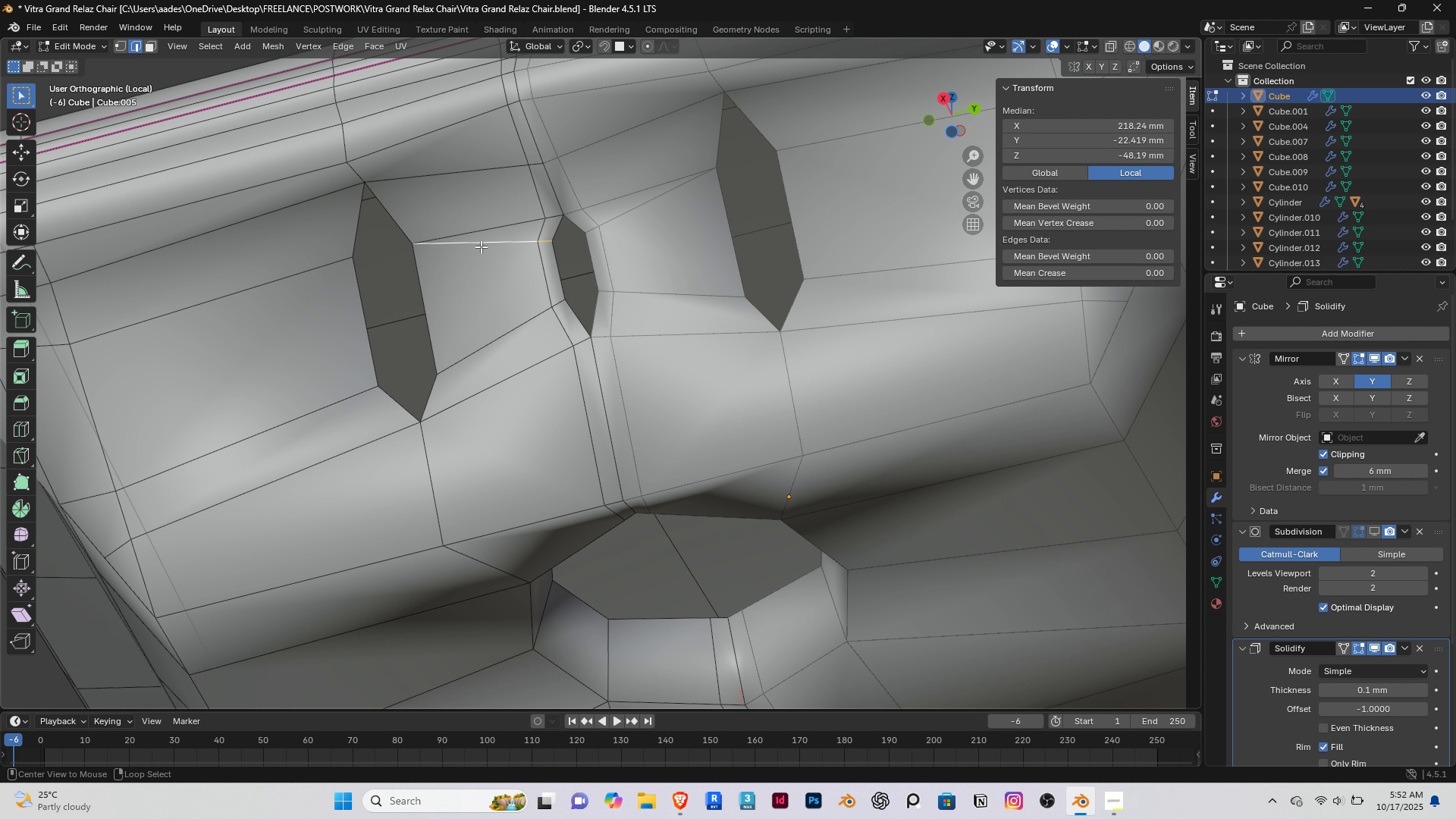 
hold_key(key=AltRight, duration=13.82)
 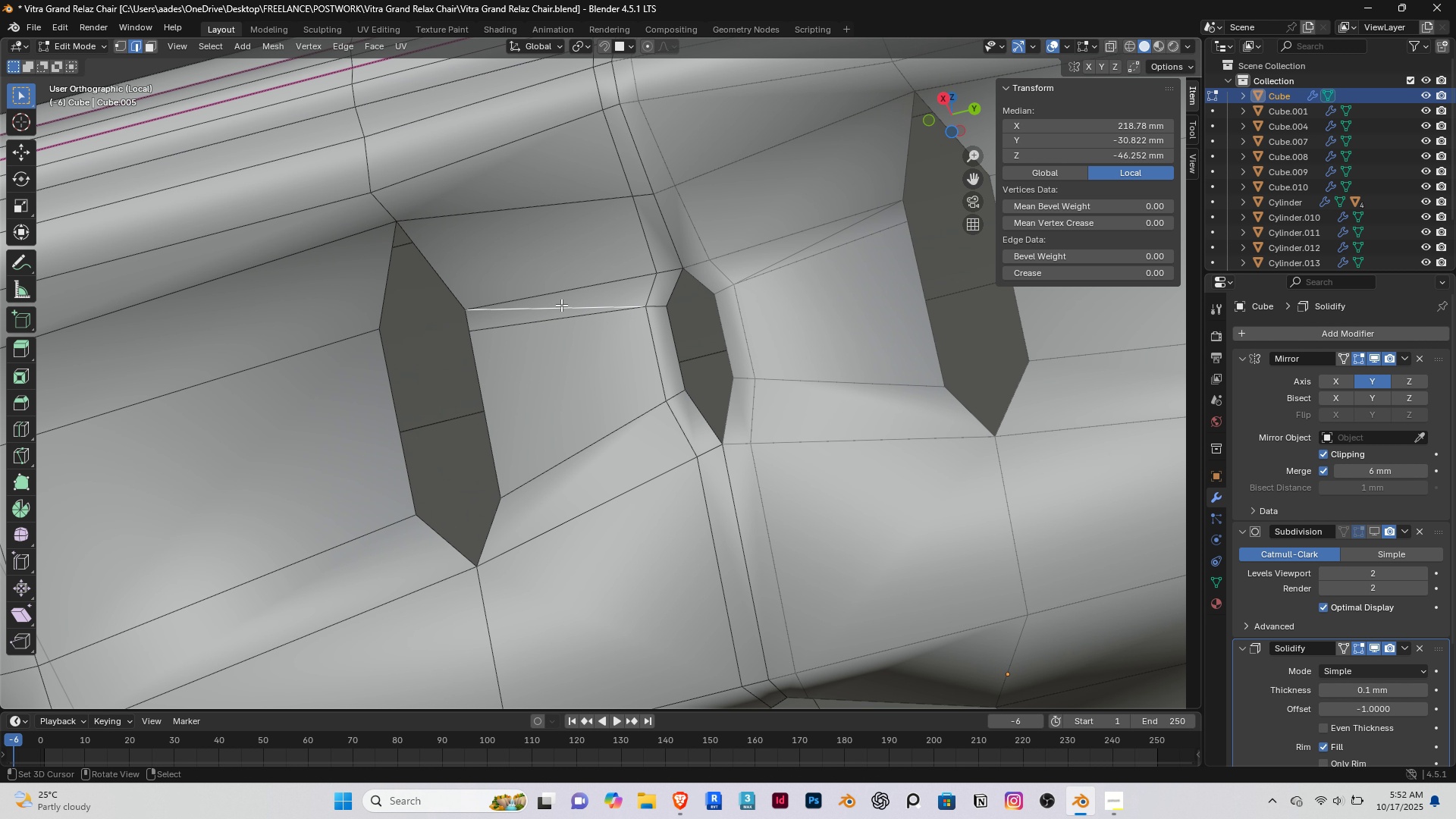 
key(Delete)
 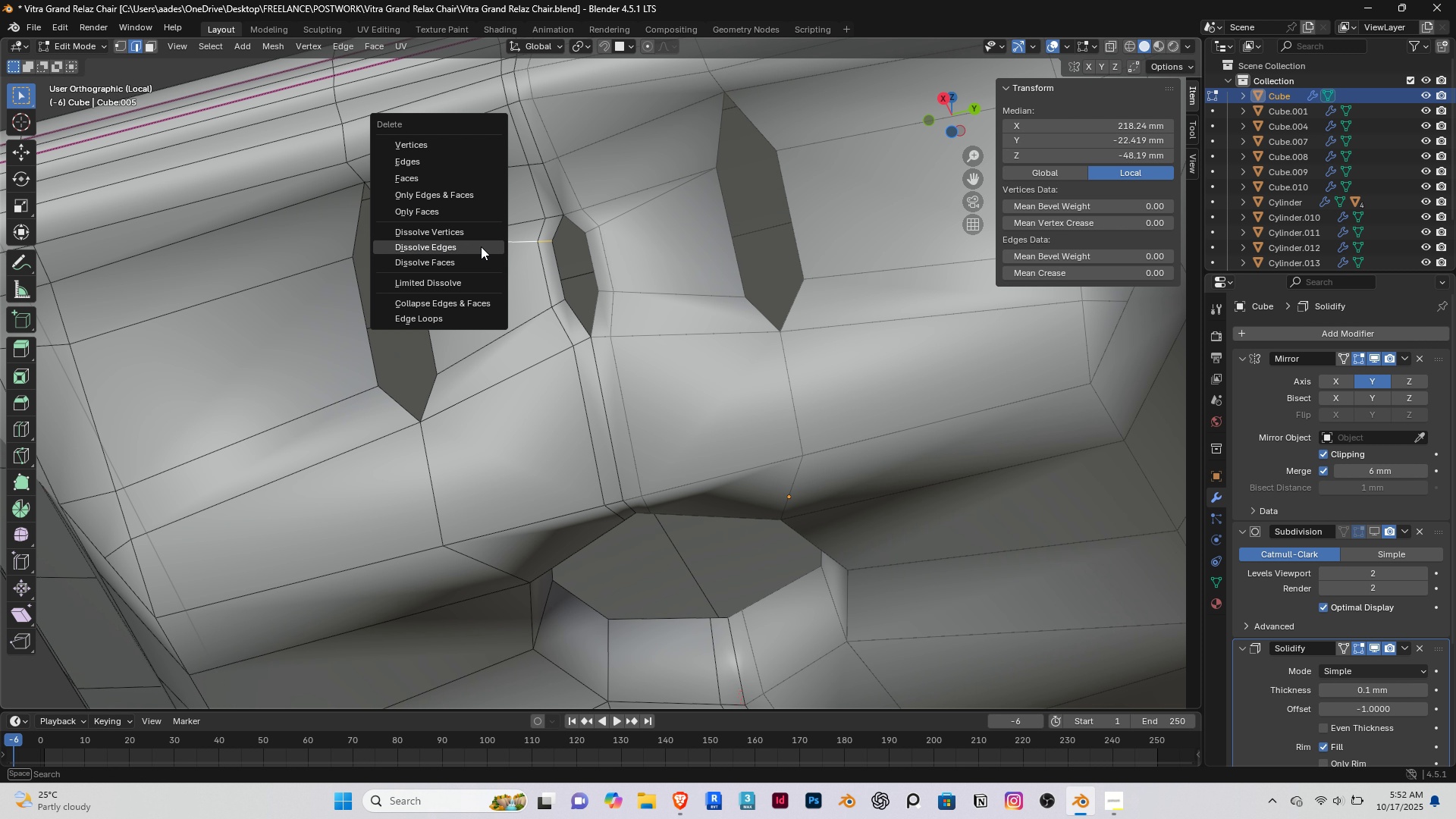 
left_click([481, 246])
 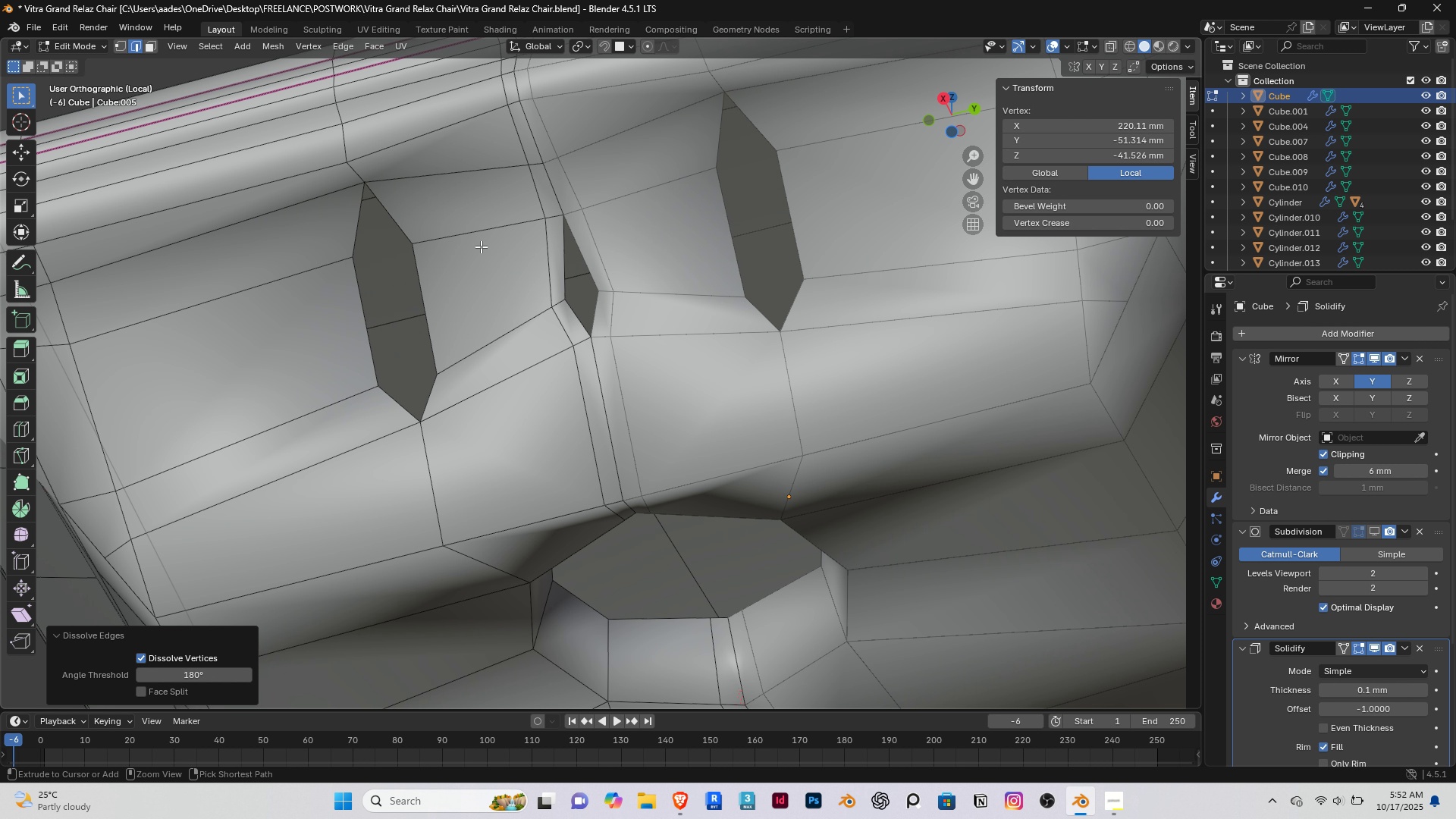 
key(Control+ControlLeft)
 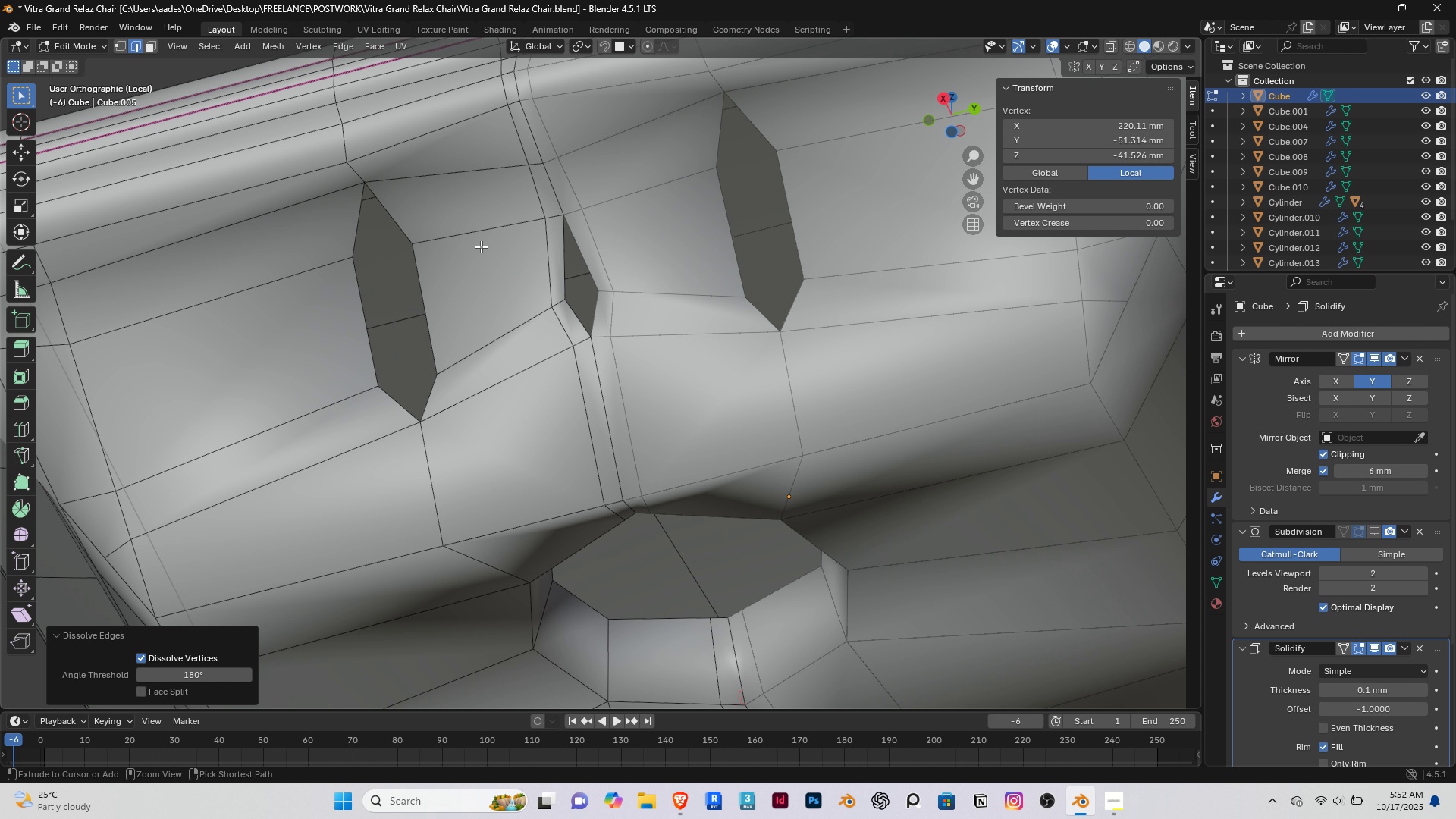 
key(Control+Z)
 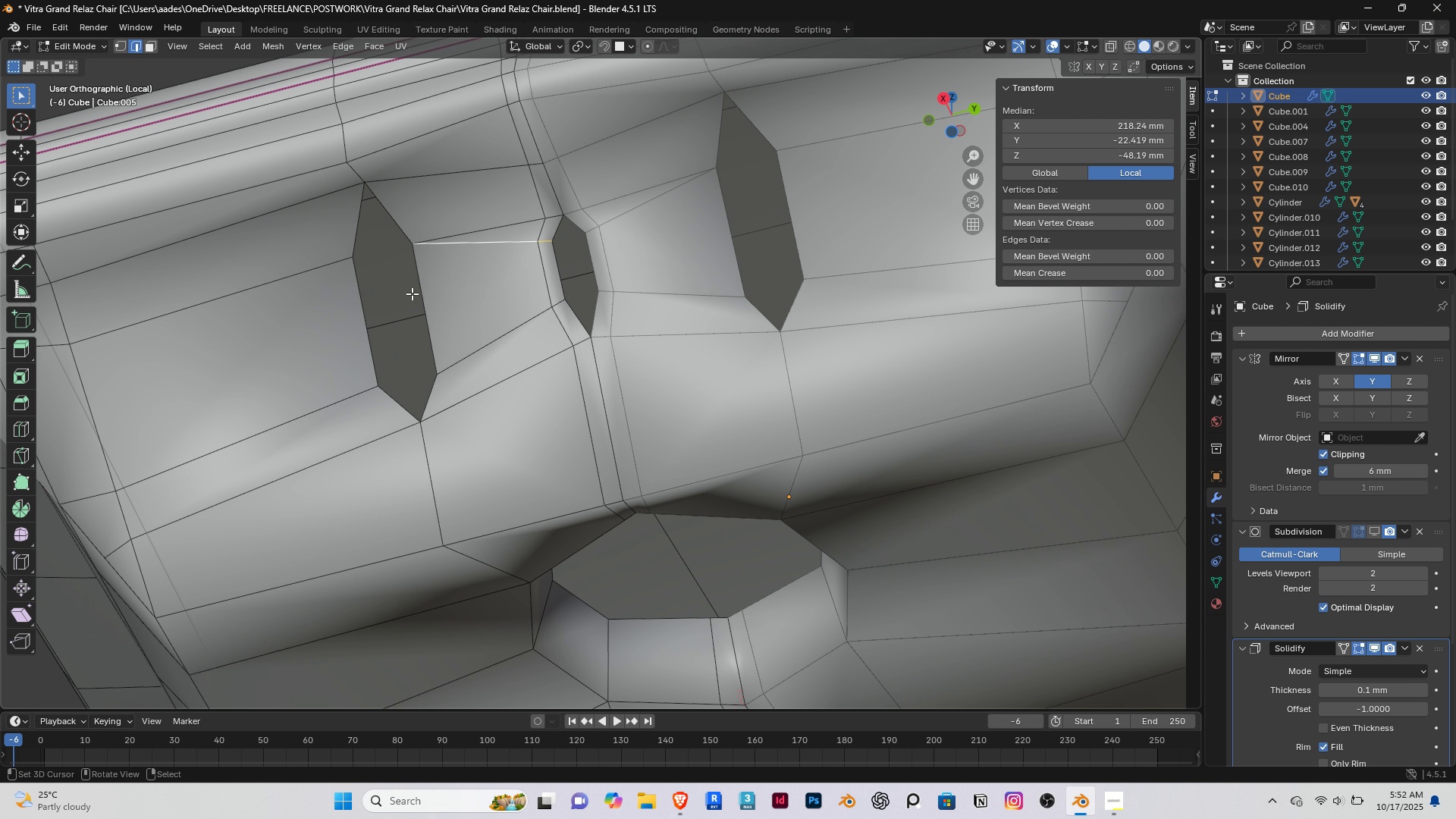 
hold_key(key=ShiftRight, duration=0.49)
 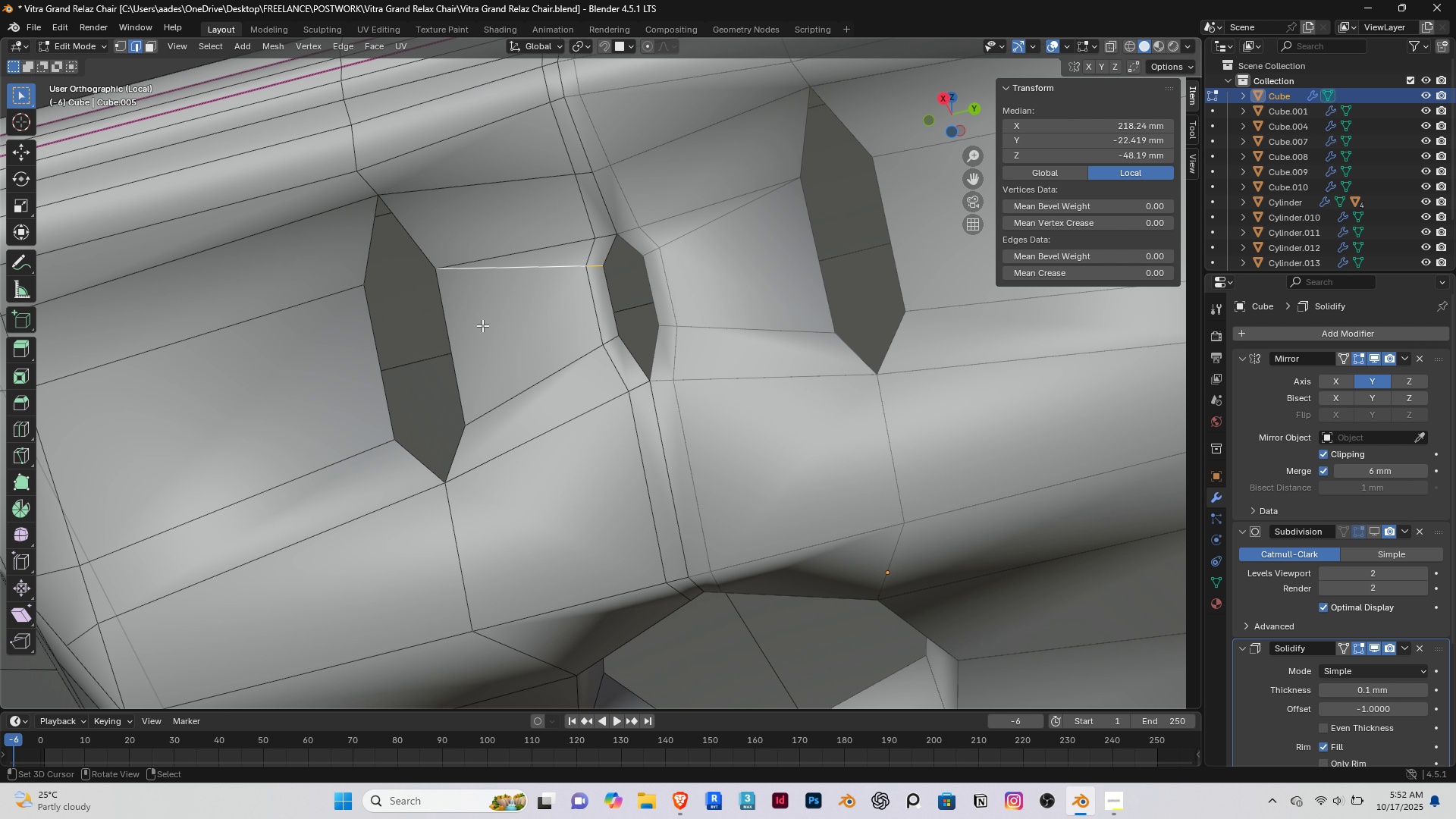 
scroll: coordinate [489, 329], scroll_direction: up, amount: 1.0
 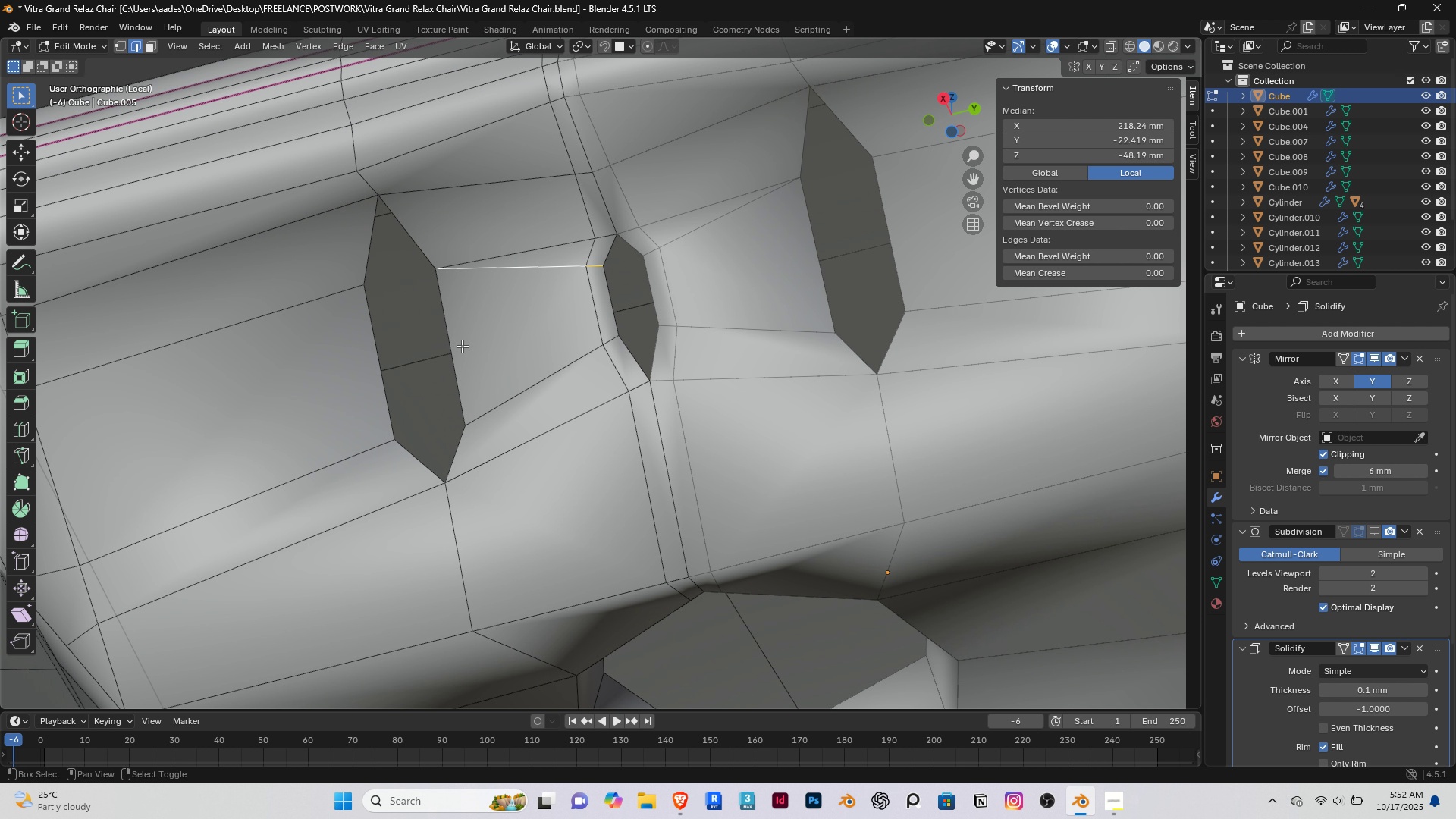 
hold_key(key=ShiftRight, duration=0.4)
 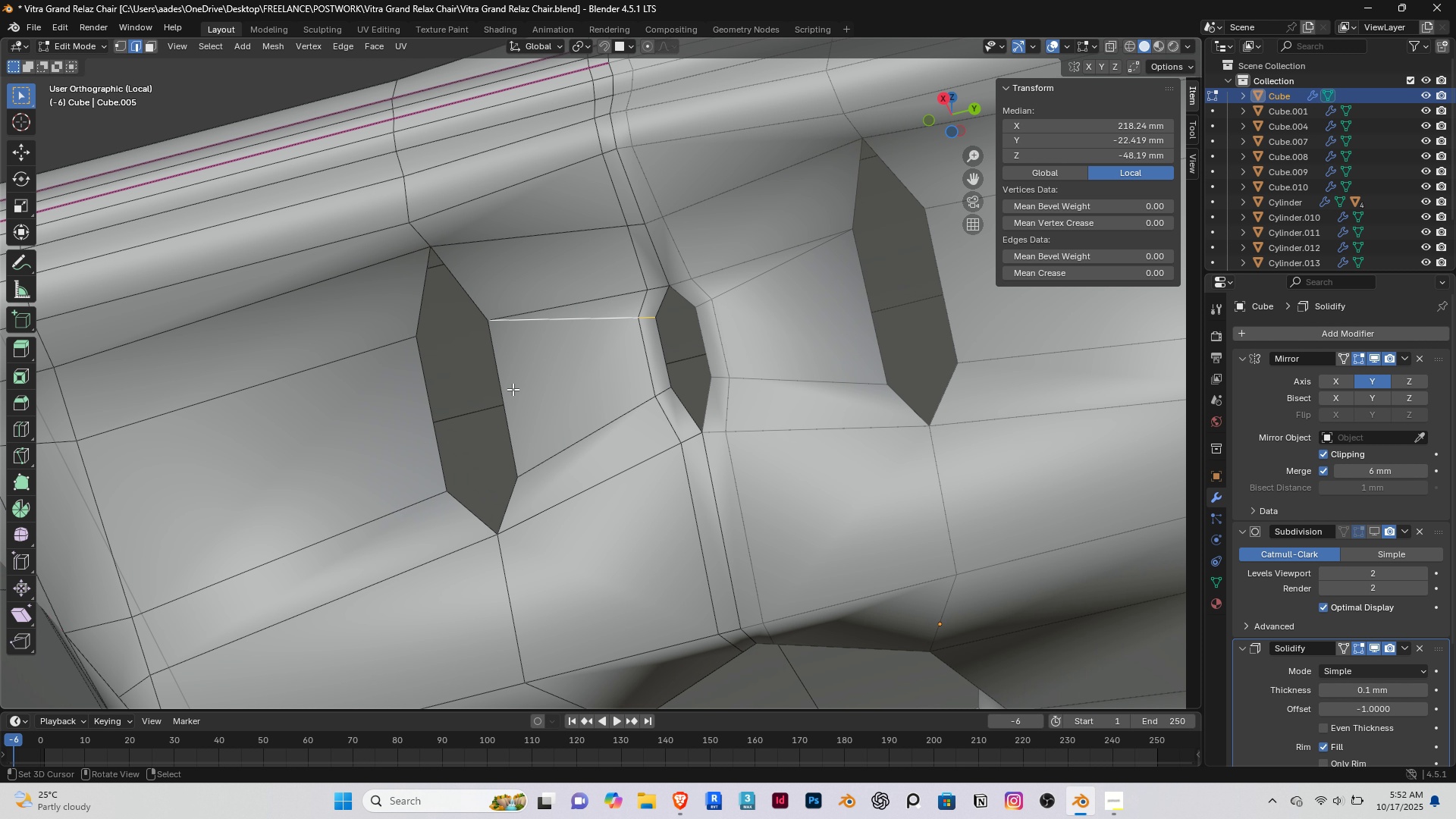 
scroll: coordinate [513, 388], scroll_direction: up, amount: 1.0
 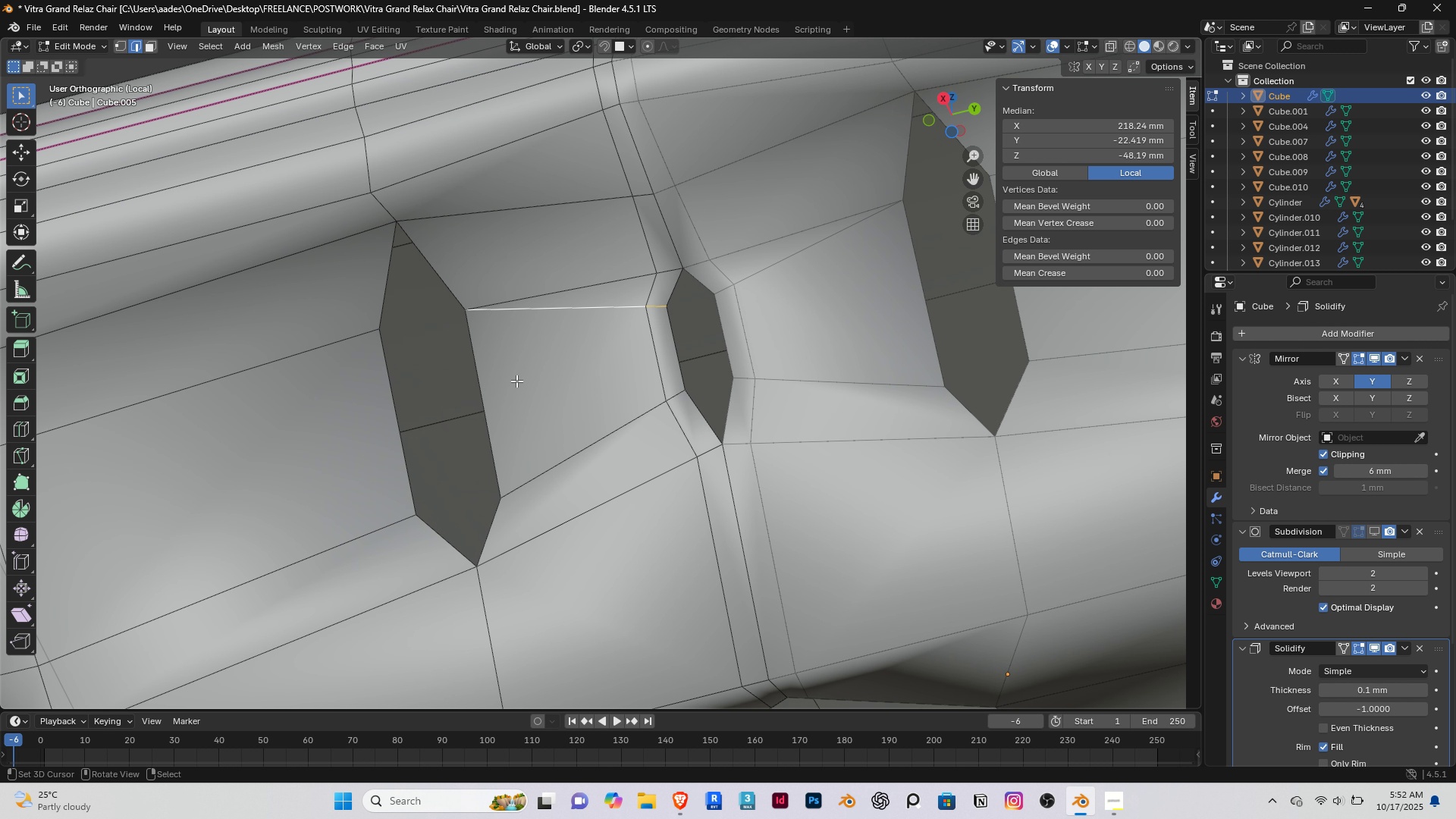 
key(K)
 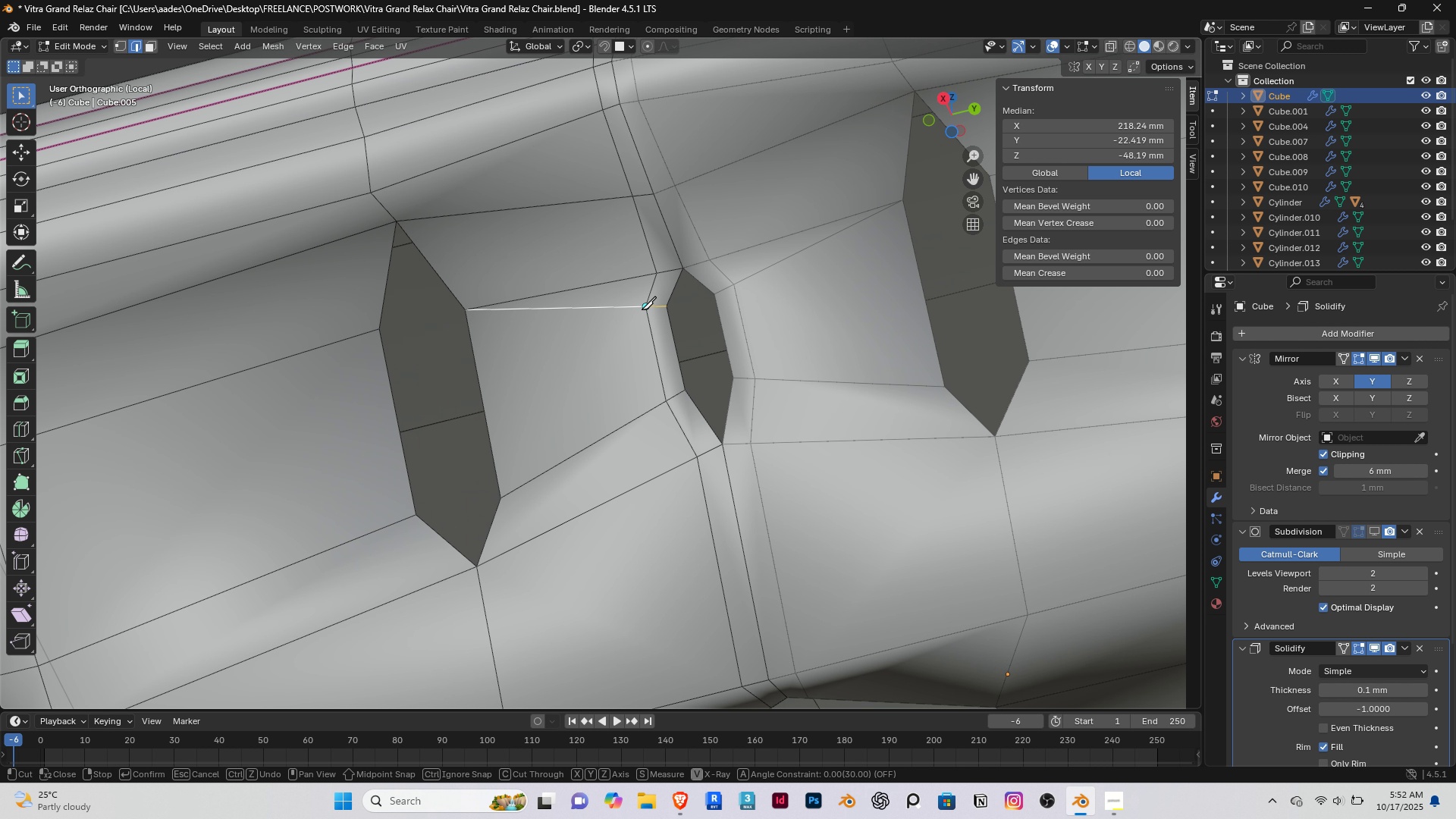 
left_click([642, 309])
 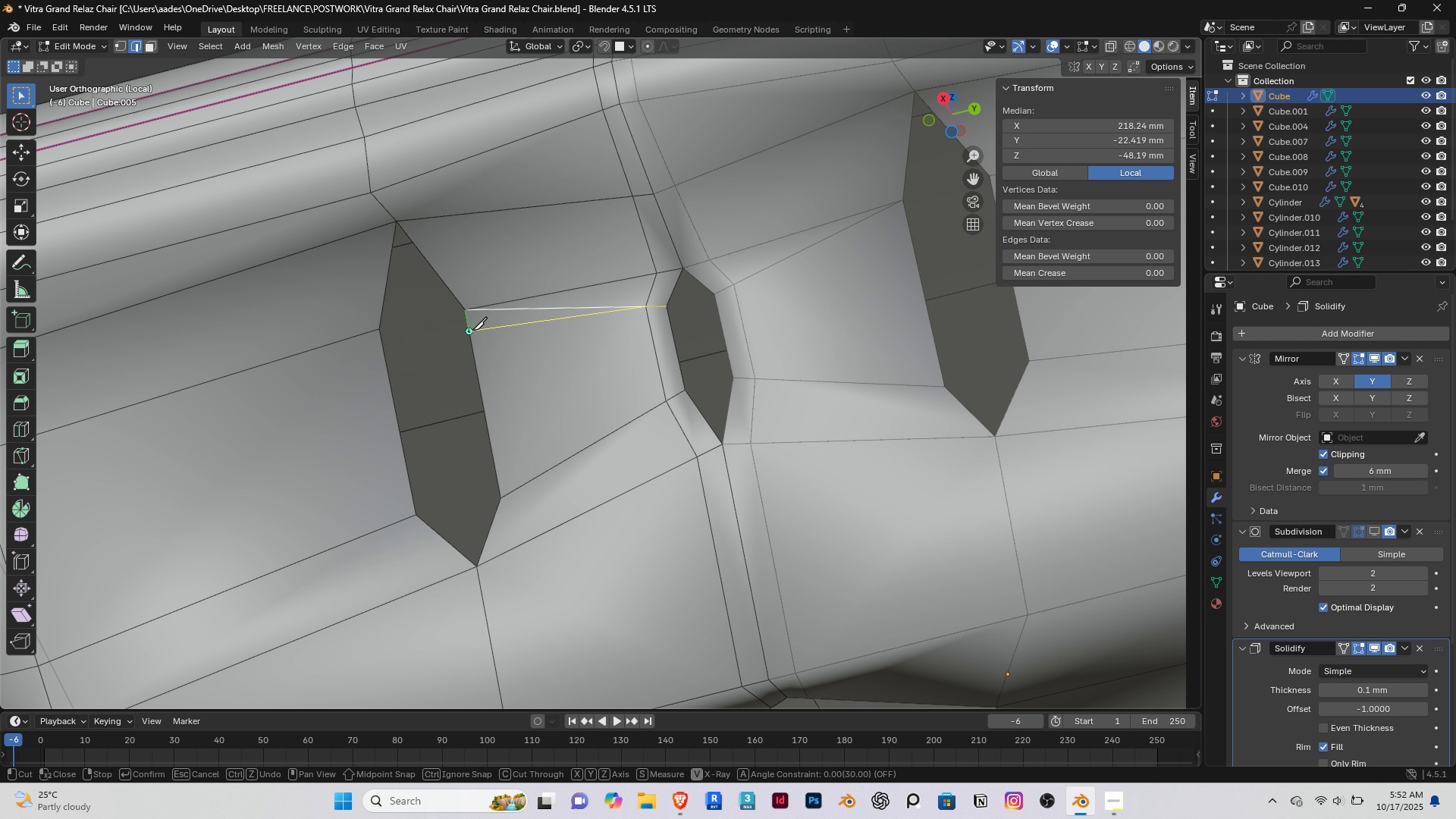 
left_click([472, 330])
 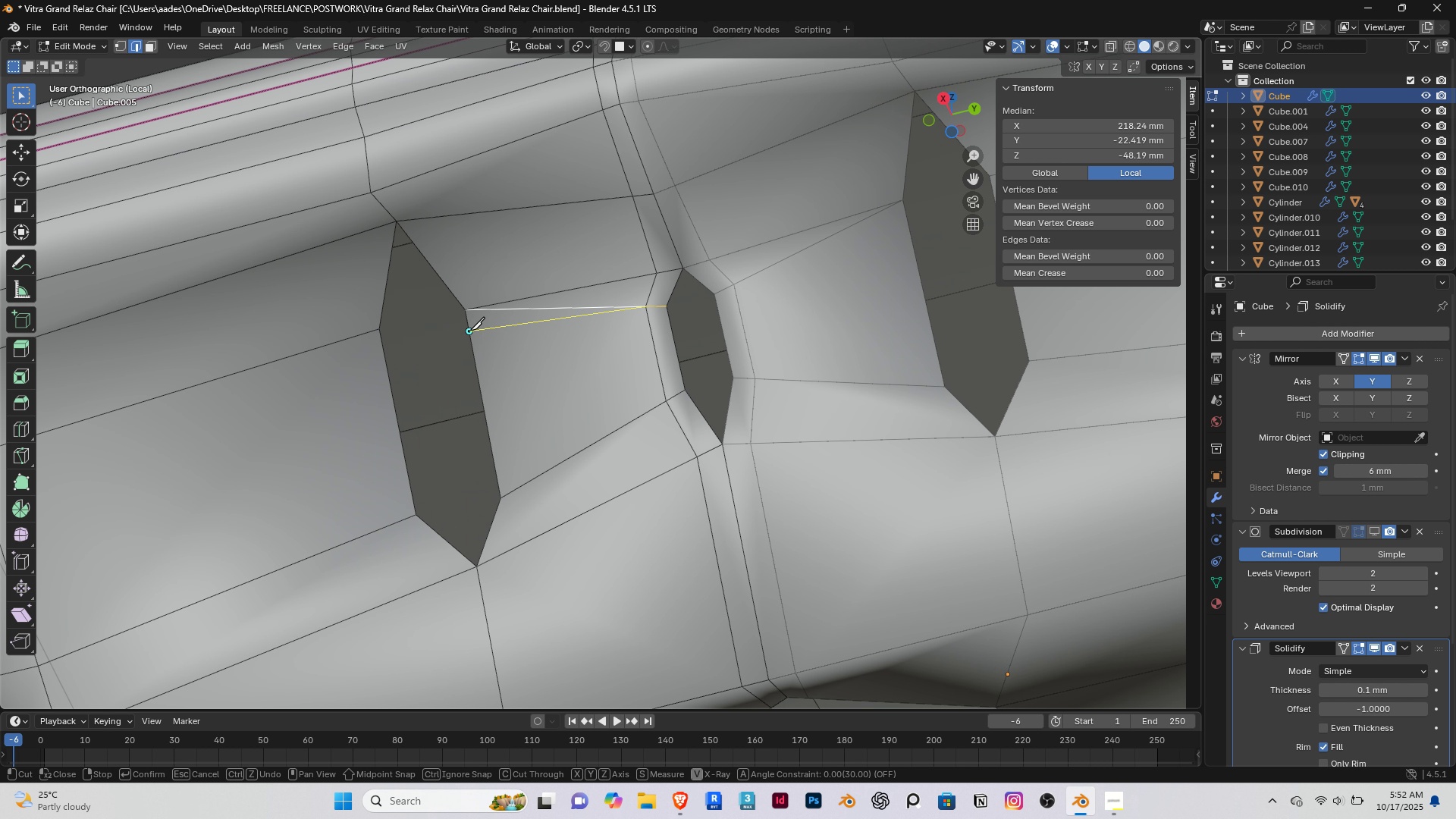 
right_click([470, 330])
 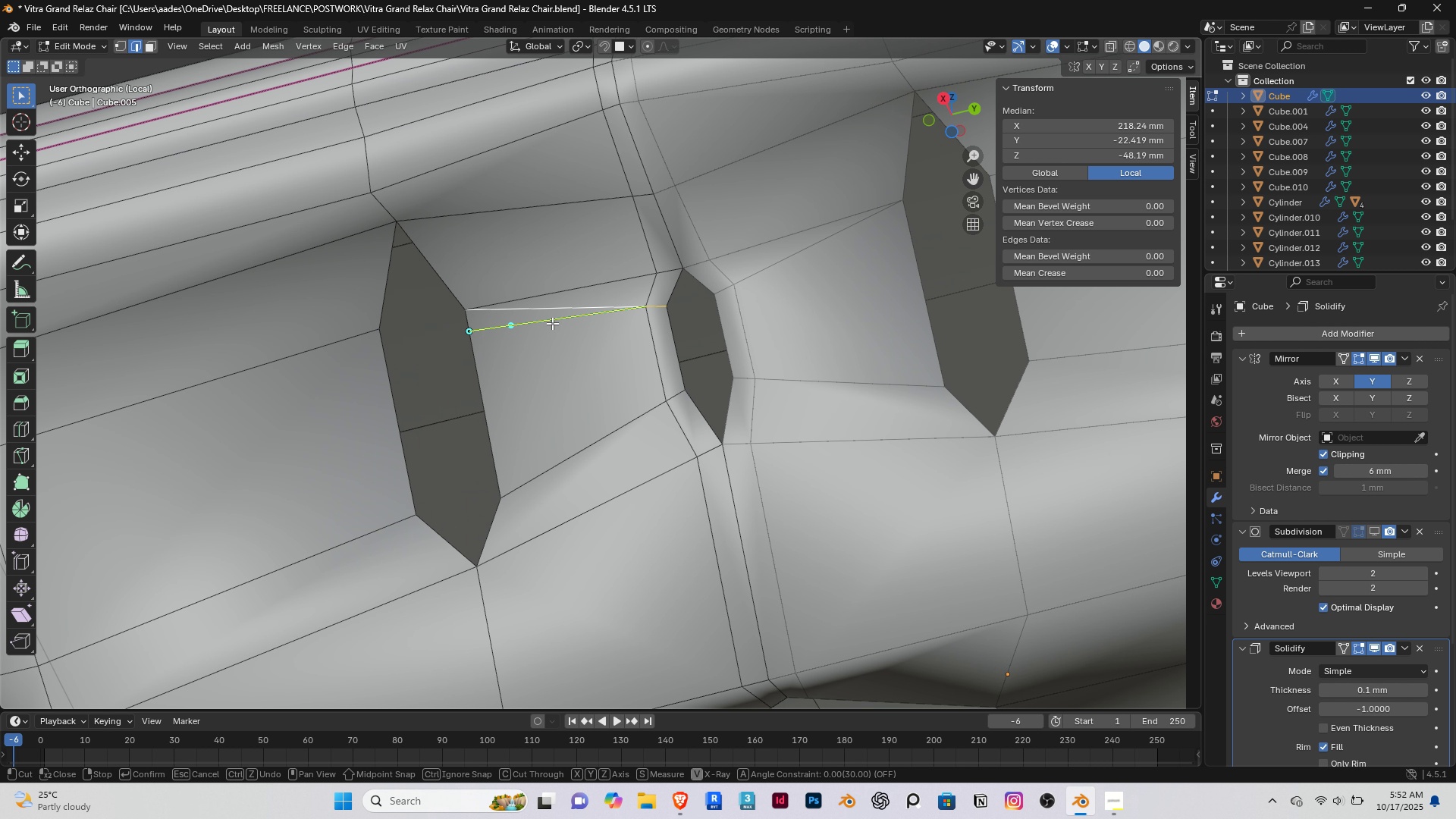 
key(Enter)
 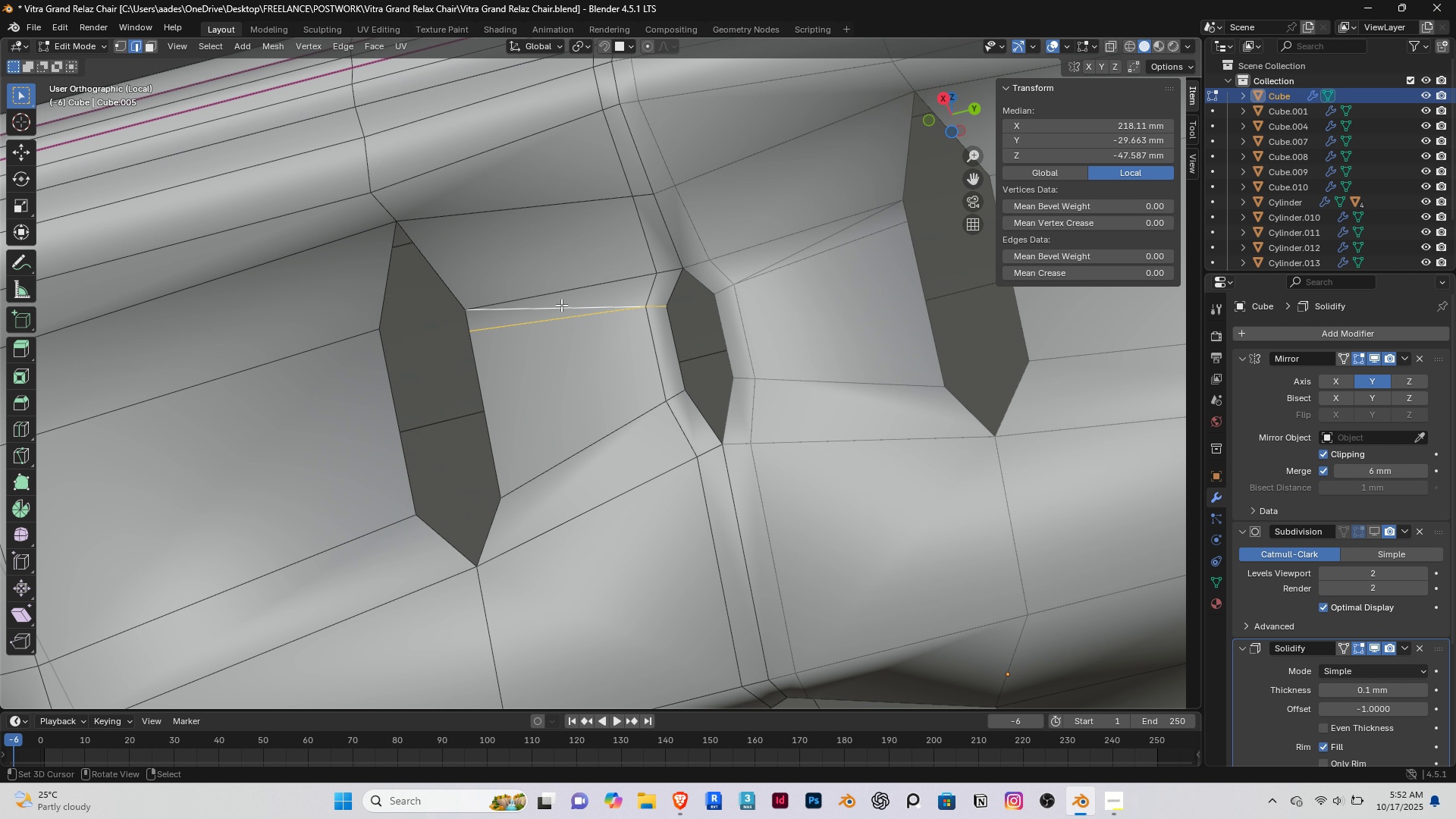 
right_click([561, 305])
 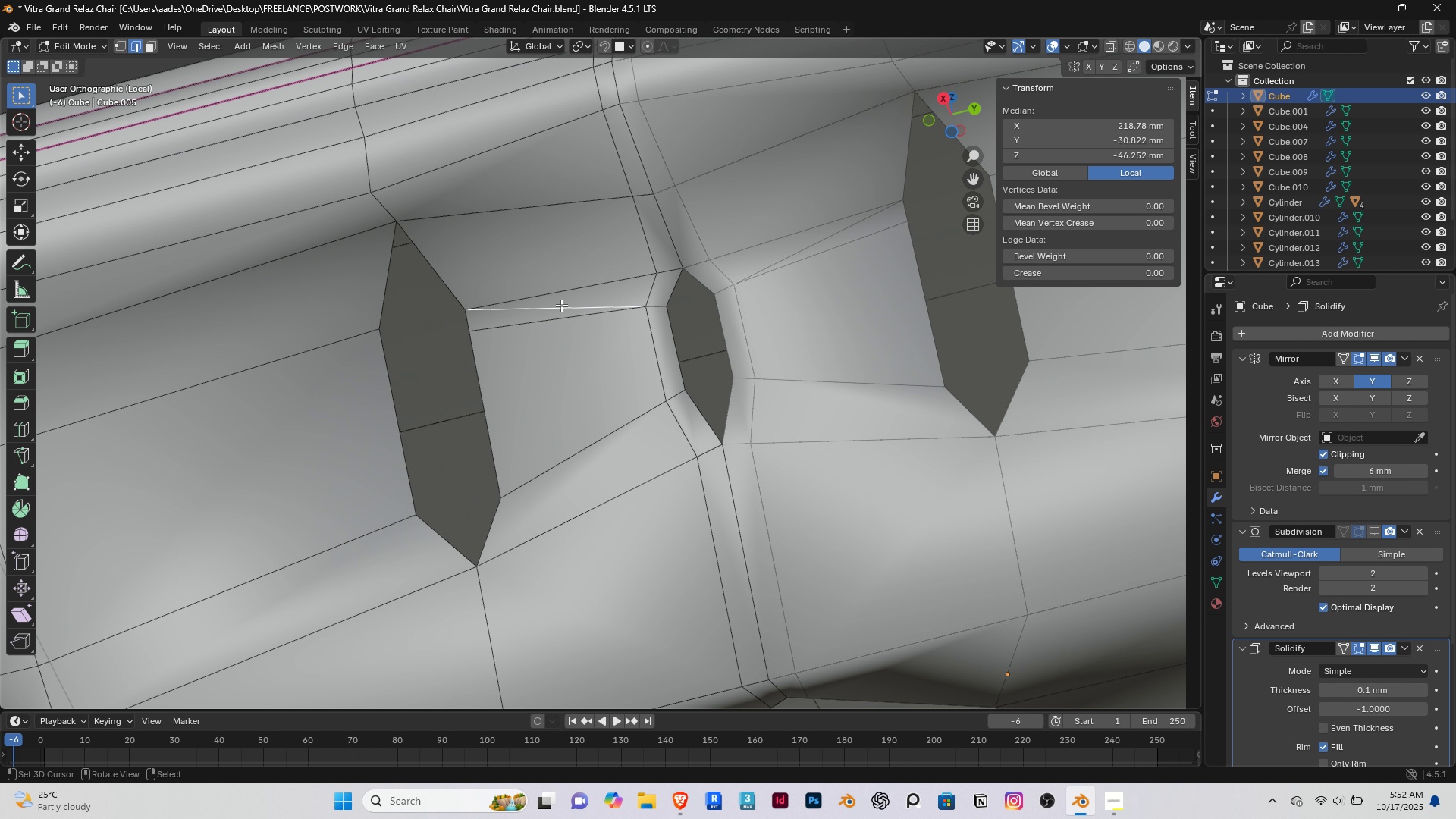 
hold_key(key=AltRight, duration=0.45)
right_click([561, 305])
 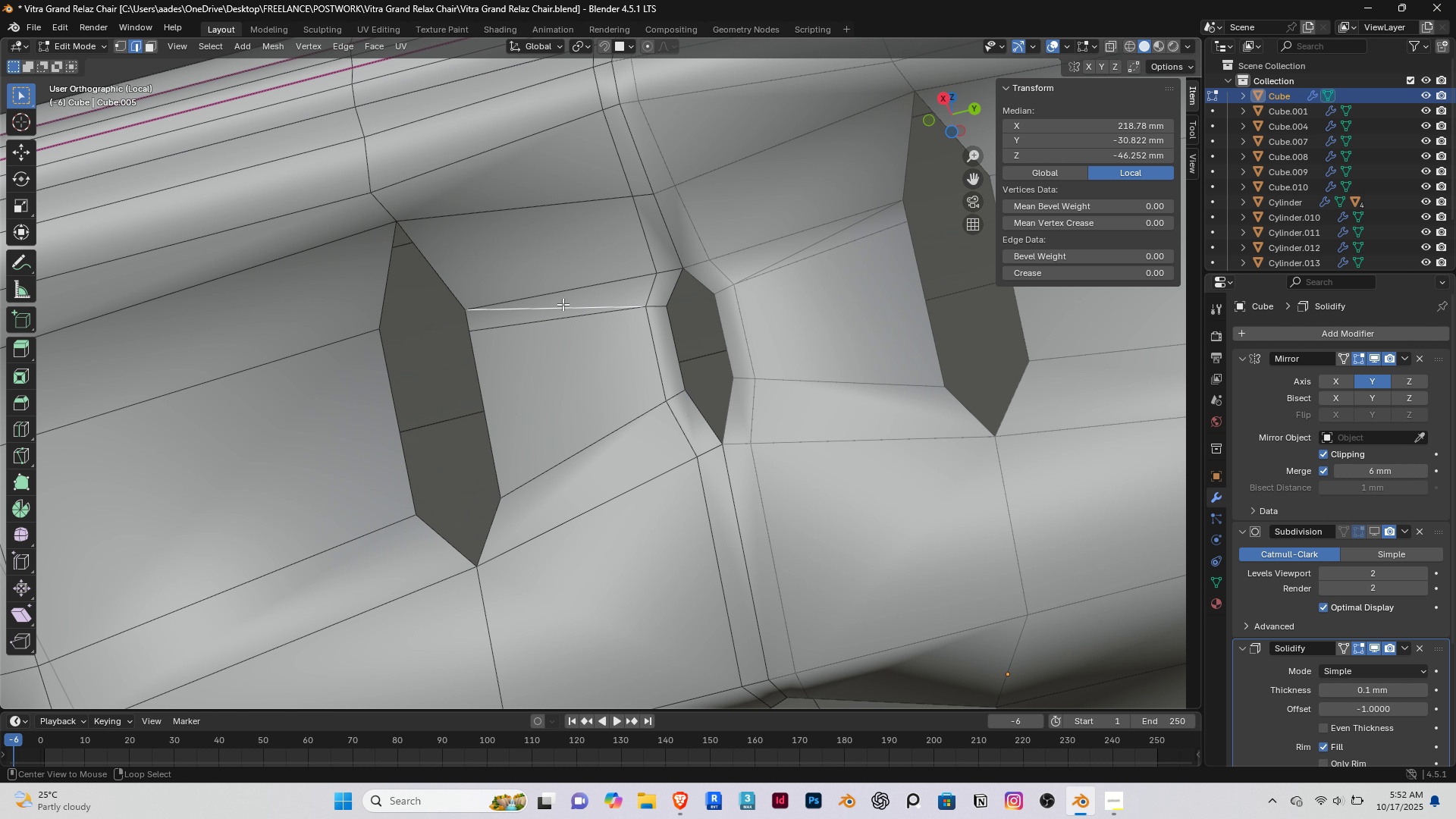 
hold_key(key=AltRight, duration=0.52)
hold_key(key=ShiftRight, duration=0.46)
right_click([563, 304])
 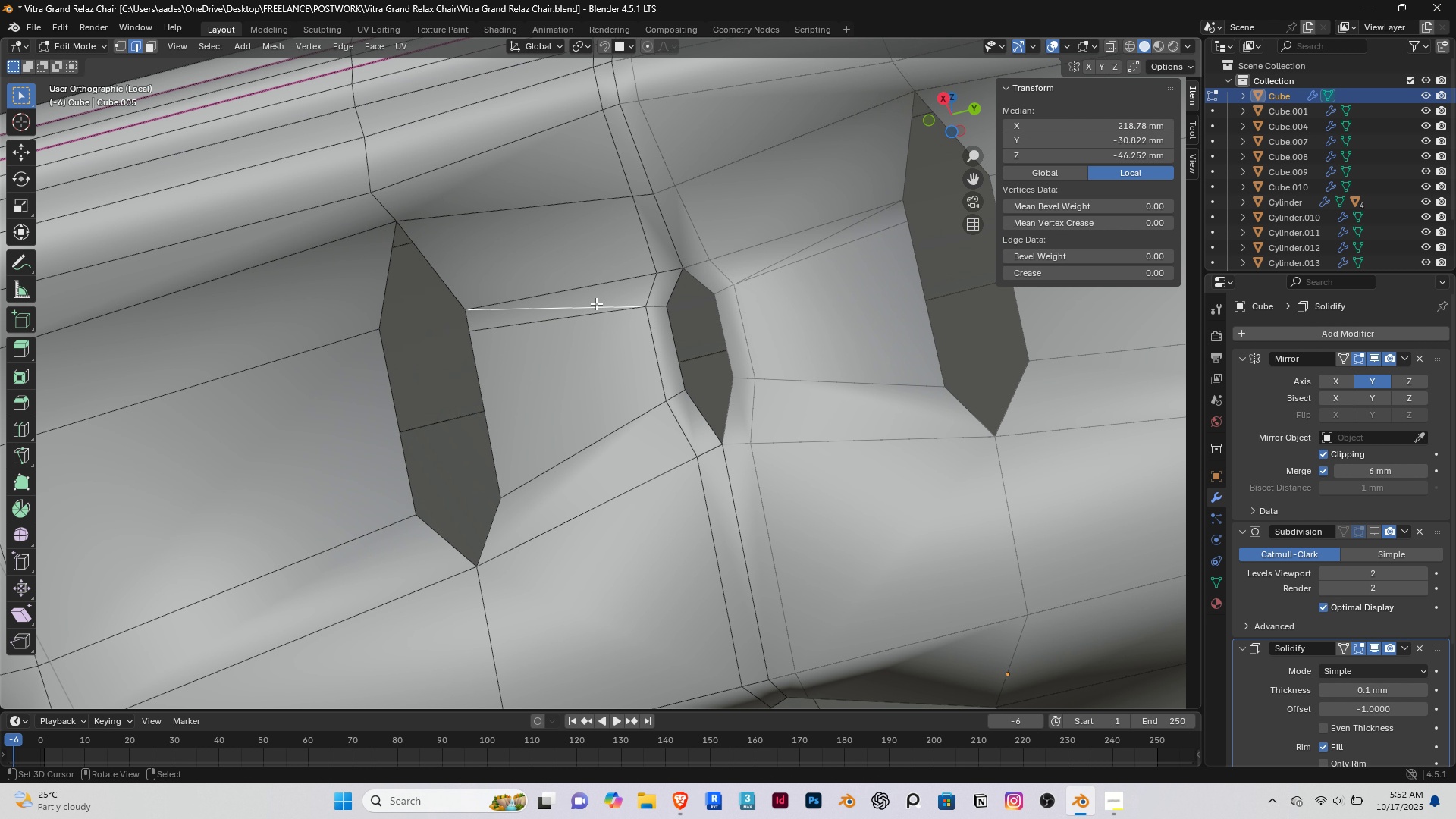 
right_click([596, 303])
 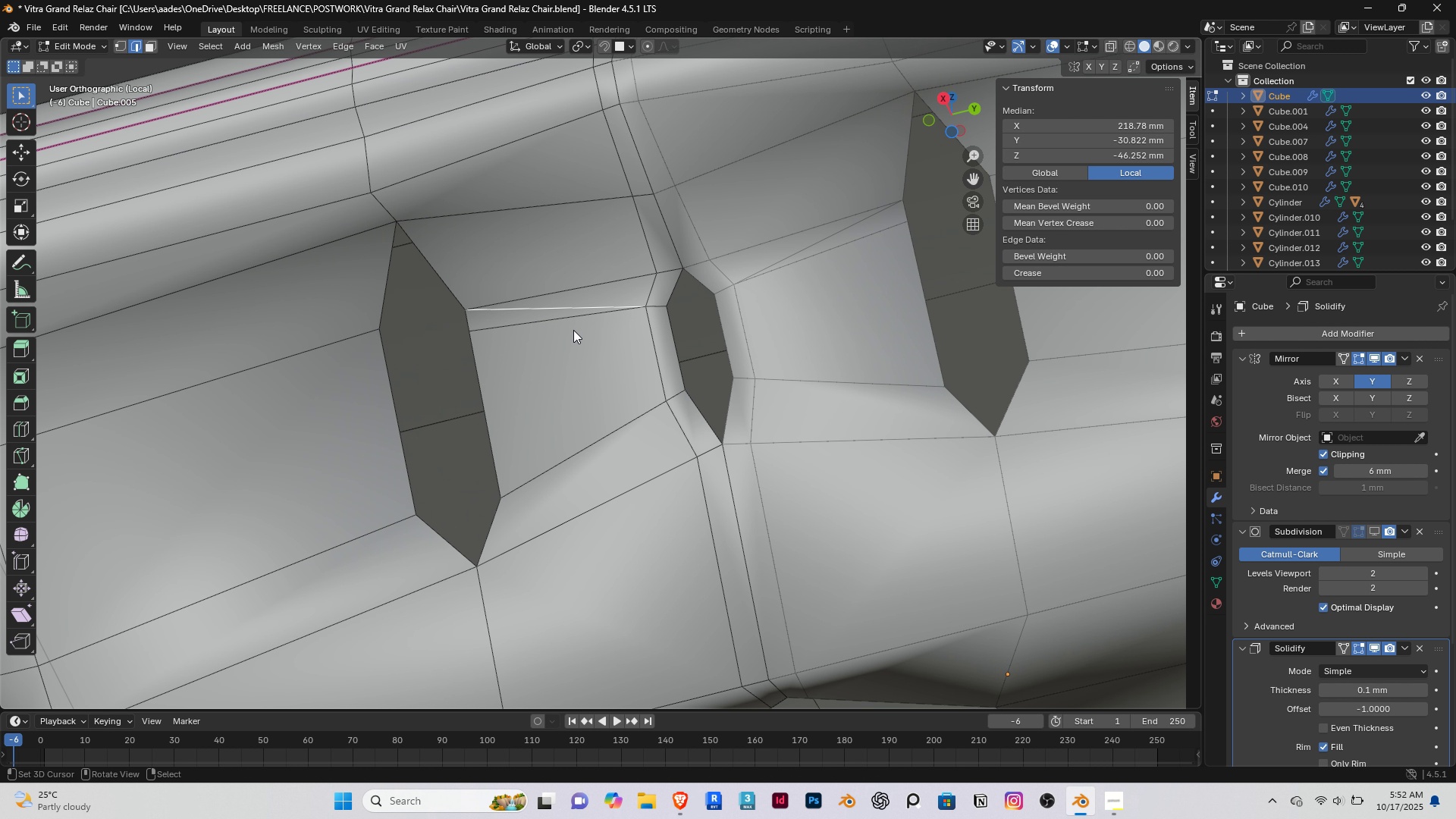 
key(Delete)
 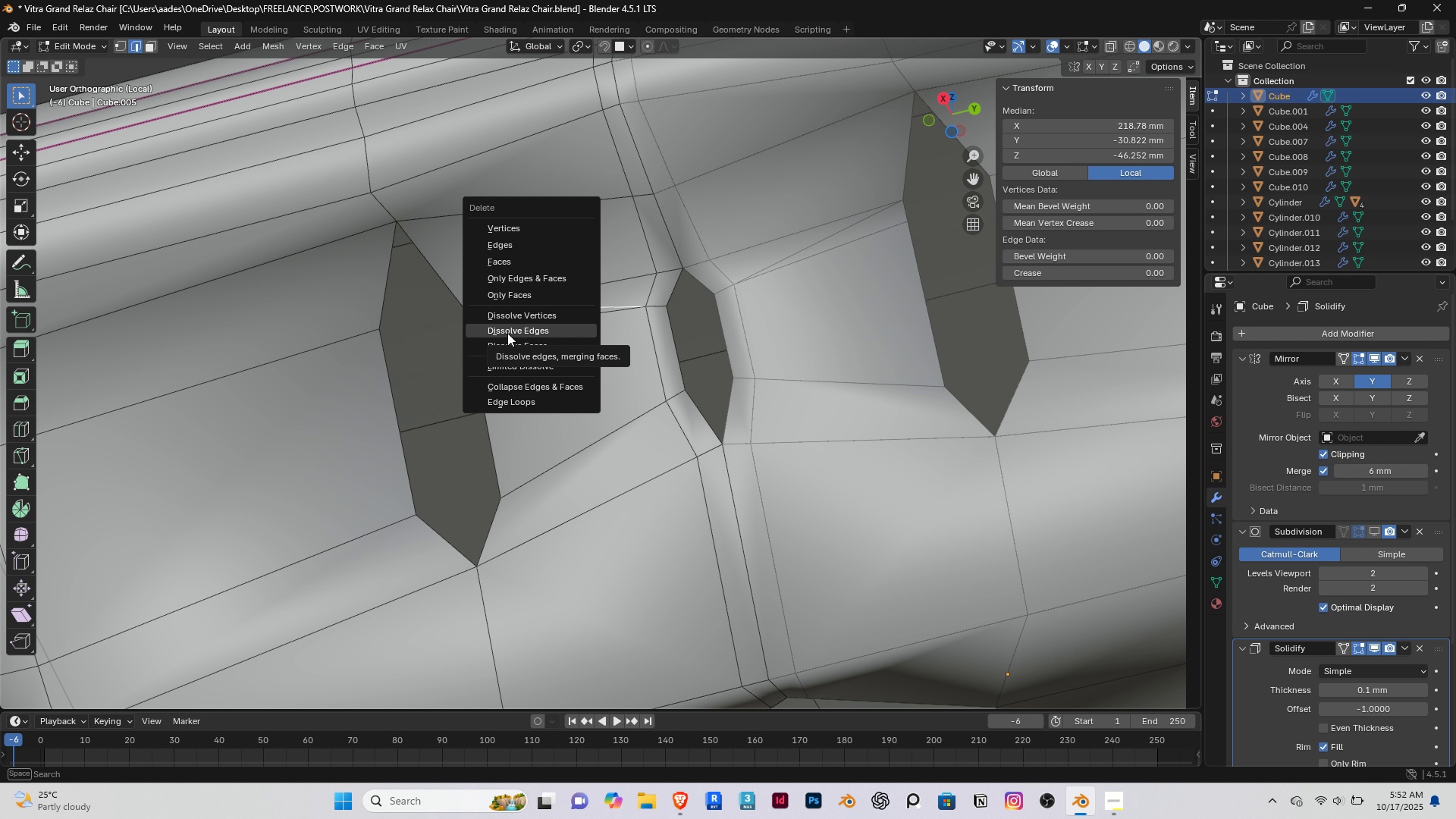 
left_click([507, 333])
 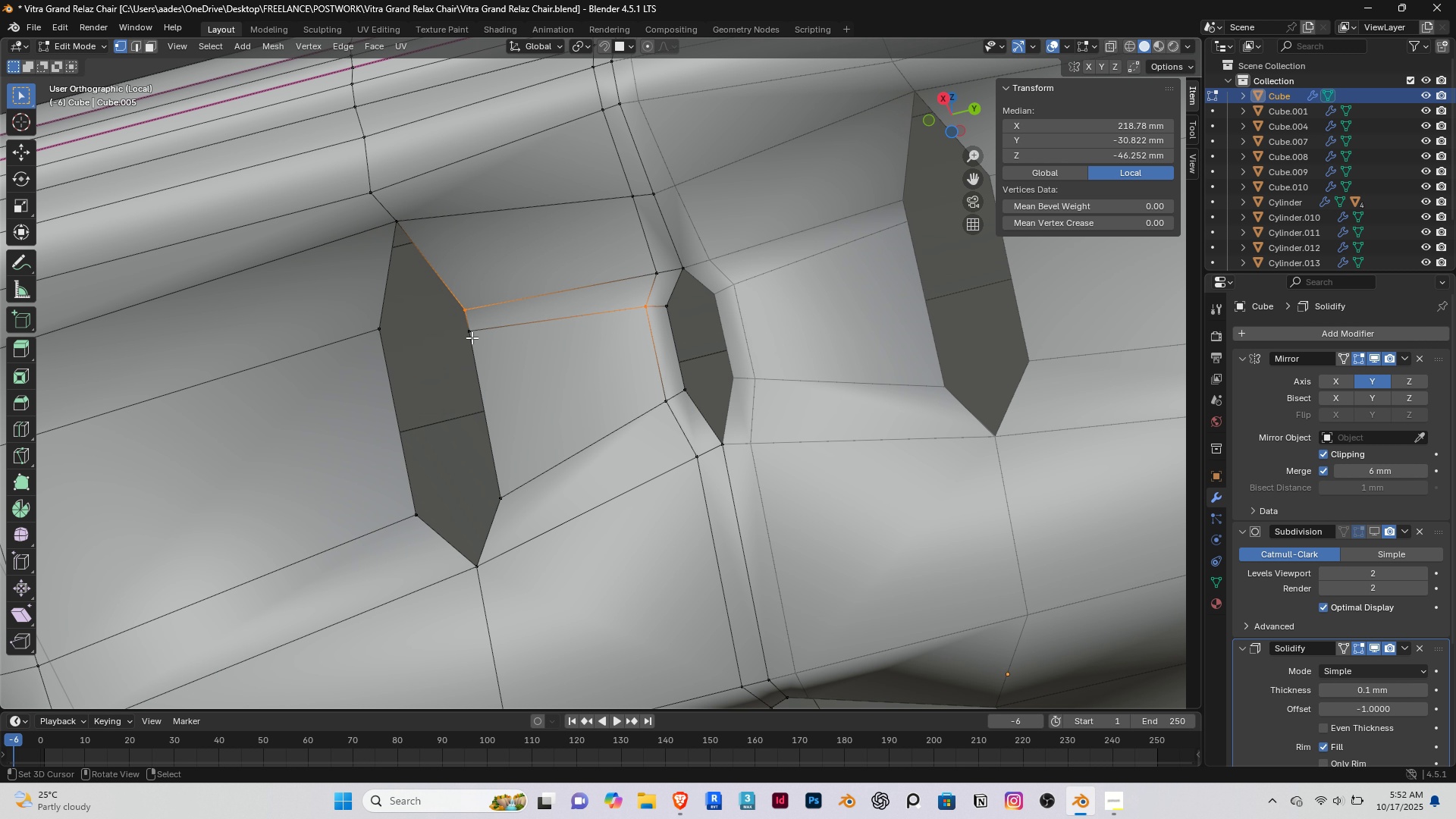 
key(1)
 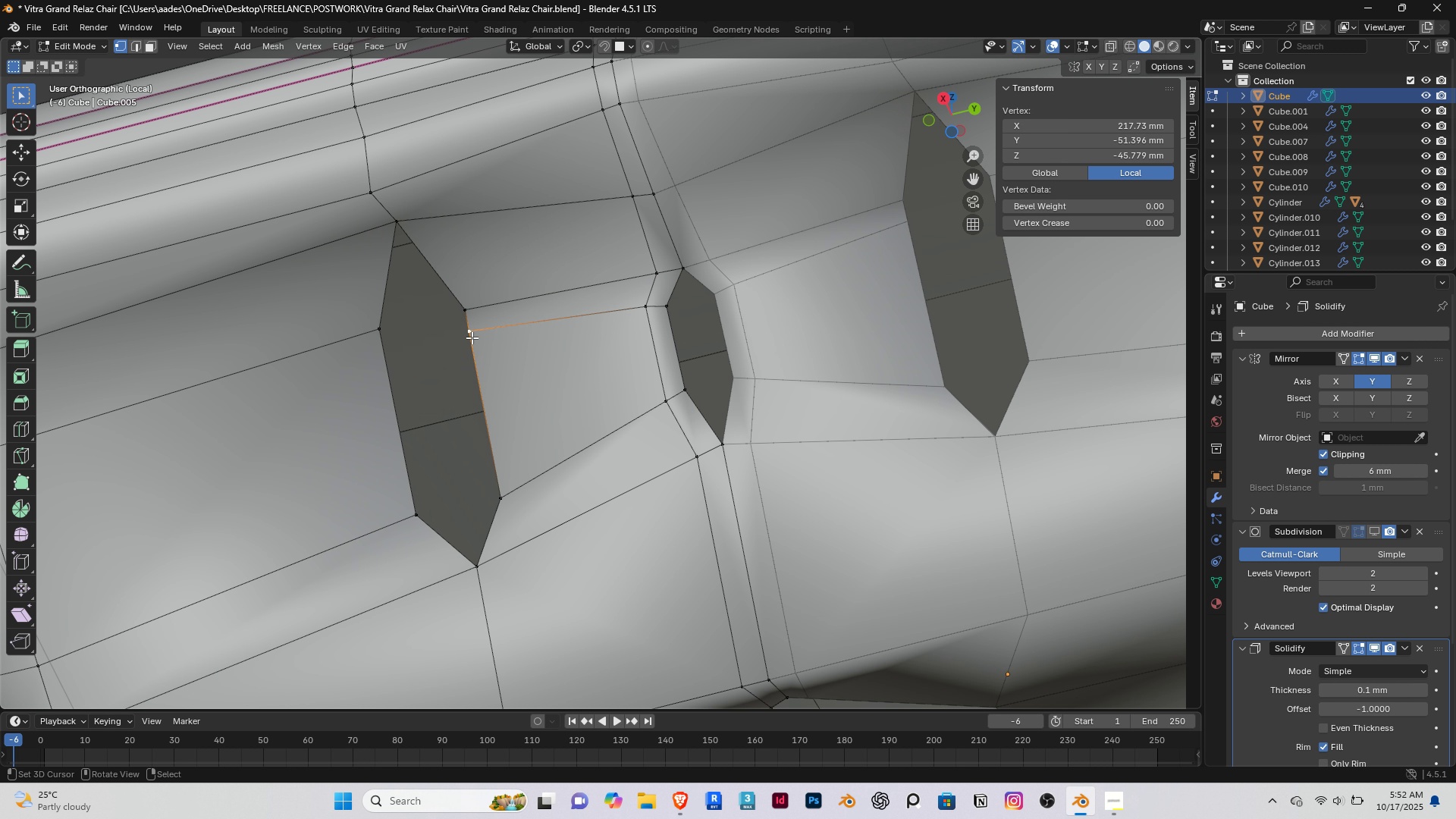 
right_click([472, 337])
 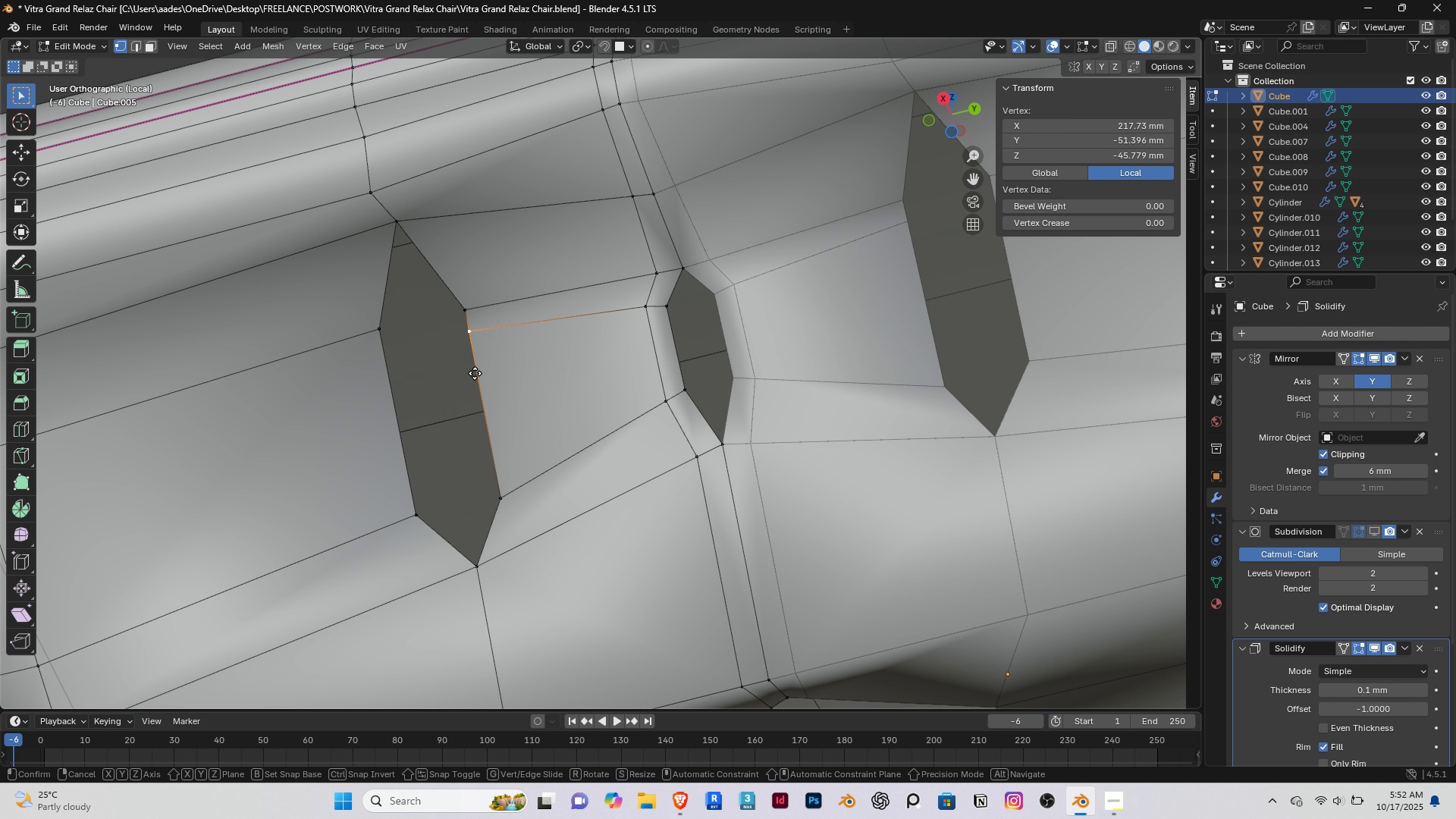 
key(G)
 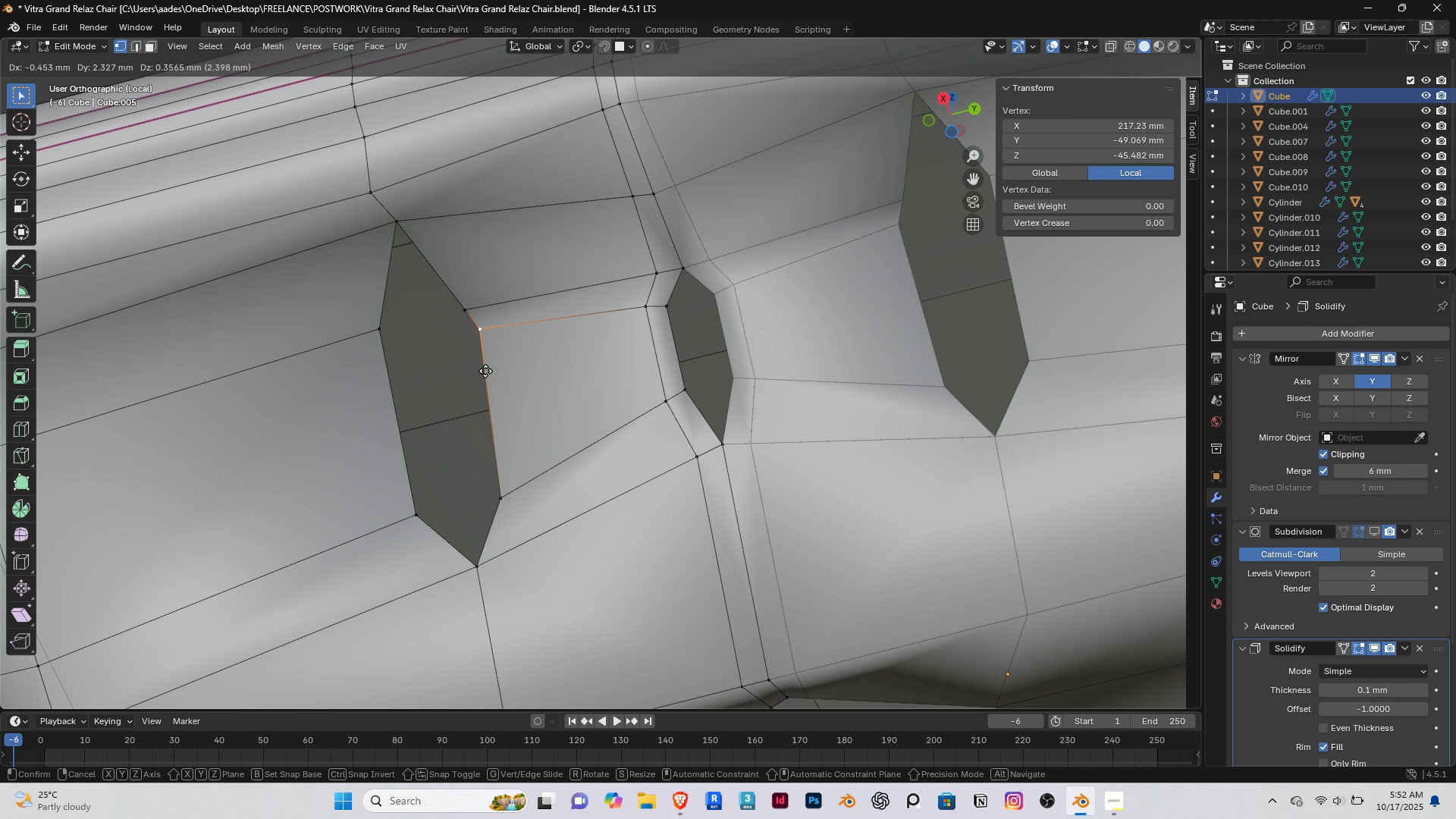 
left_click([485, 371])
 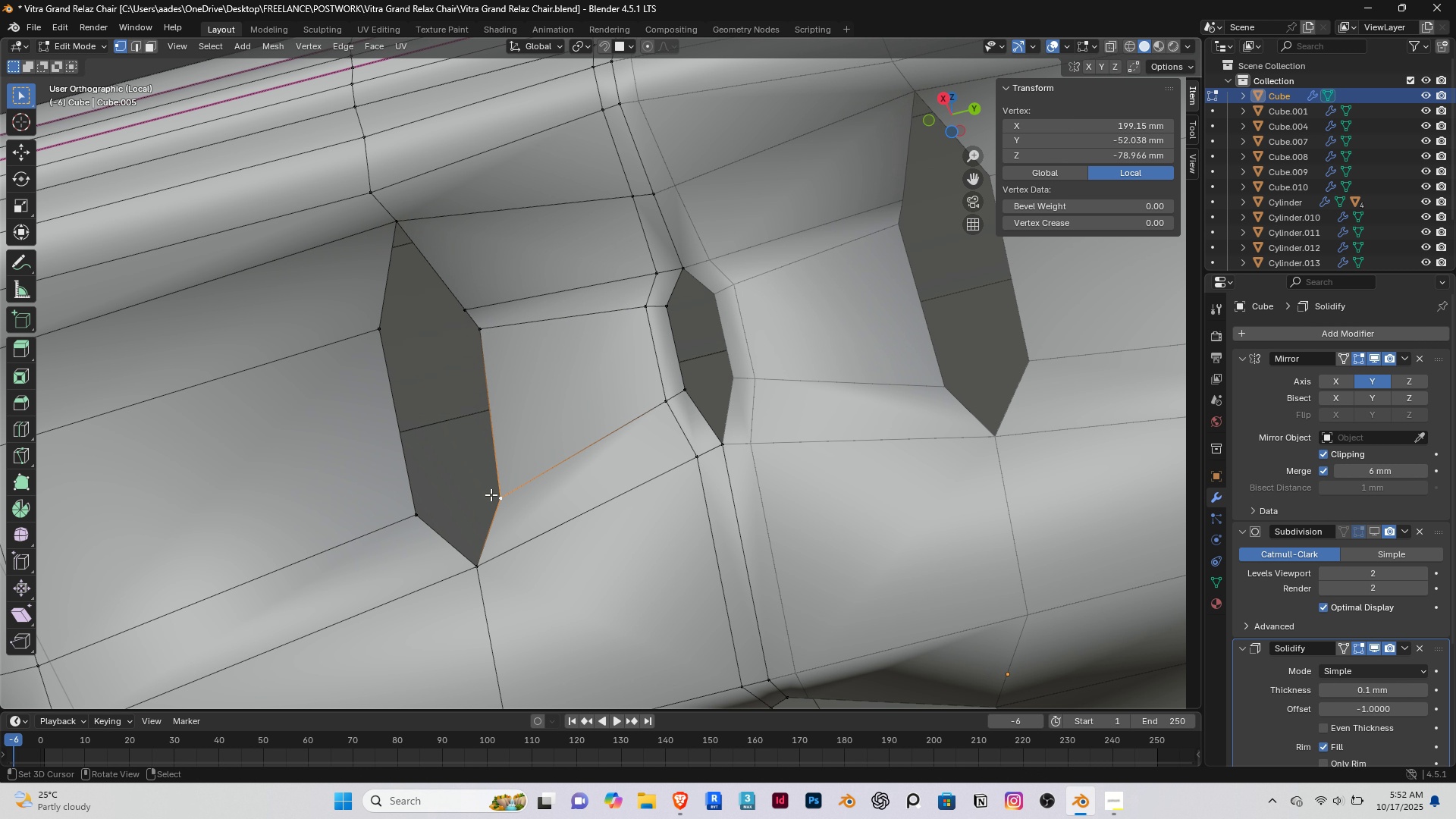 
key(G)
 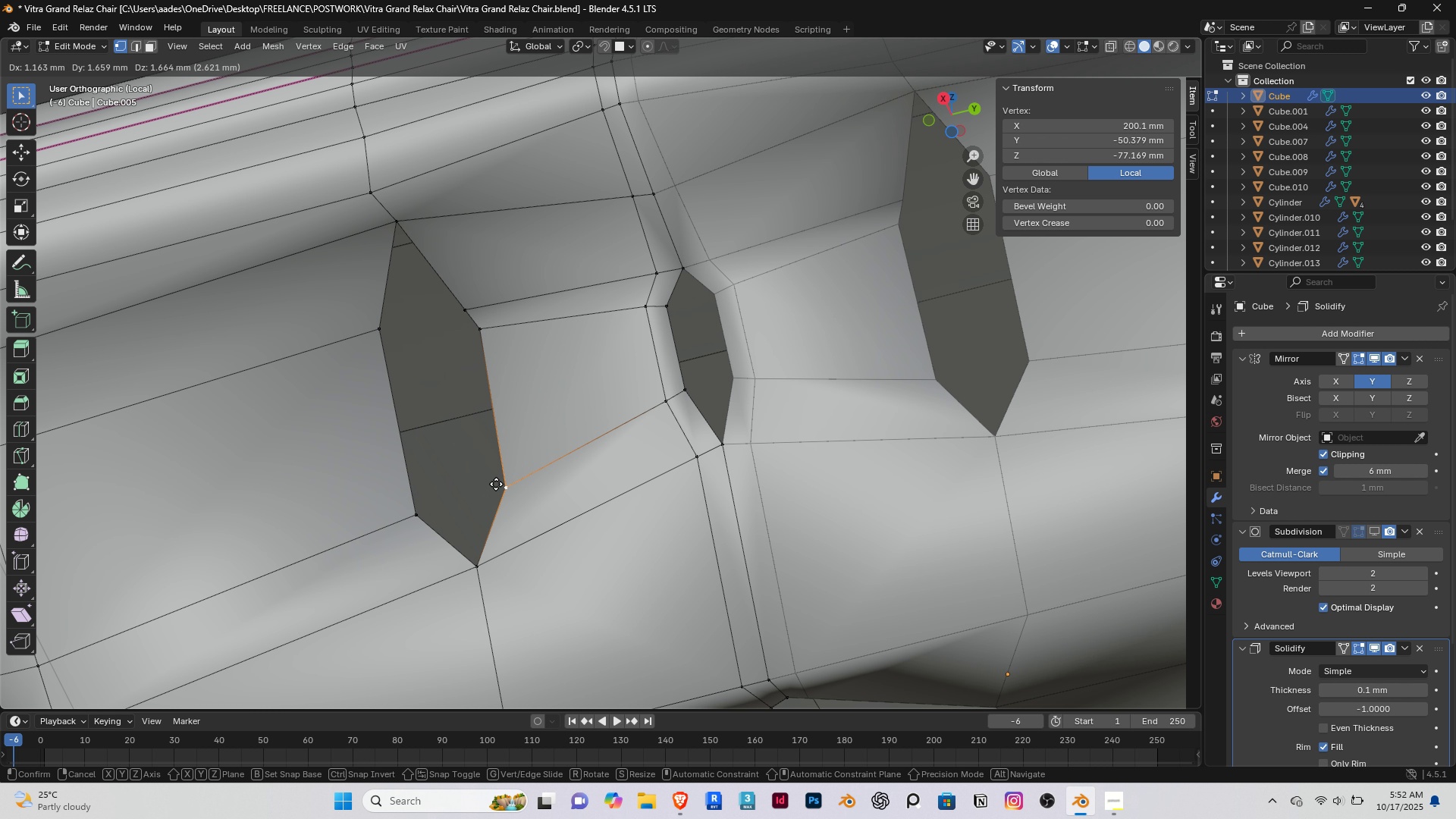 
left_click([496, 484])
 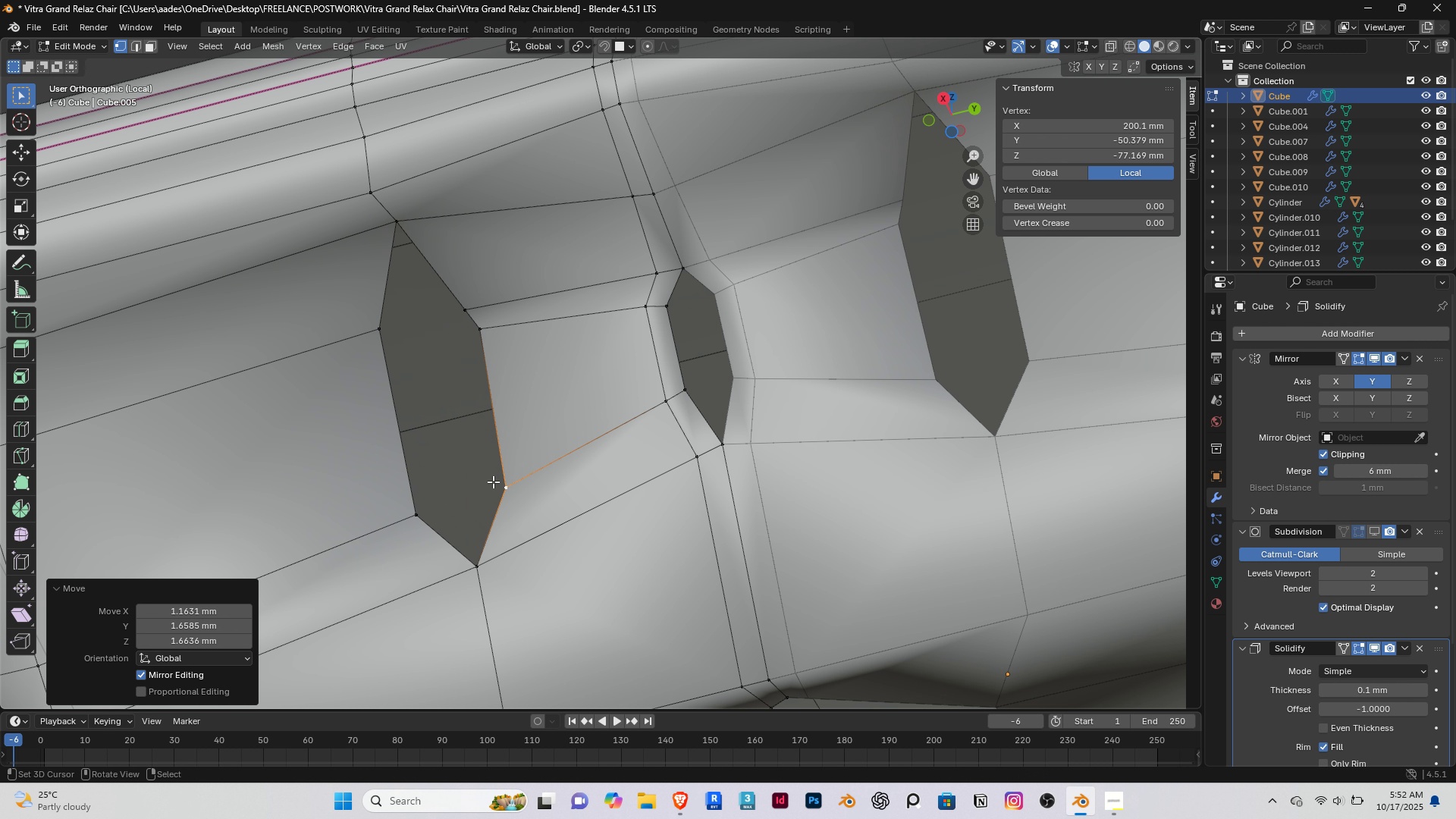 
scroll: coordinate [535, 532], scroll_direction: down, amount: 7.0
 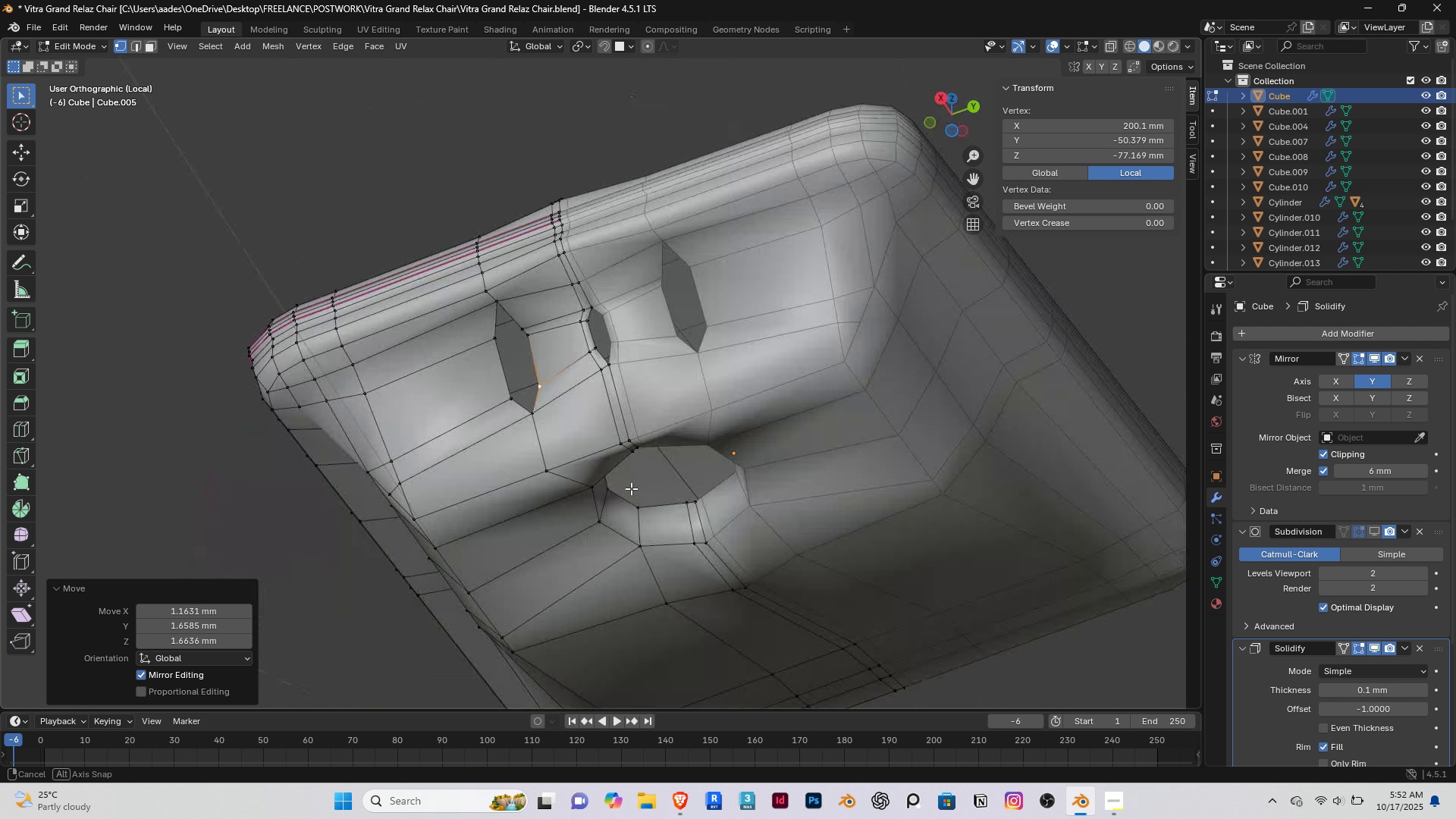 
hold_key(key=ShiftRight, duration=0.5)
 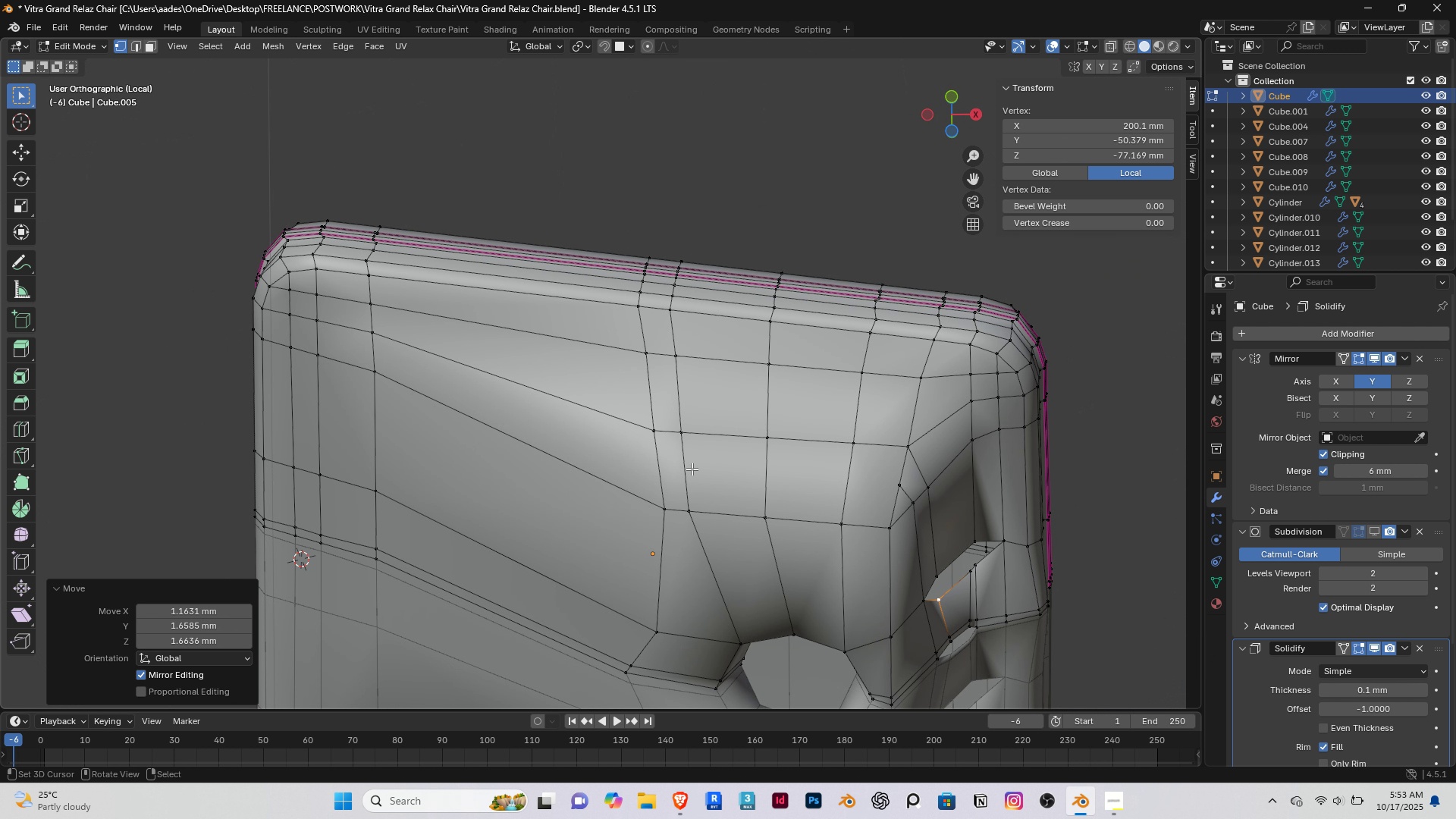 
key(K)
 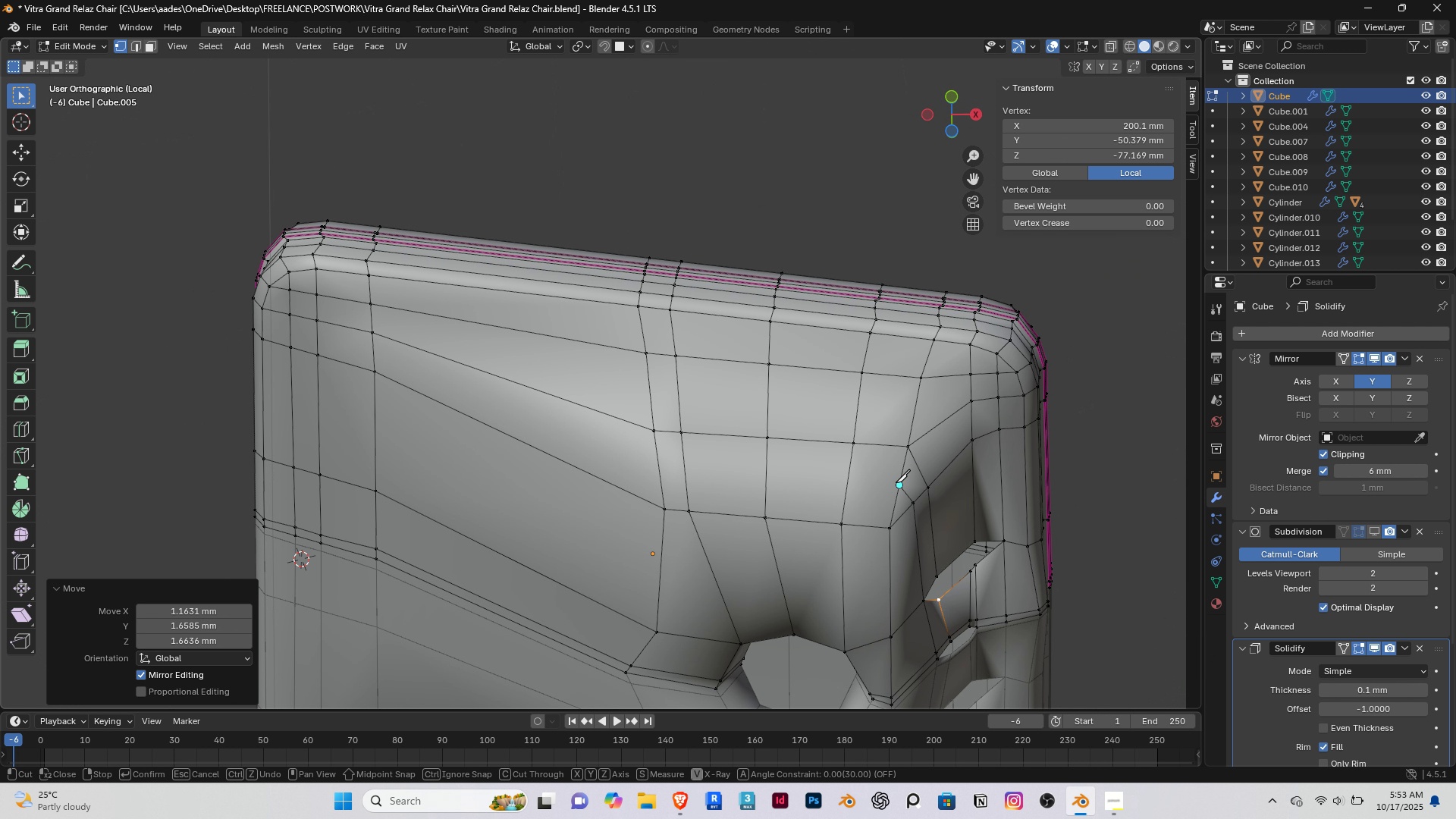 
left_click([896, 482])
 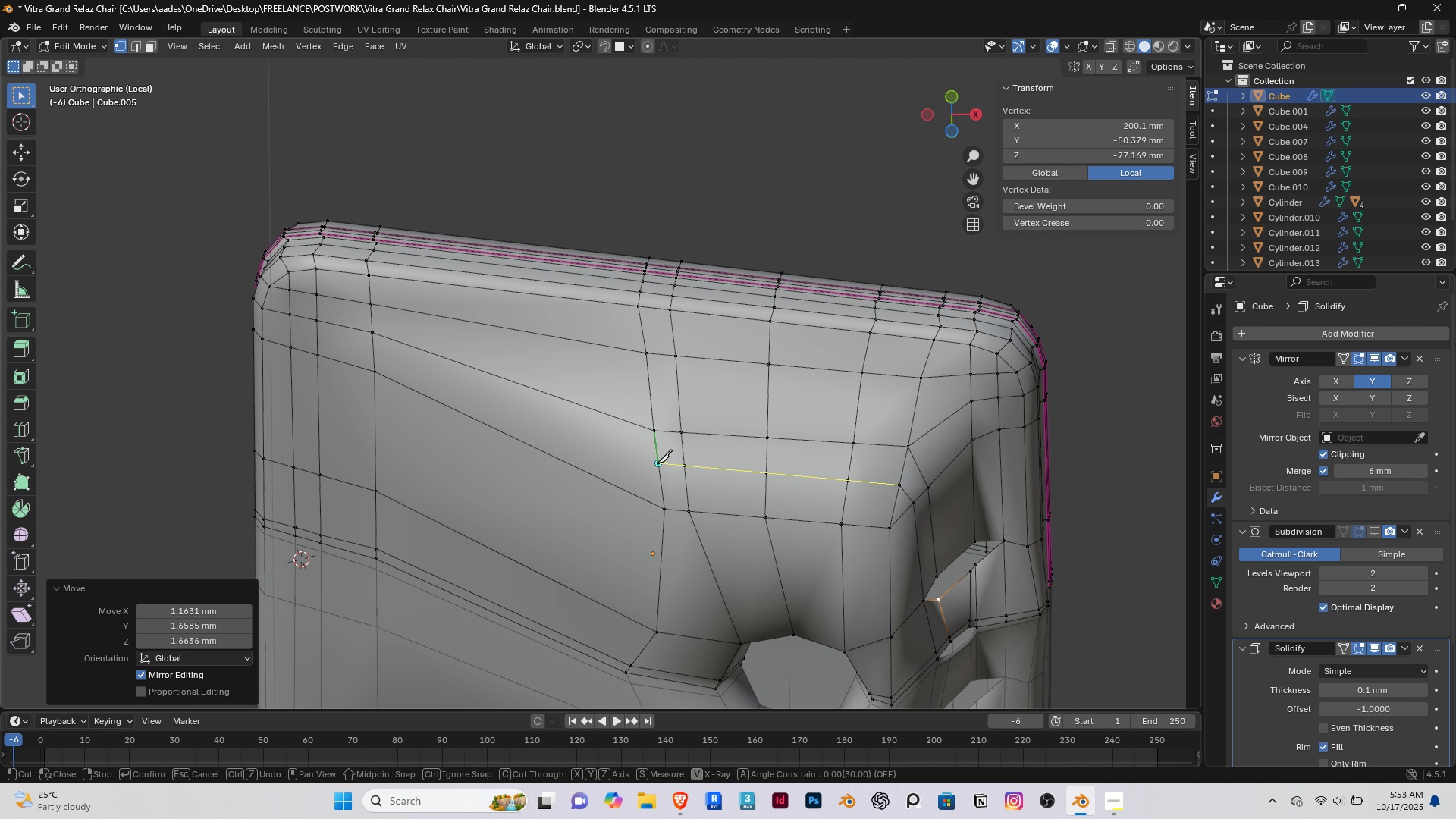 
left_click([657, 463])
 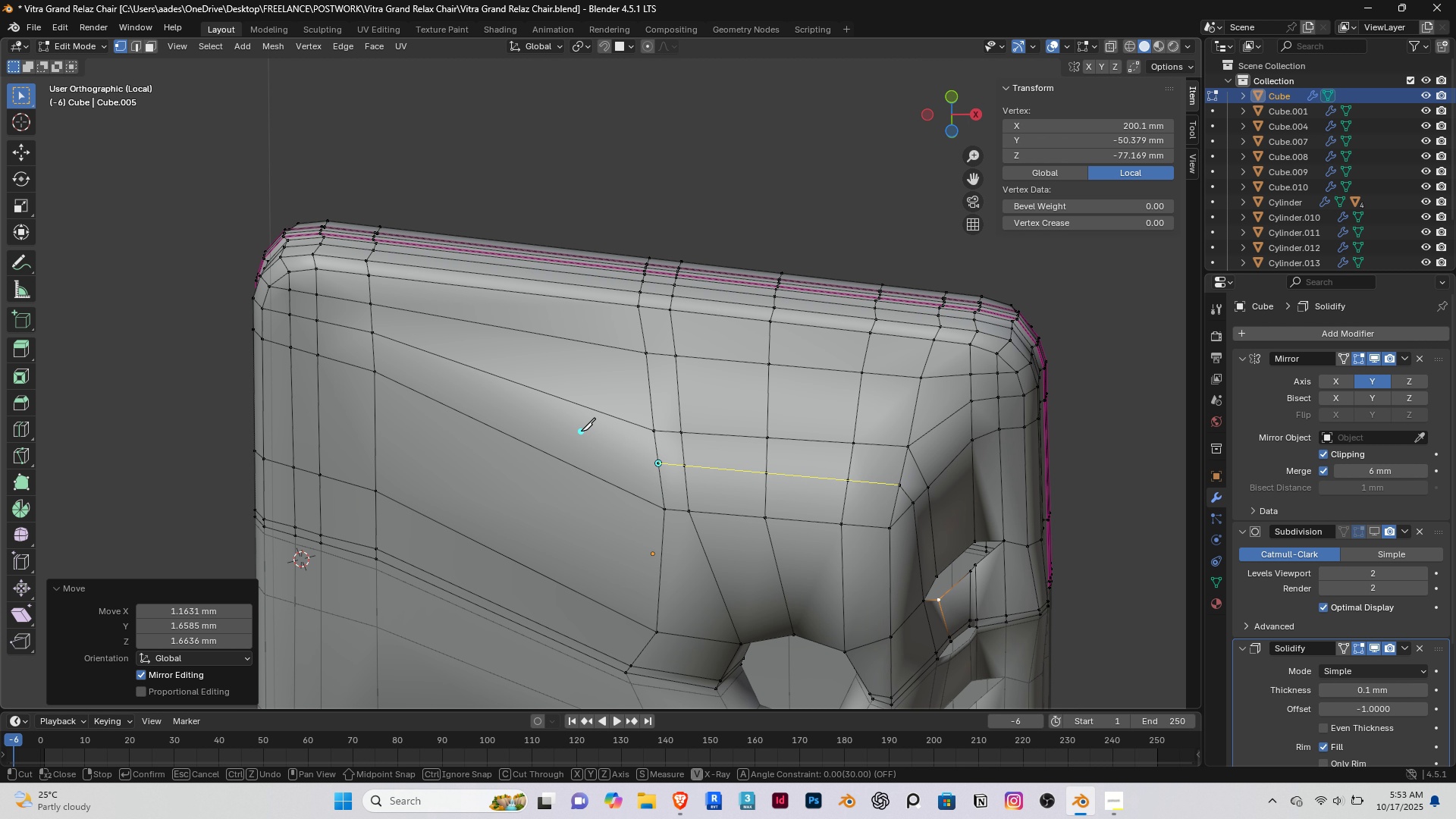 
right_click([581, 431])
 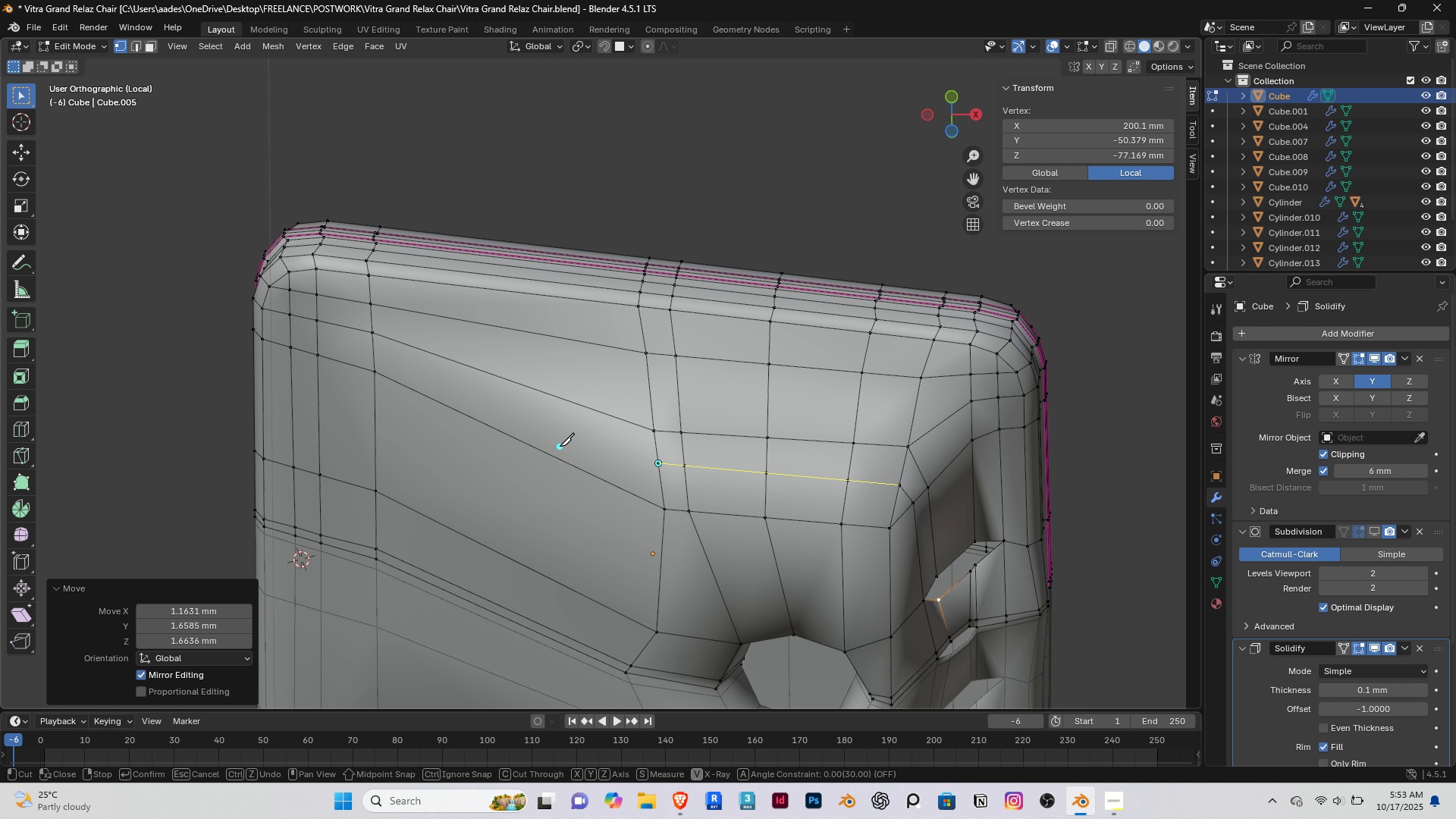 
scroll: coordinate [560, 446], scroll_direction: down, amount: 3.0
 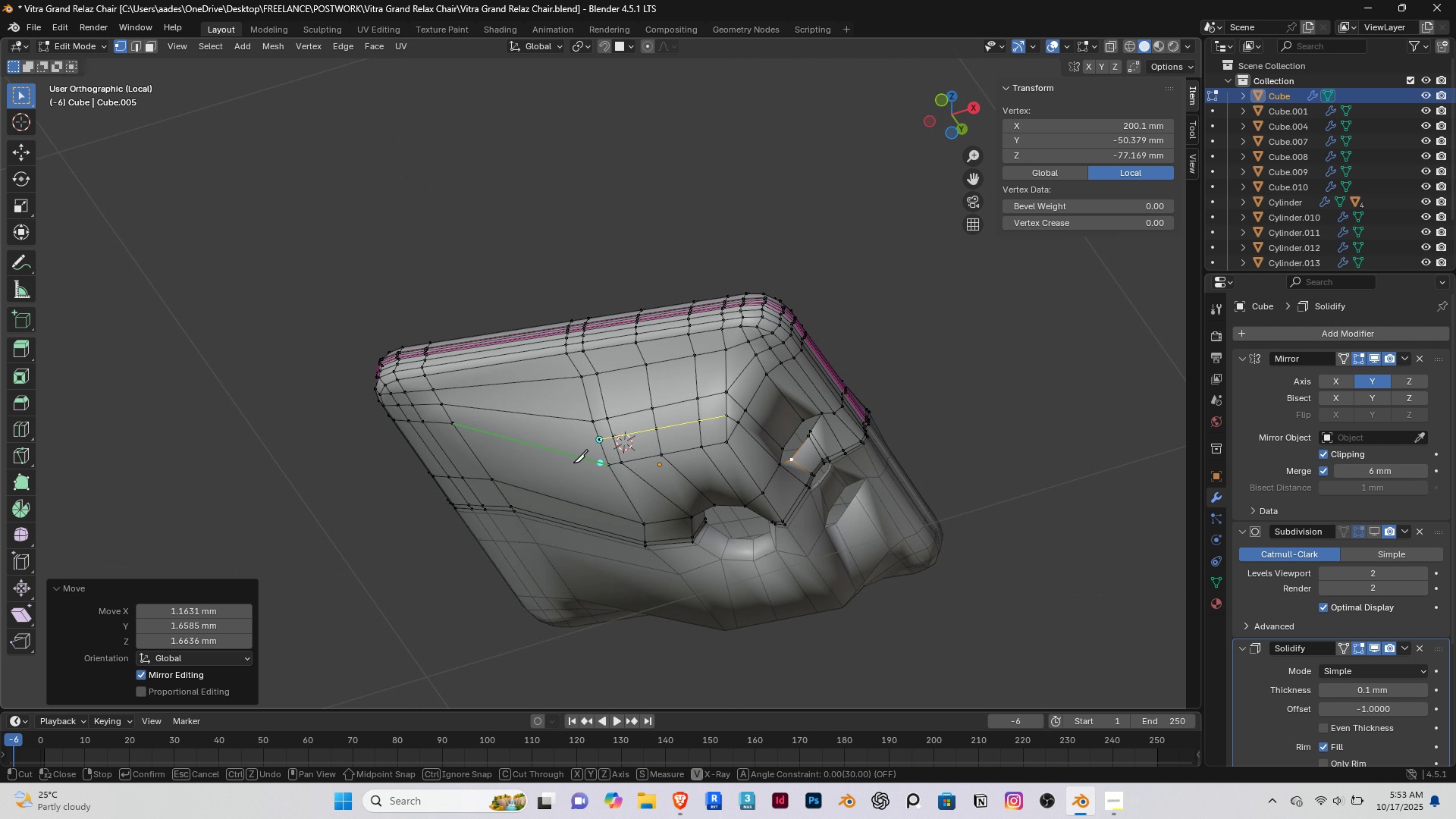 
wait(14.7)
 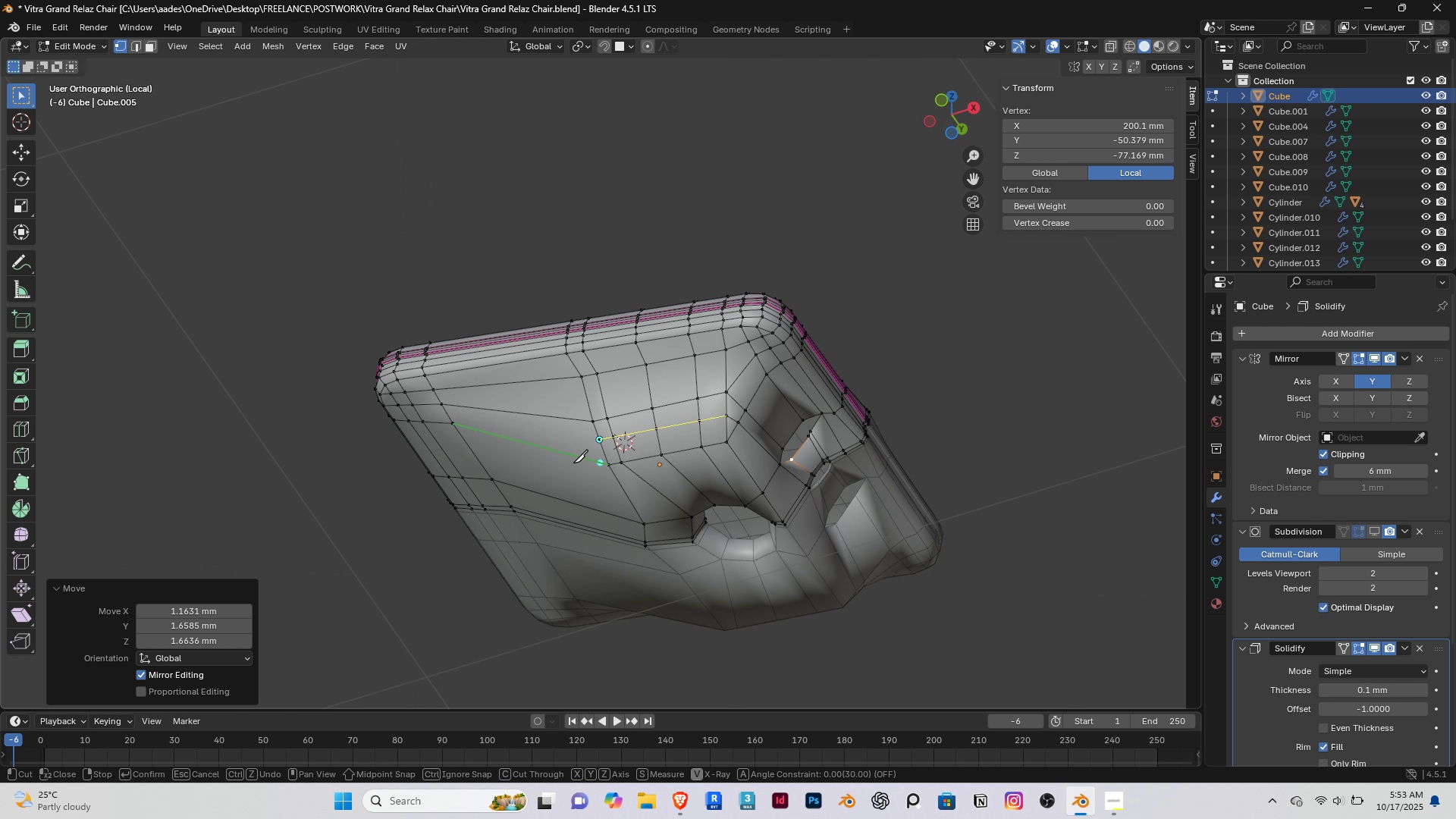 
middle_click([772, 592])
 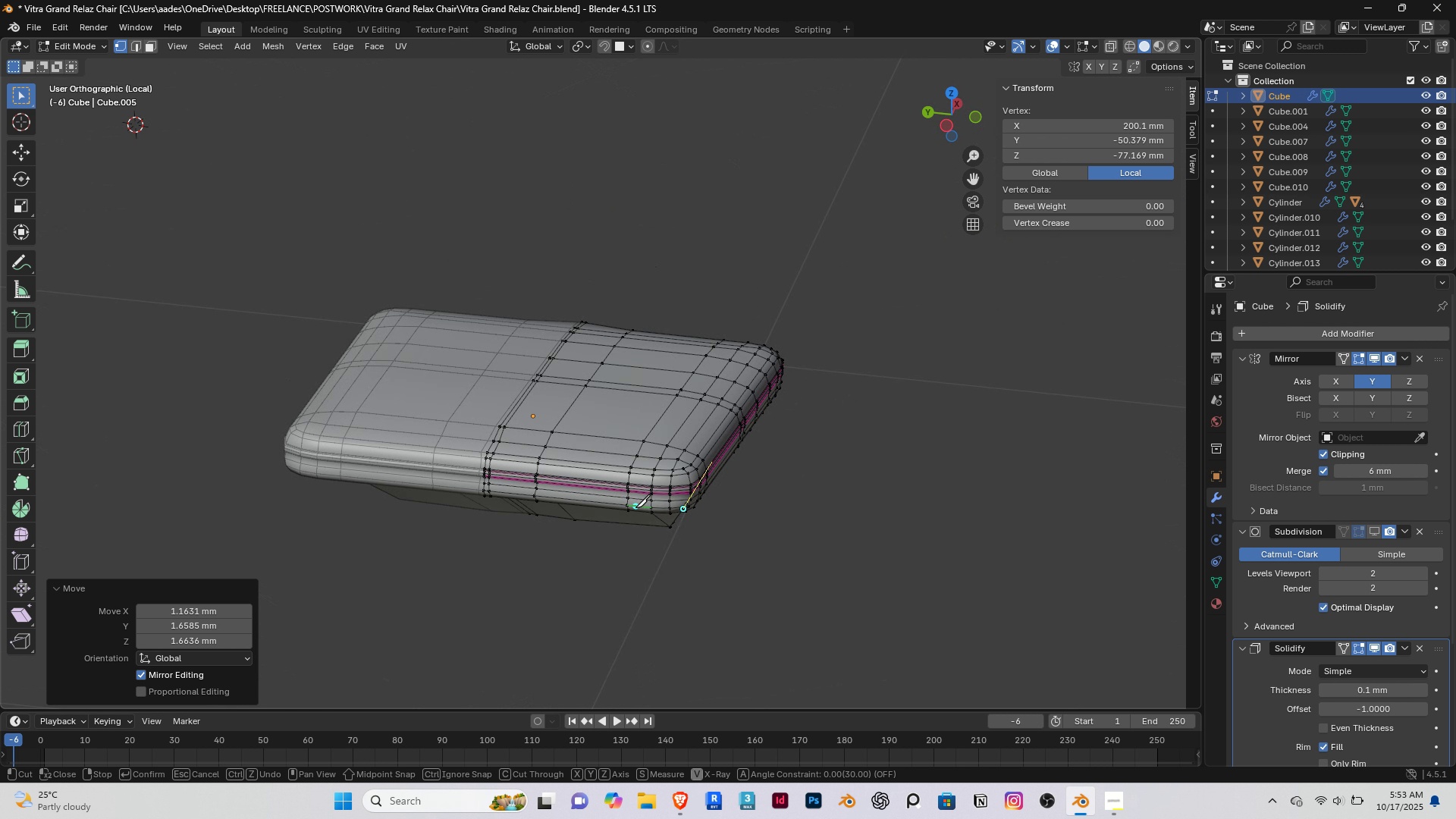 
scroll: coordinate [635, 507], scroll_direction: up, amount: 4.0
 